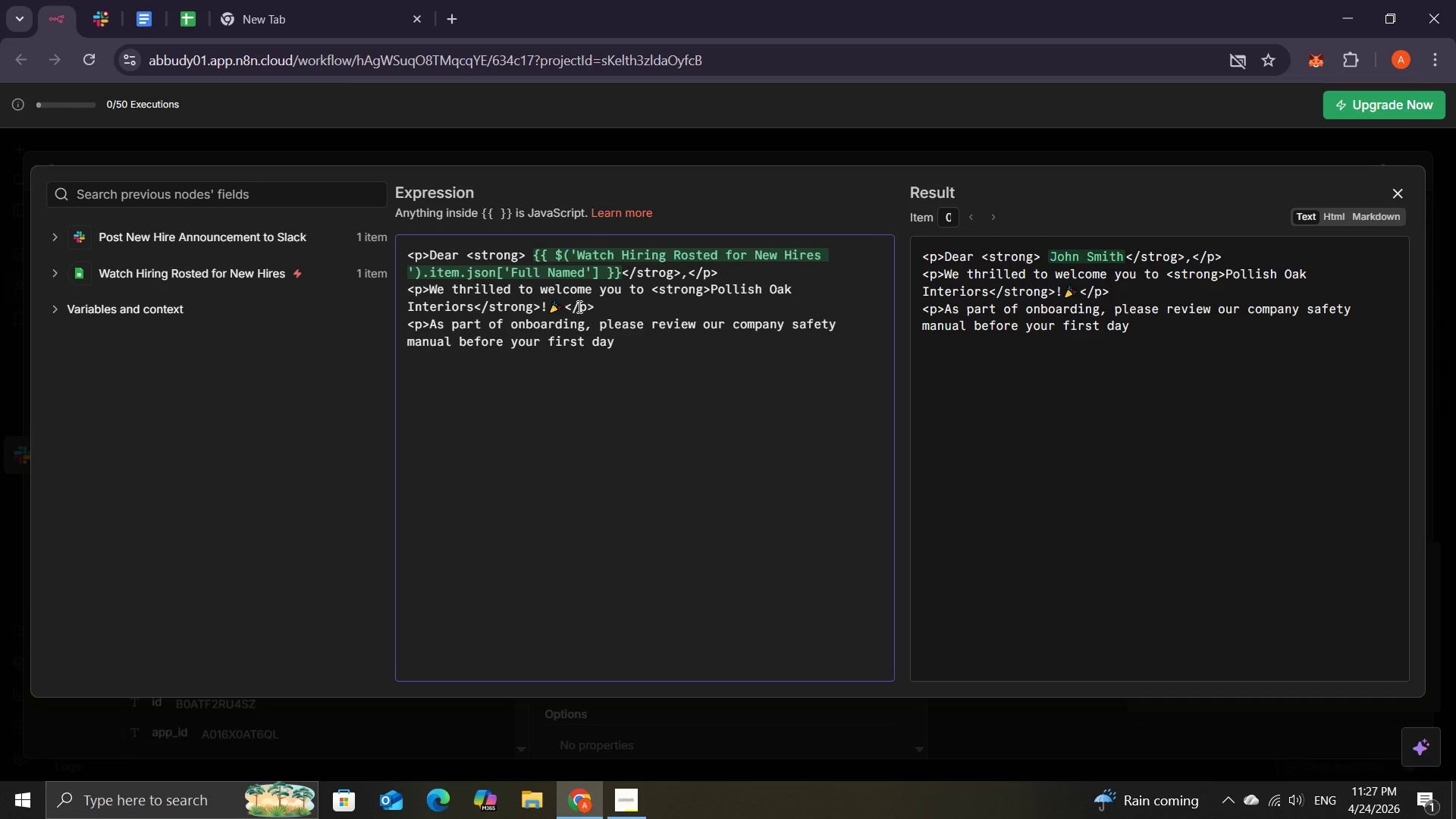 
key(Shift+Semicolon)
 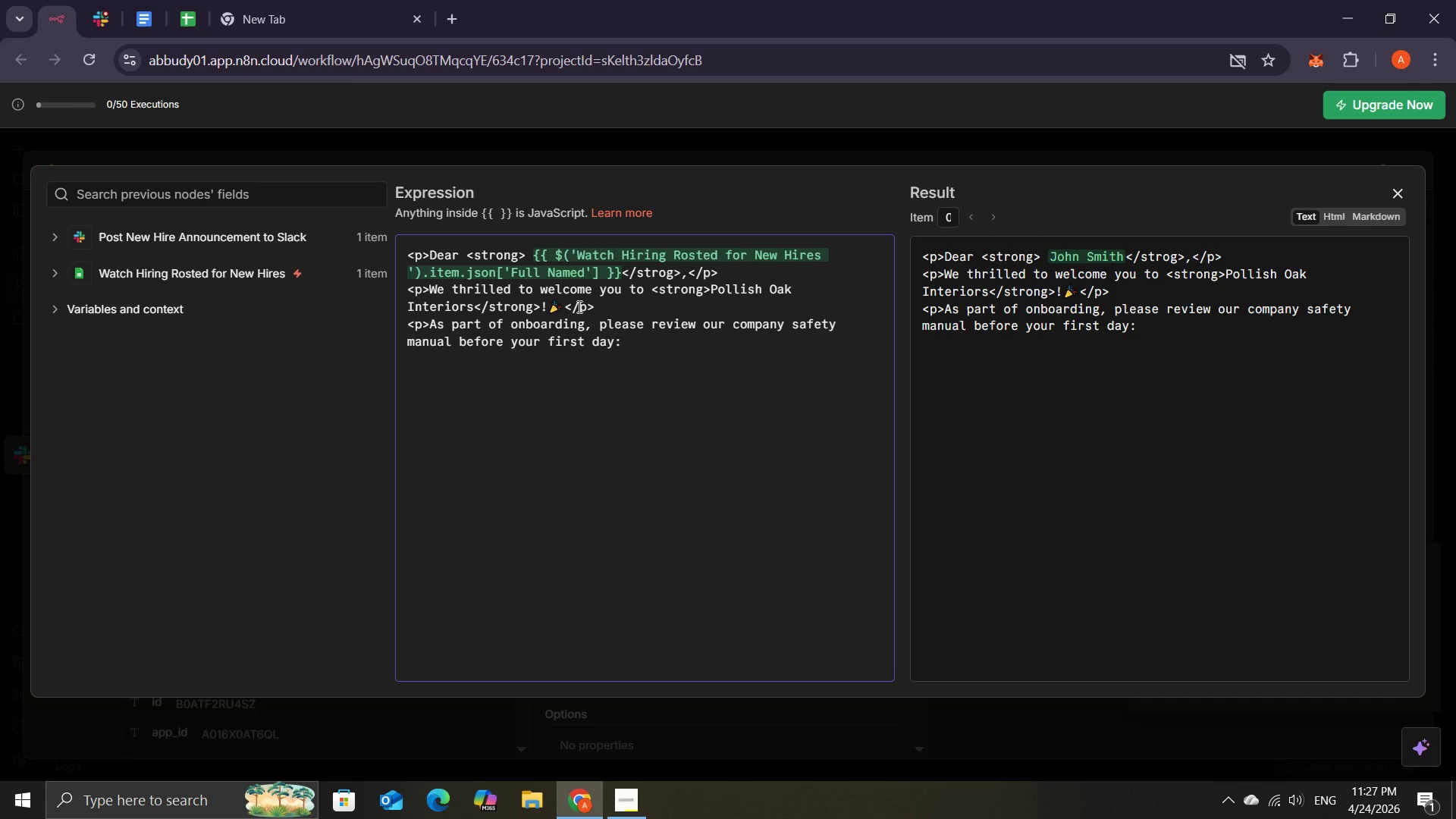 
key(Shift+Comma)
 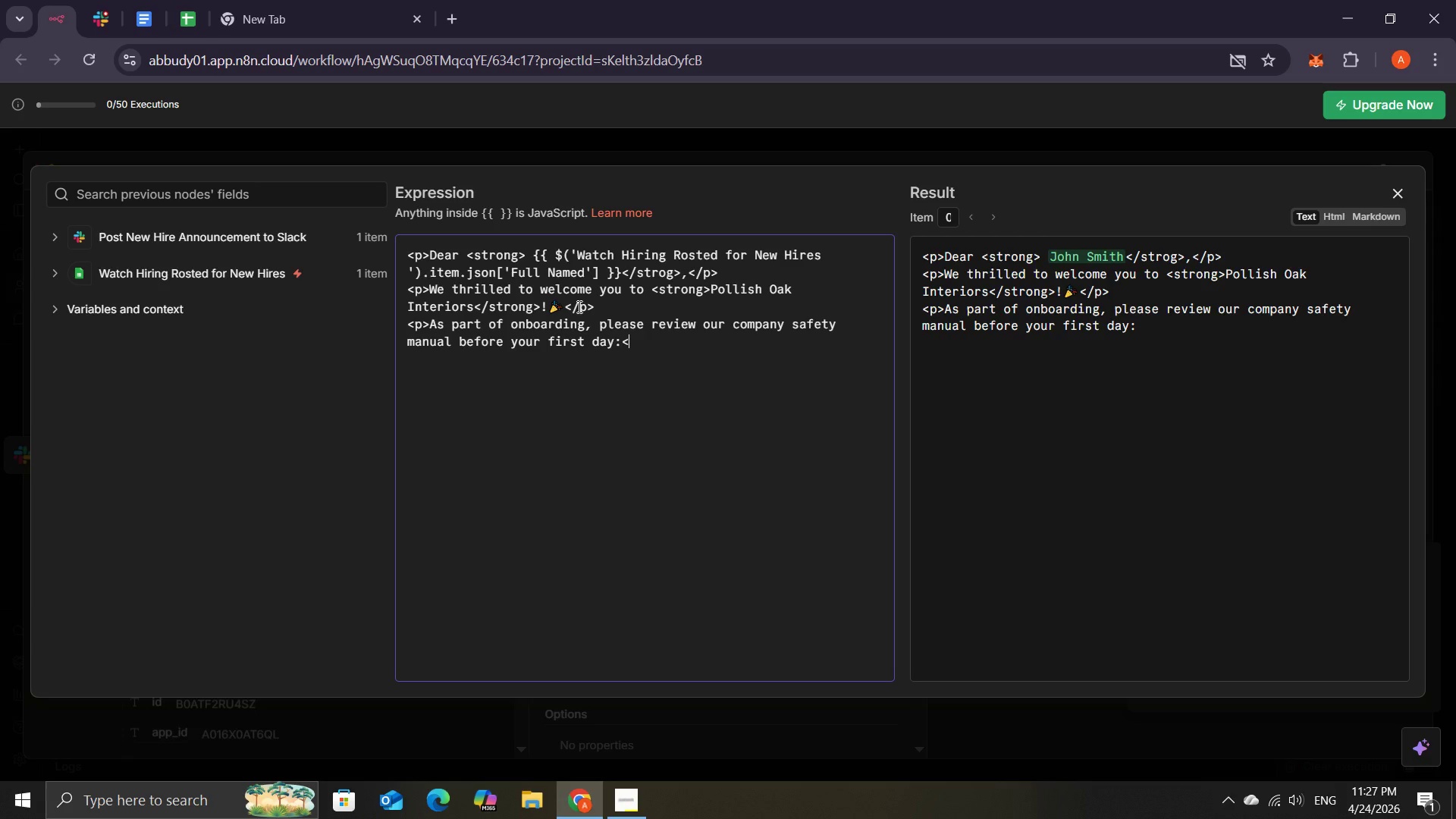 
key(Slash)
 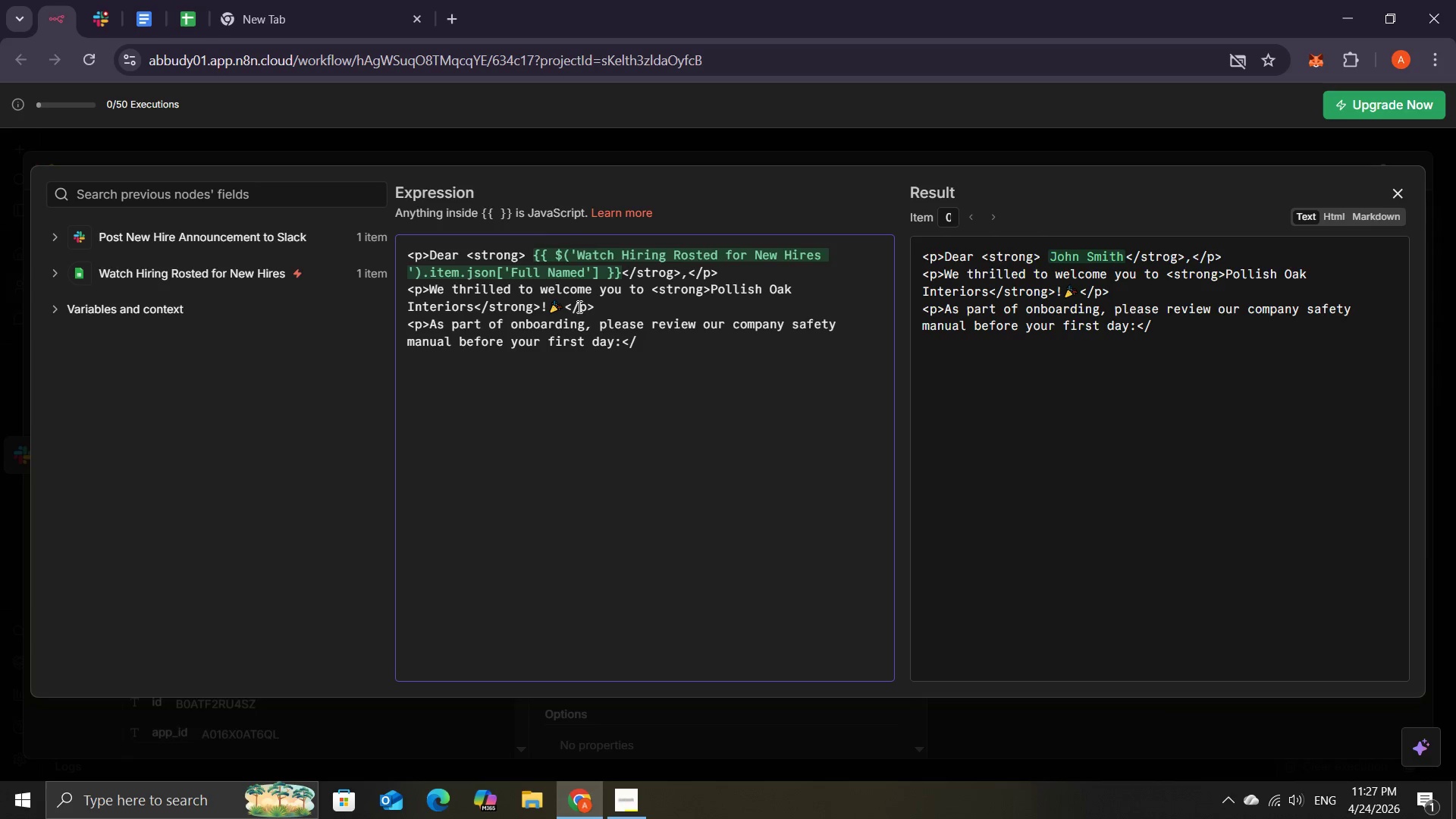 
key(P)
 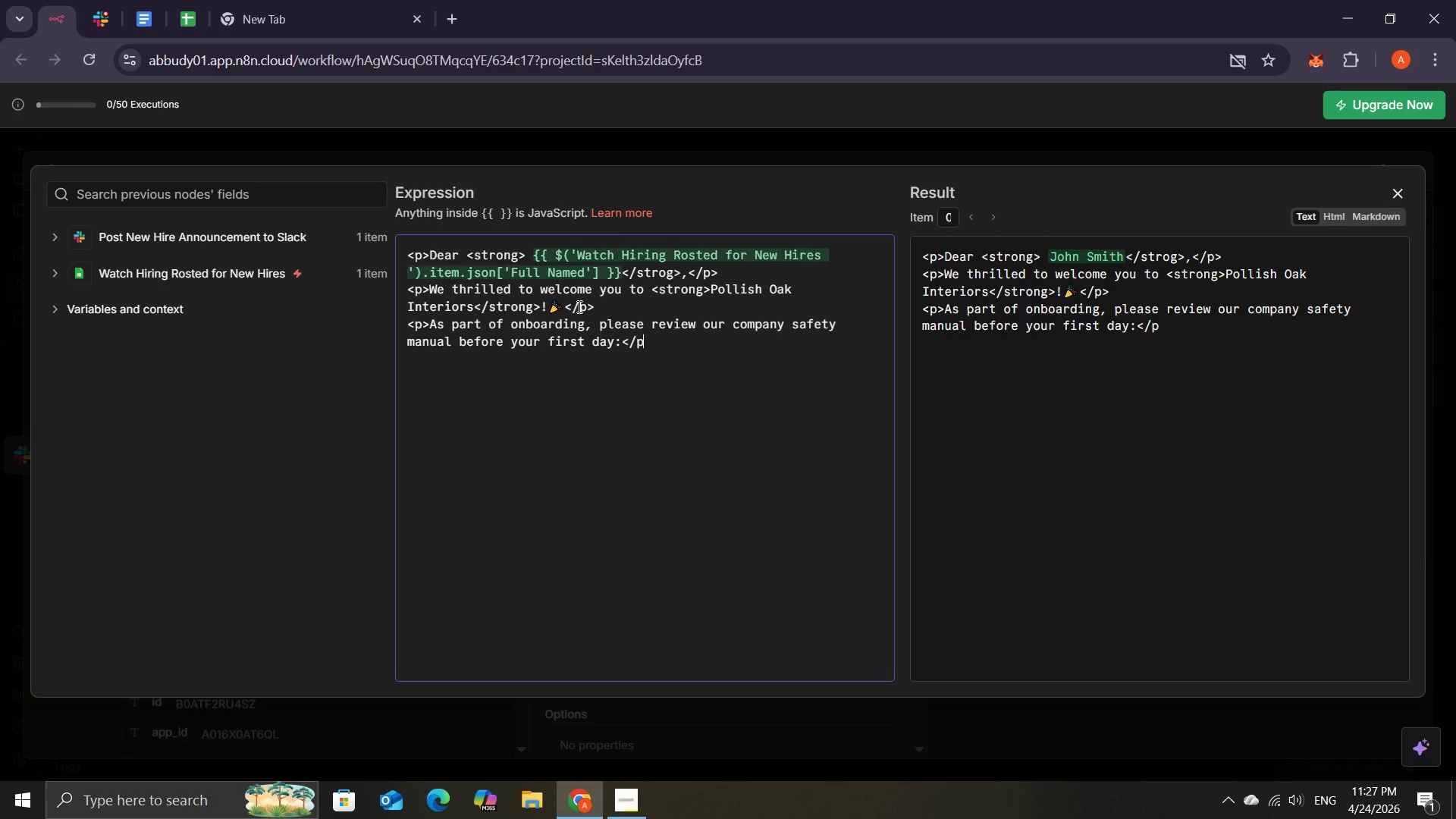 
key(Shift+Period)
 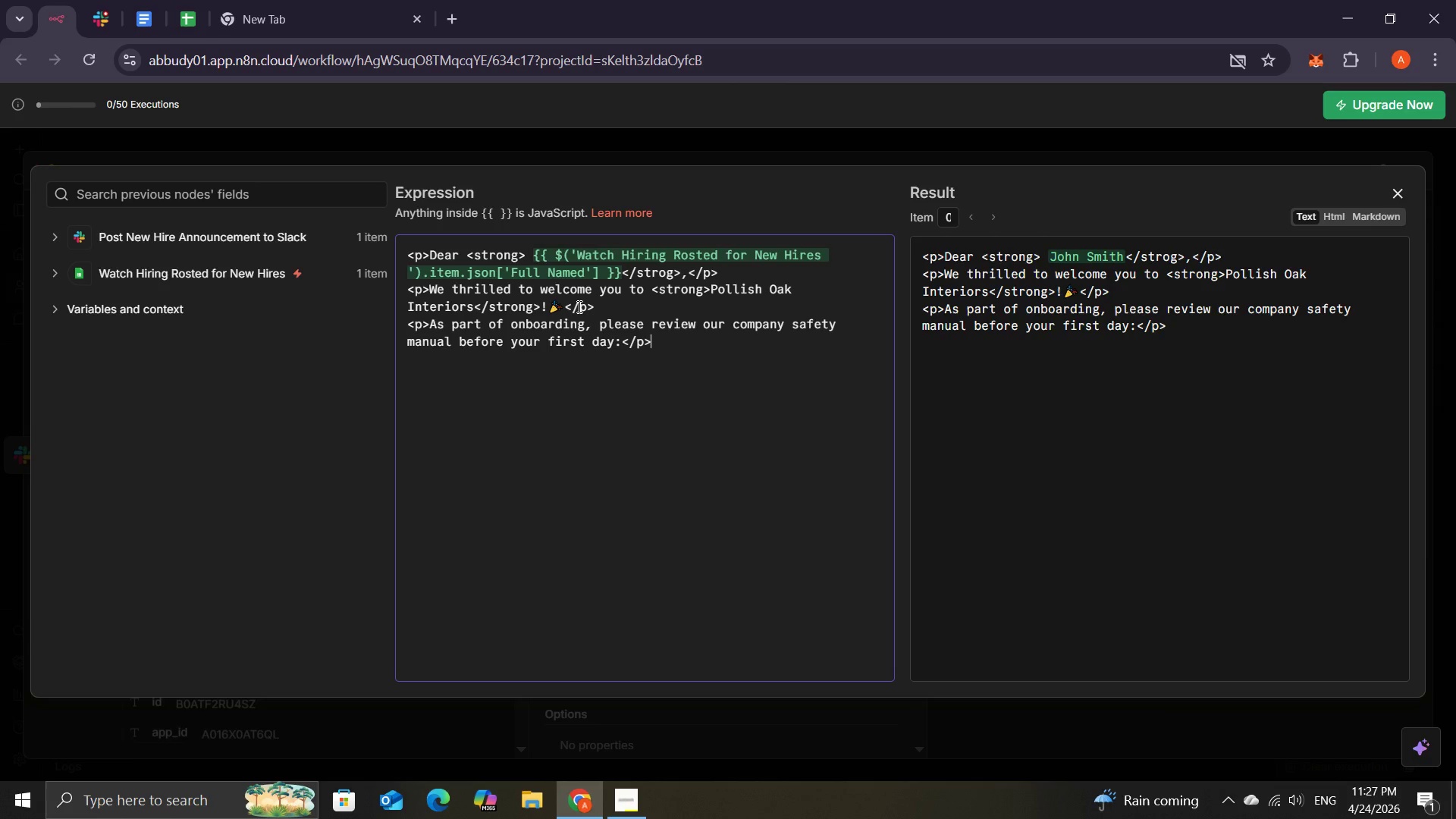 
key(Enter)
 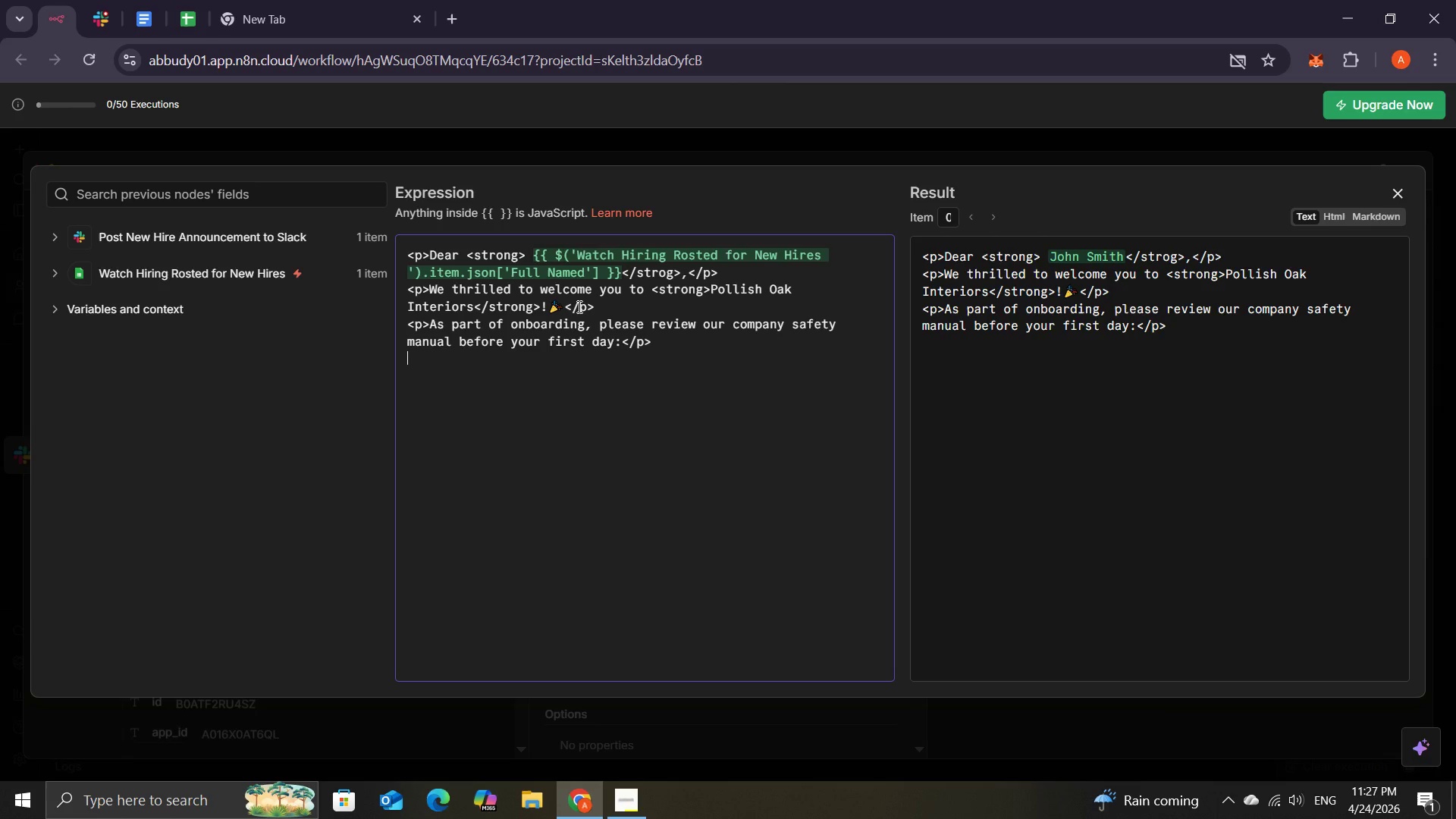 
key(Shift+Comma)
 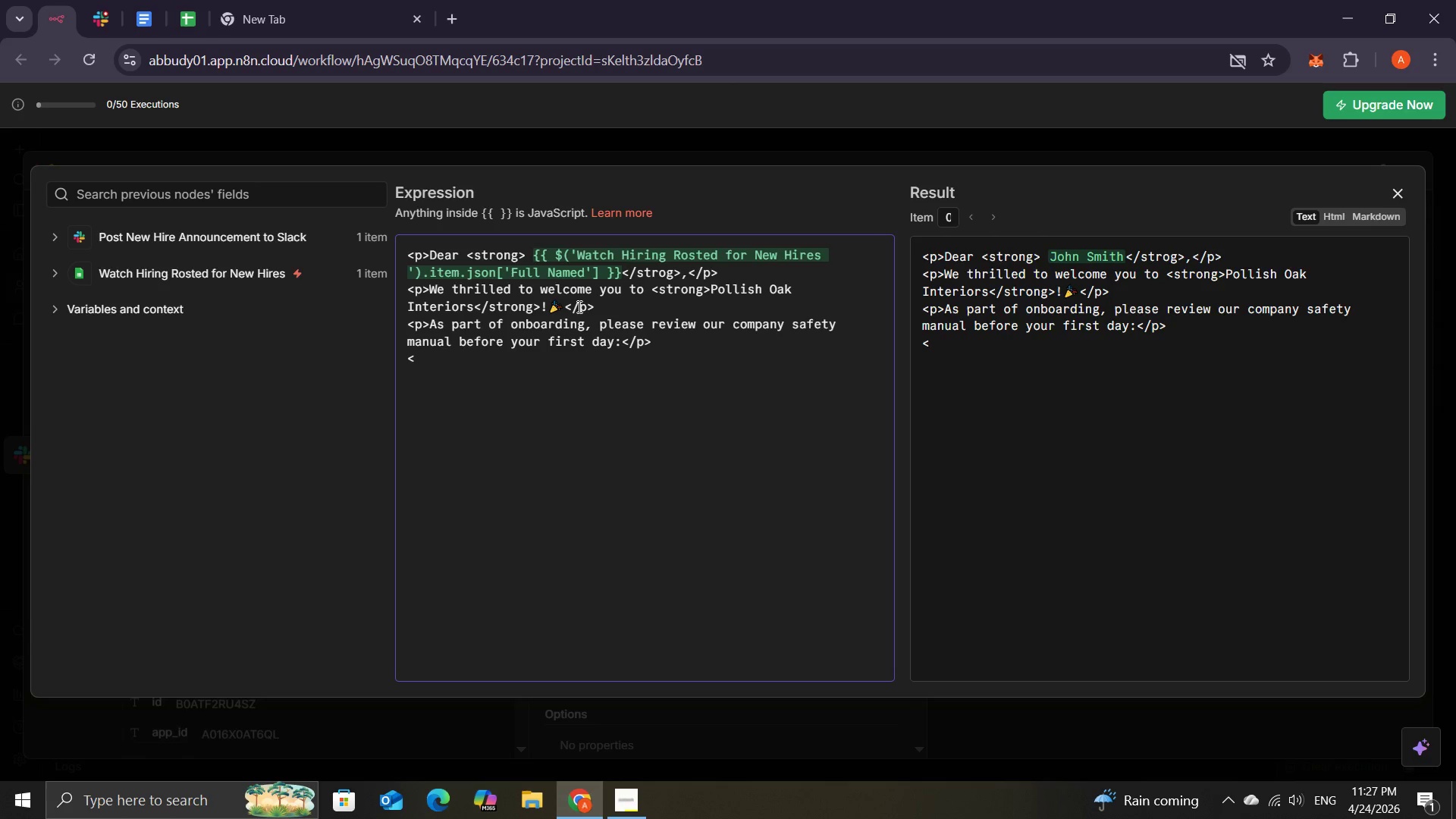 
key(Shift+Period)
 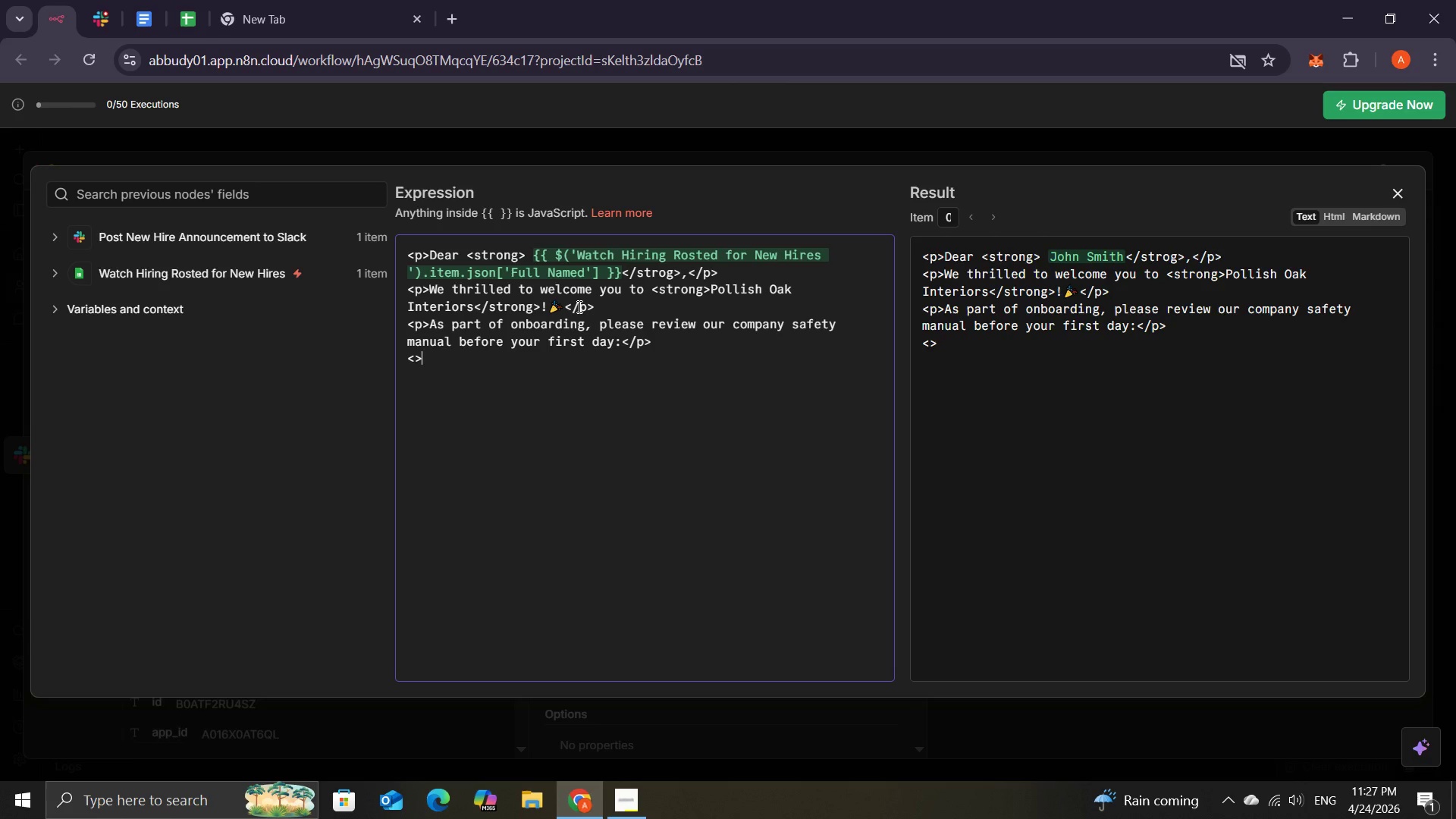 
key(ArrowLeft)
 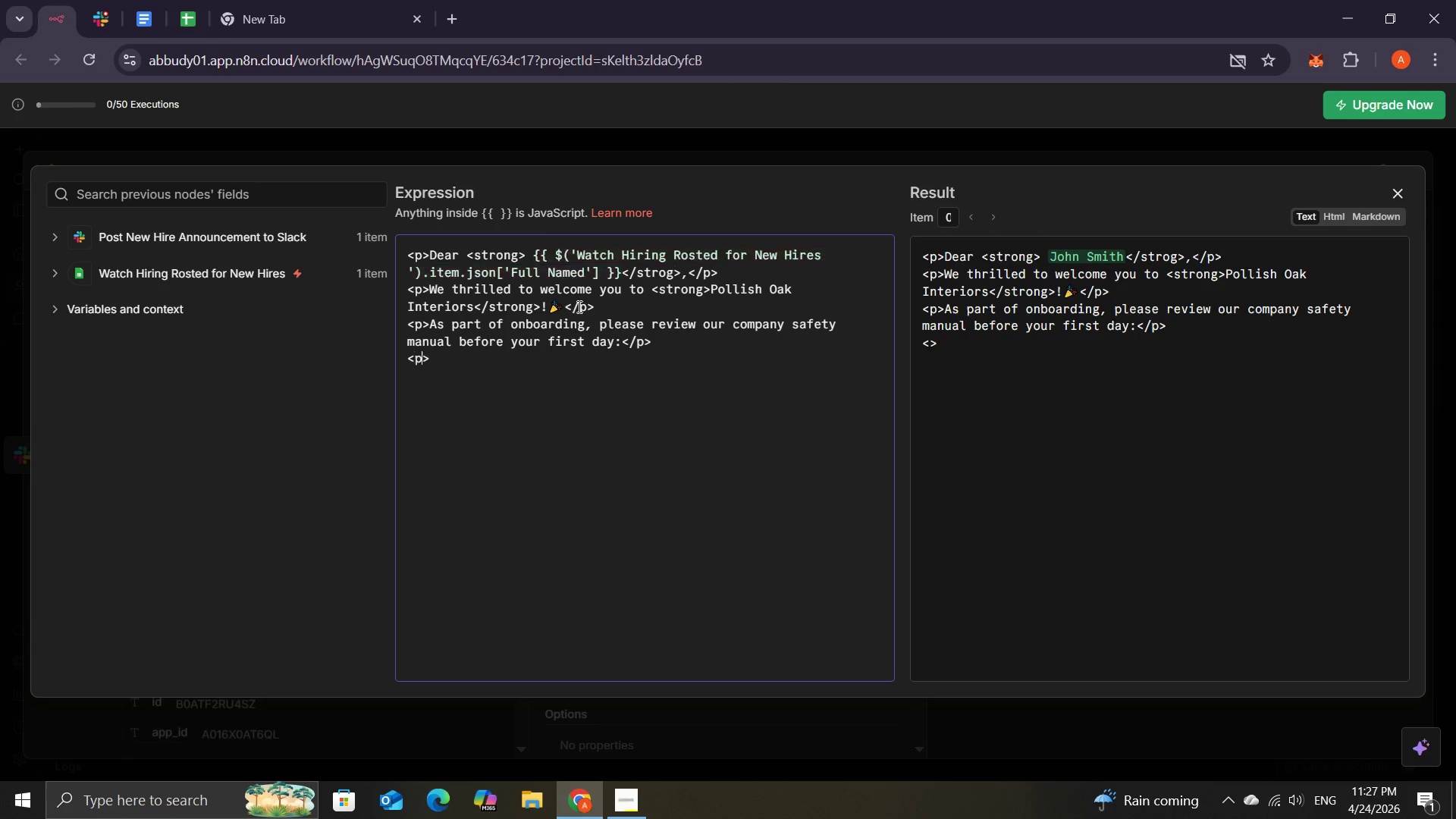 
key(P)
 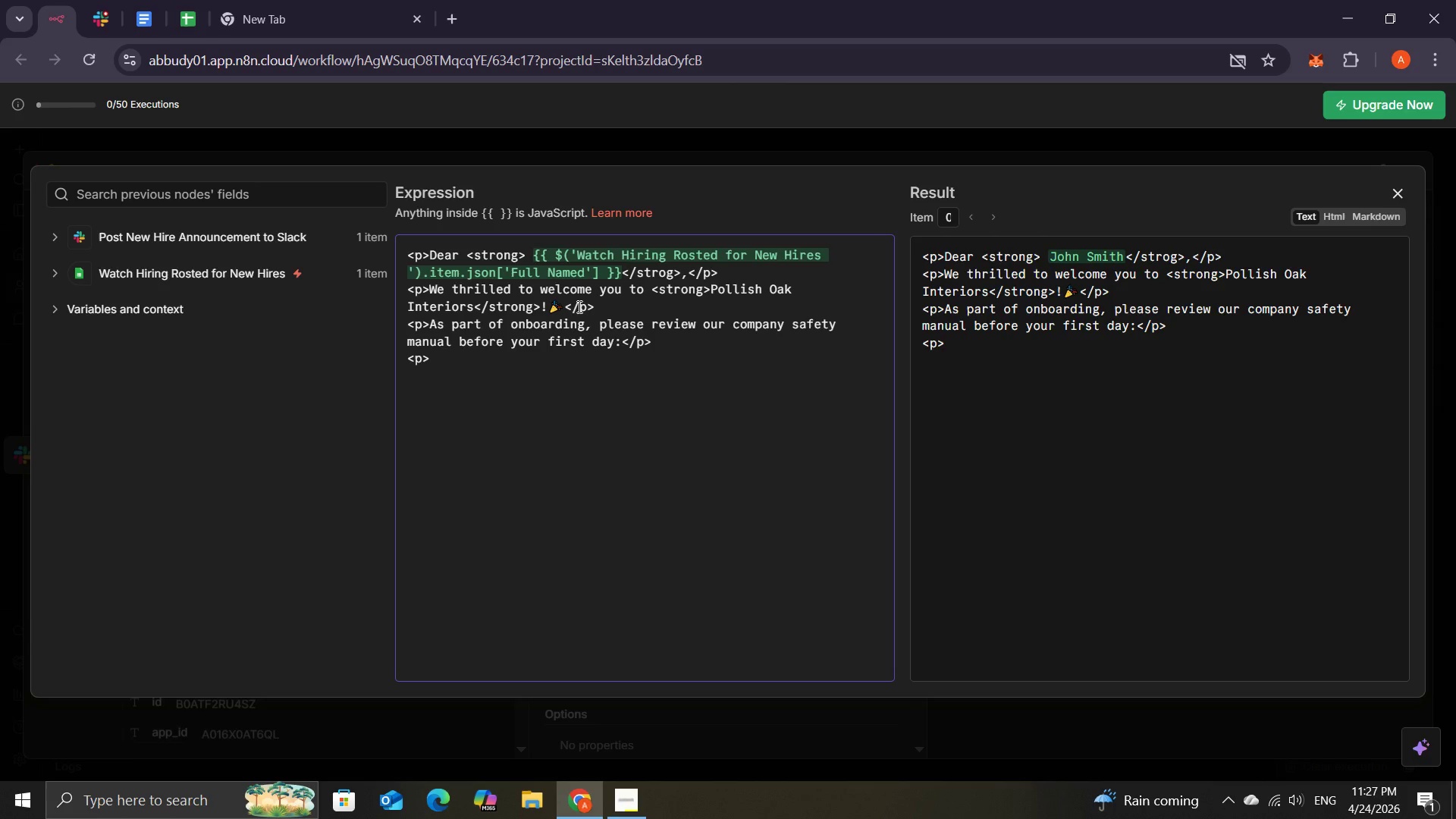 
key(ArrowRight)
 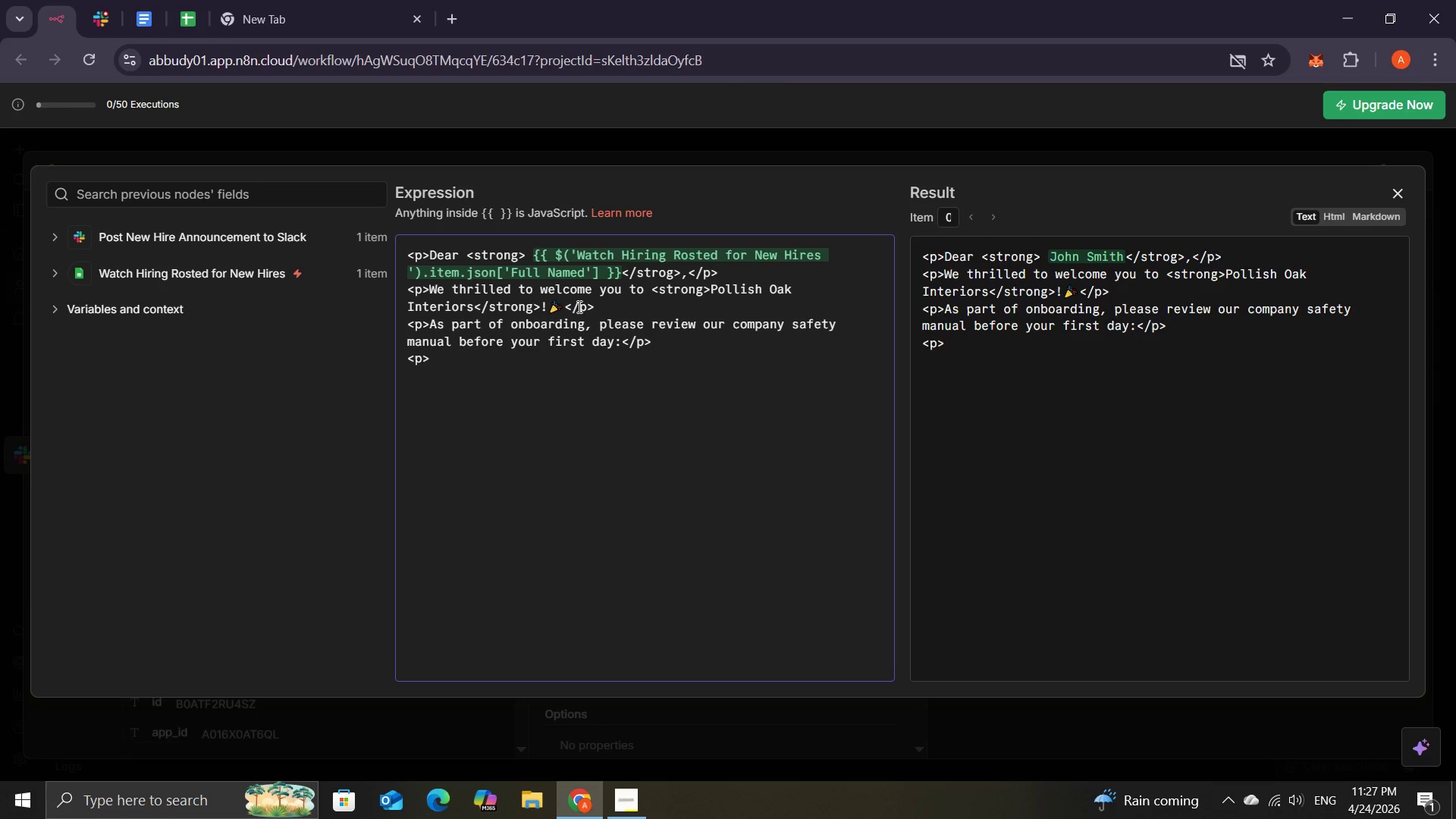 
wait(5.42)
 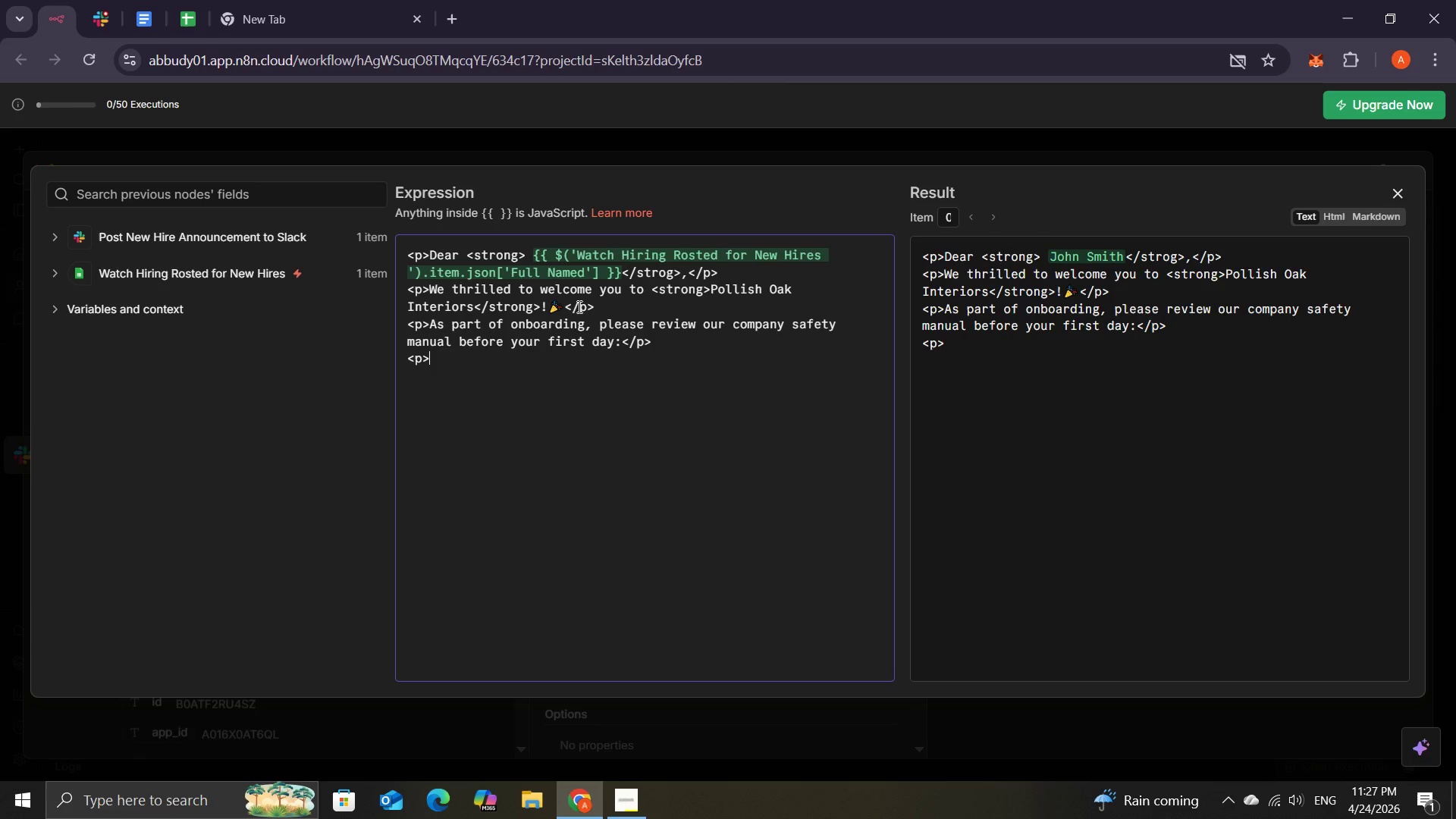 
key(Meta+Period)
 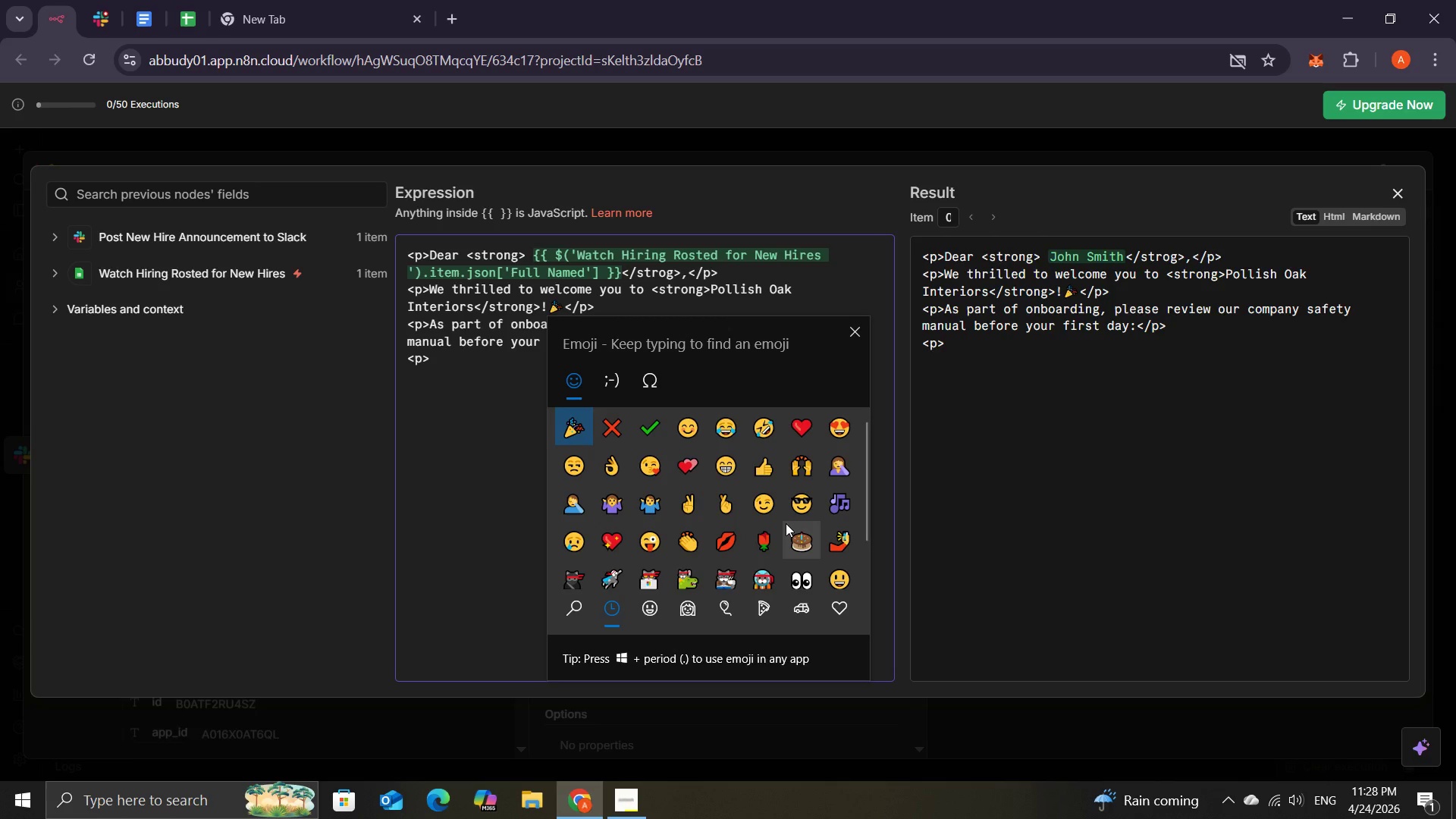 
wait(9.17)
 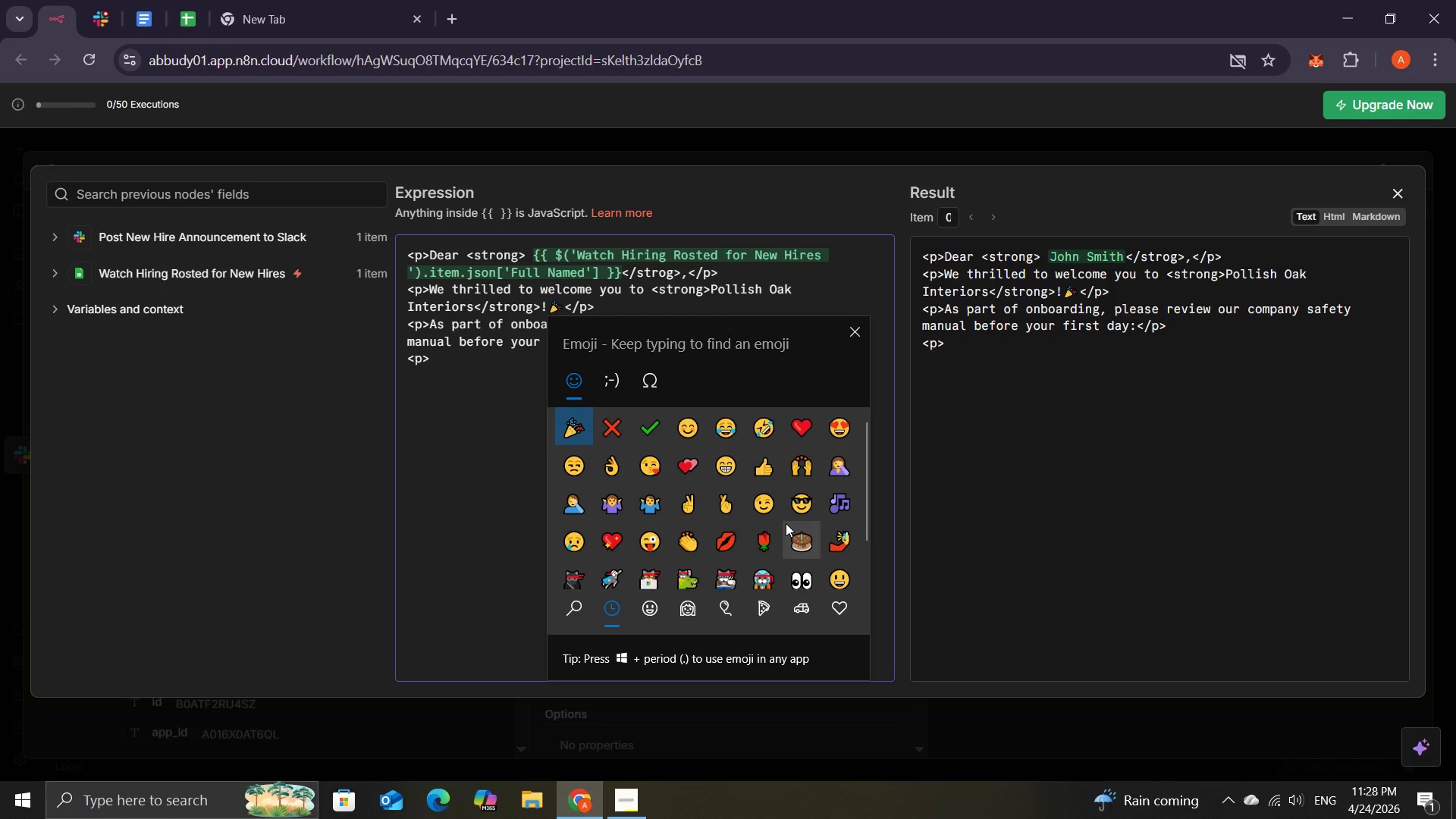 
left_click([645, 604])
 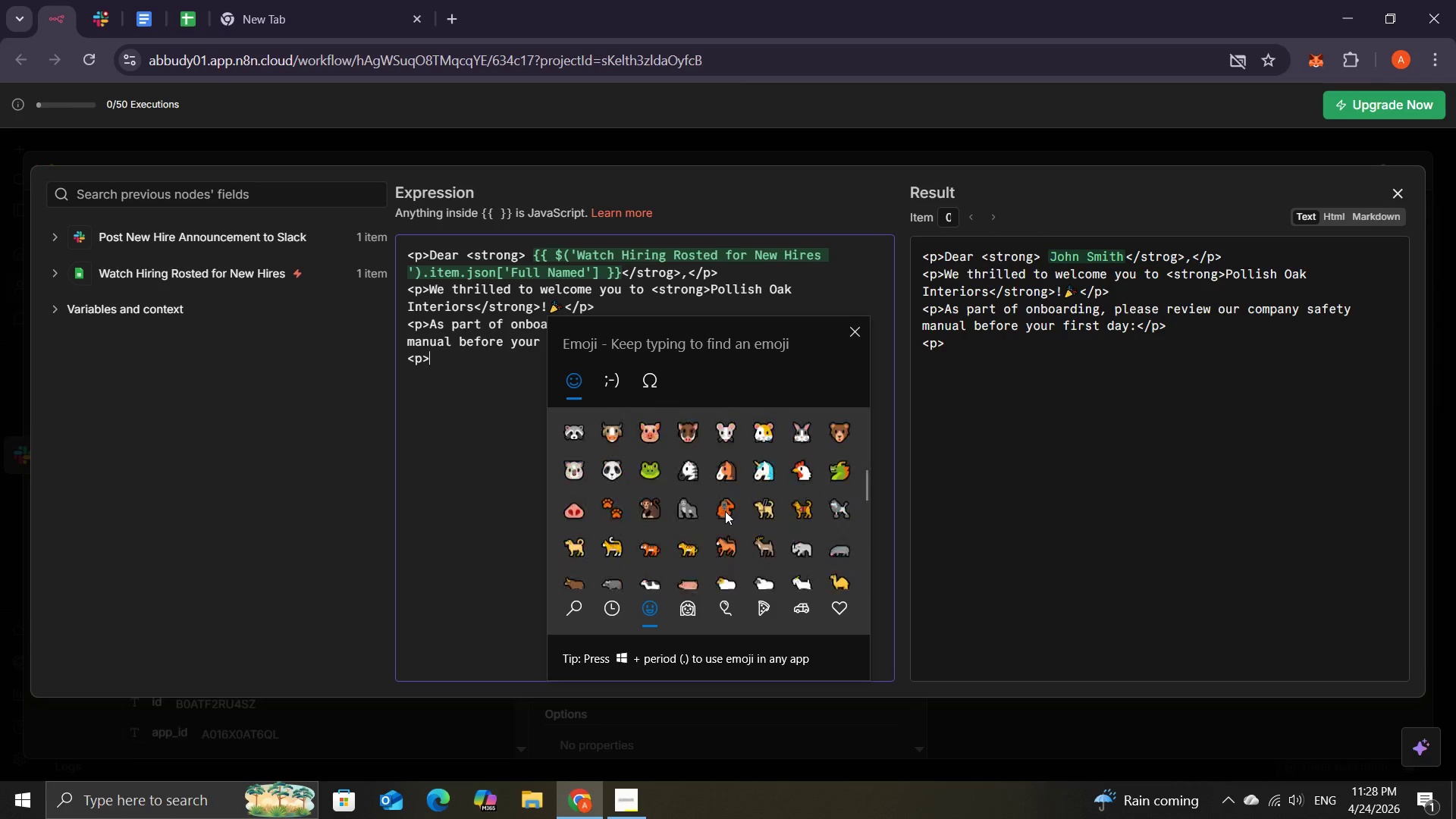 
wait(11.88)
 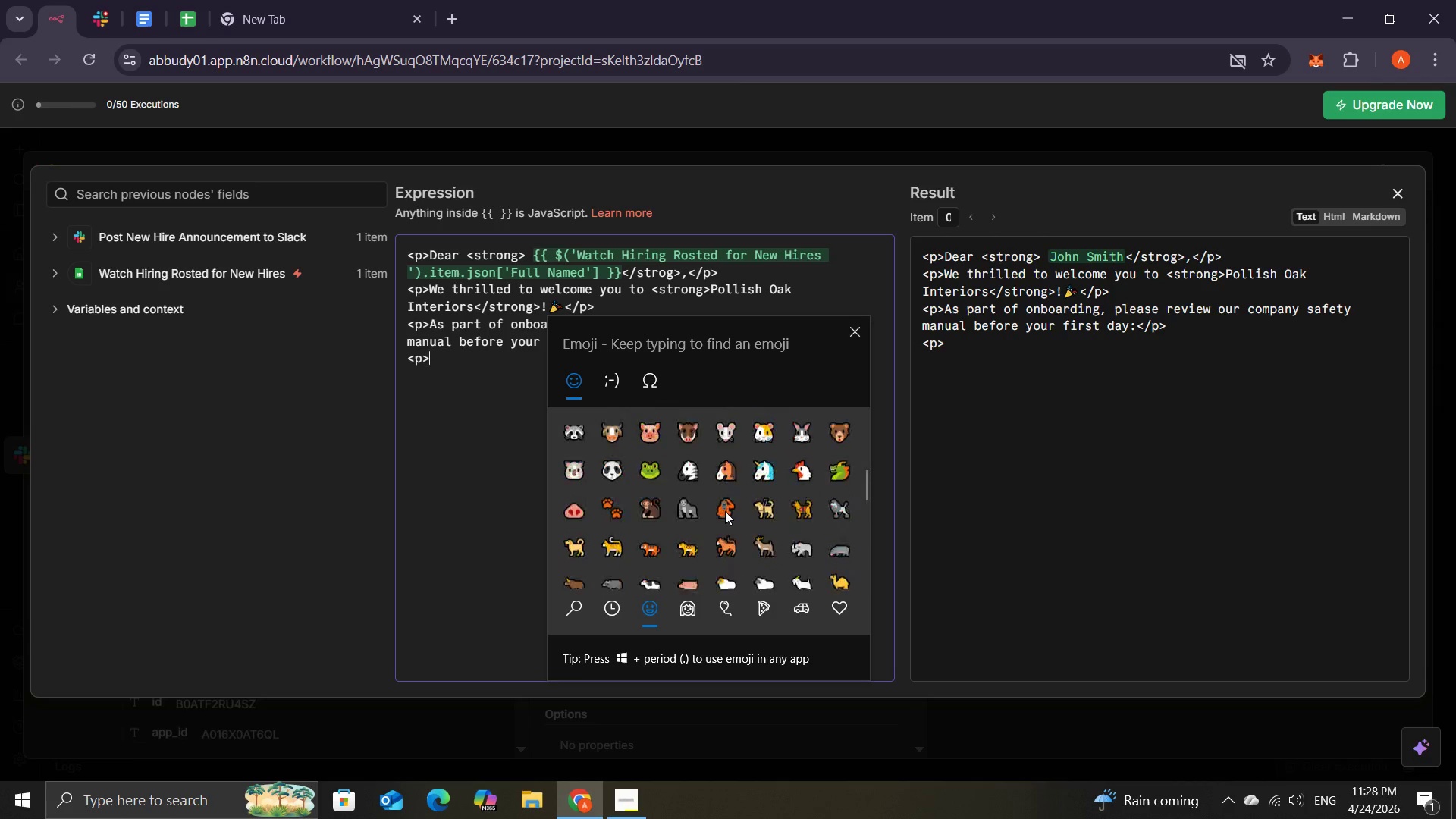 
left_click([575, 610])
 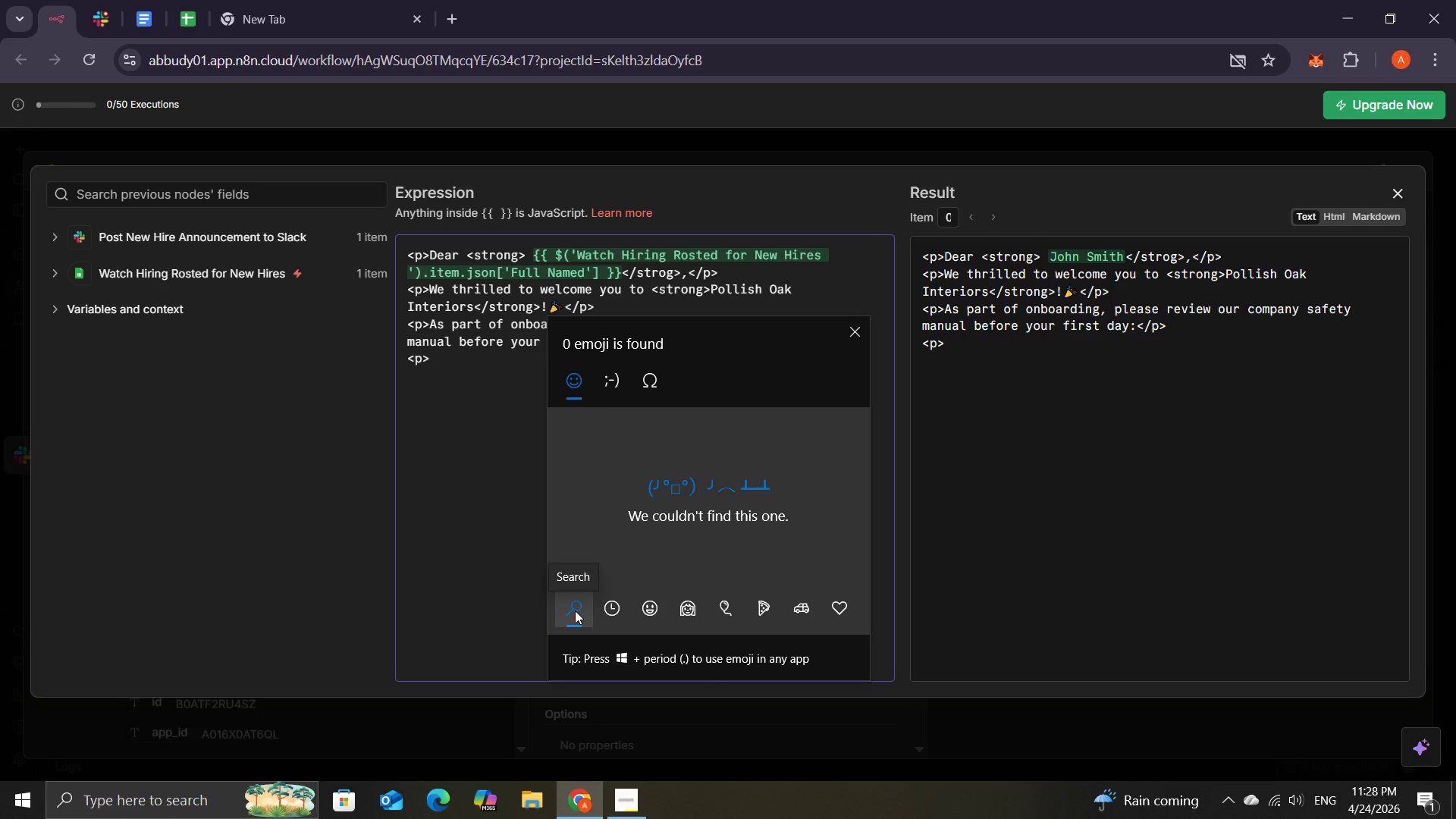 
type(poi)
 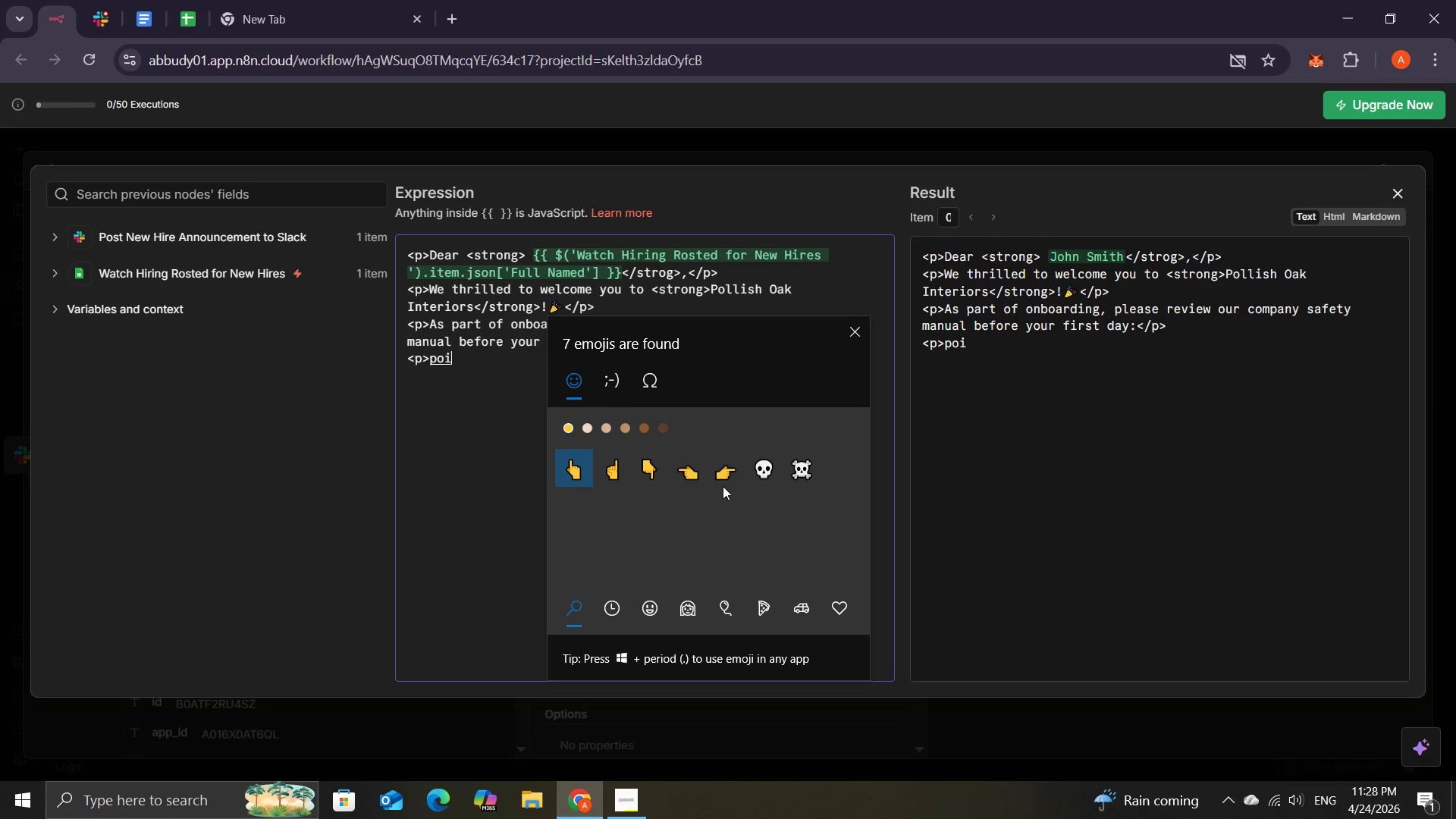 
left_click([713, 468])
 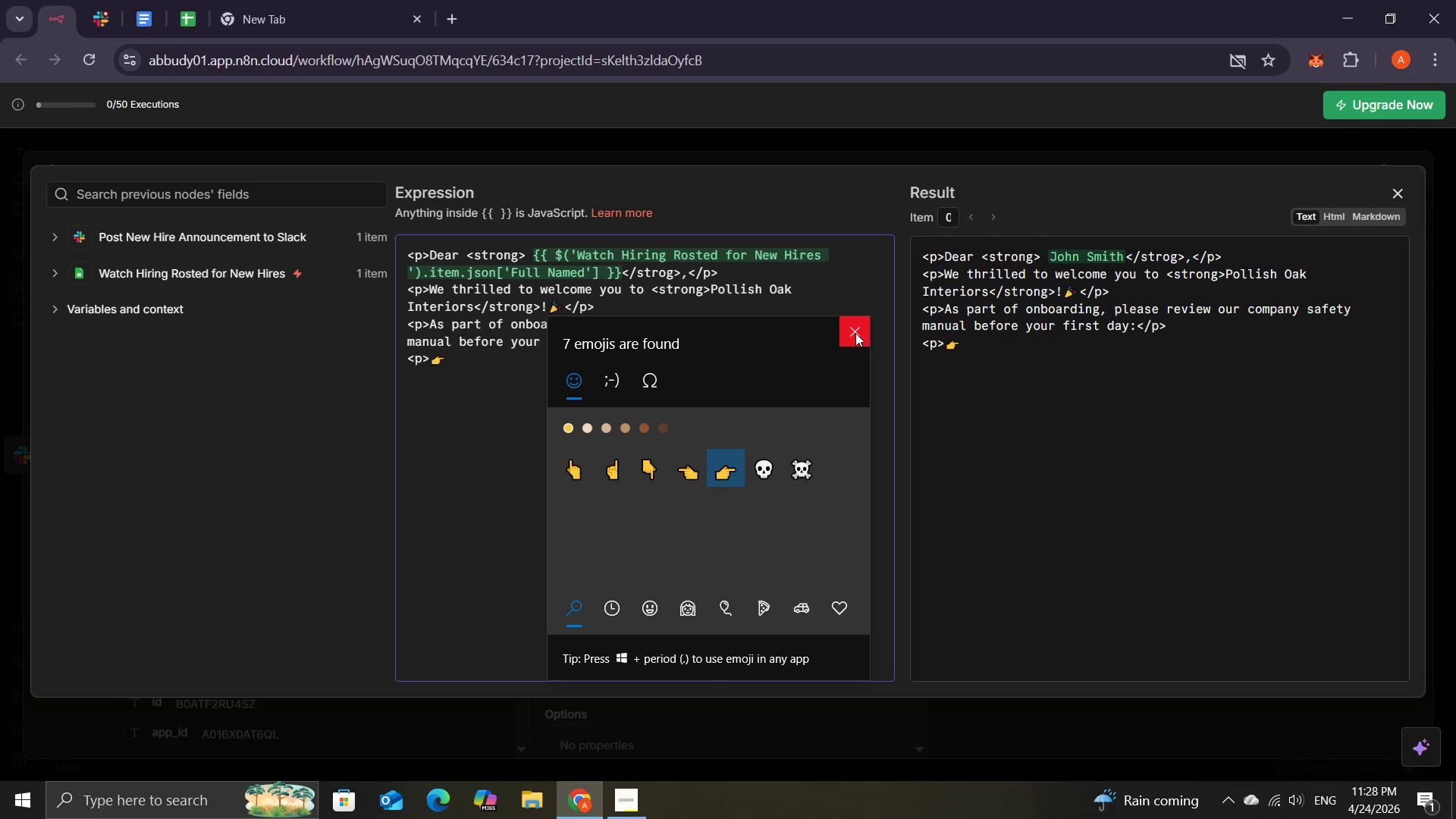 
left_click([855, 333])
 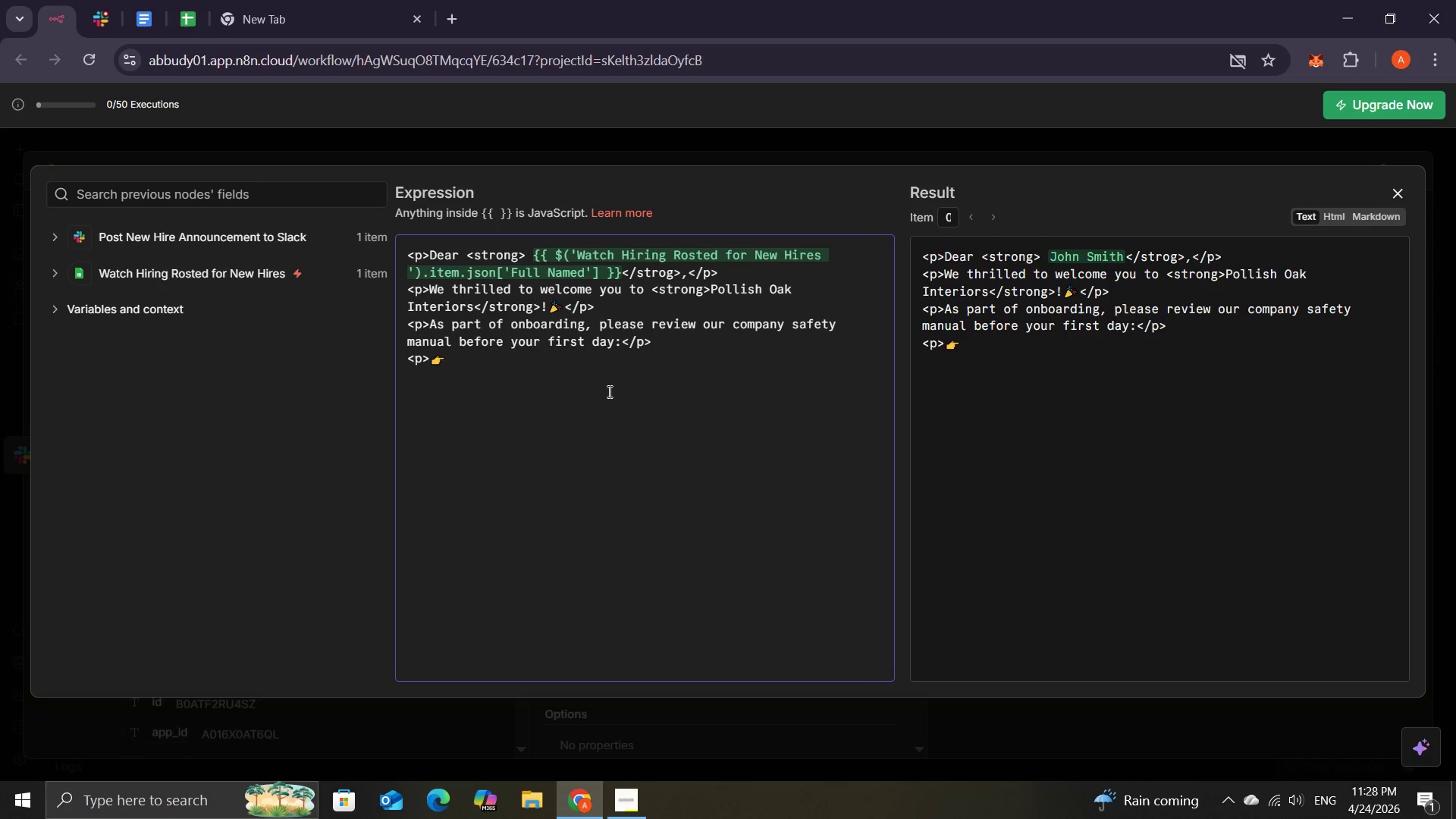 
key(Space)
 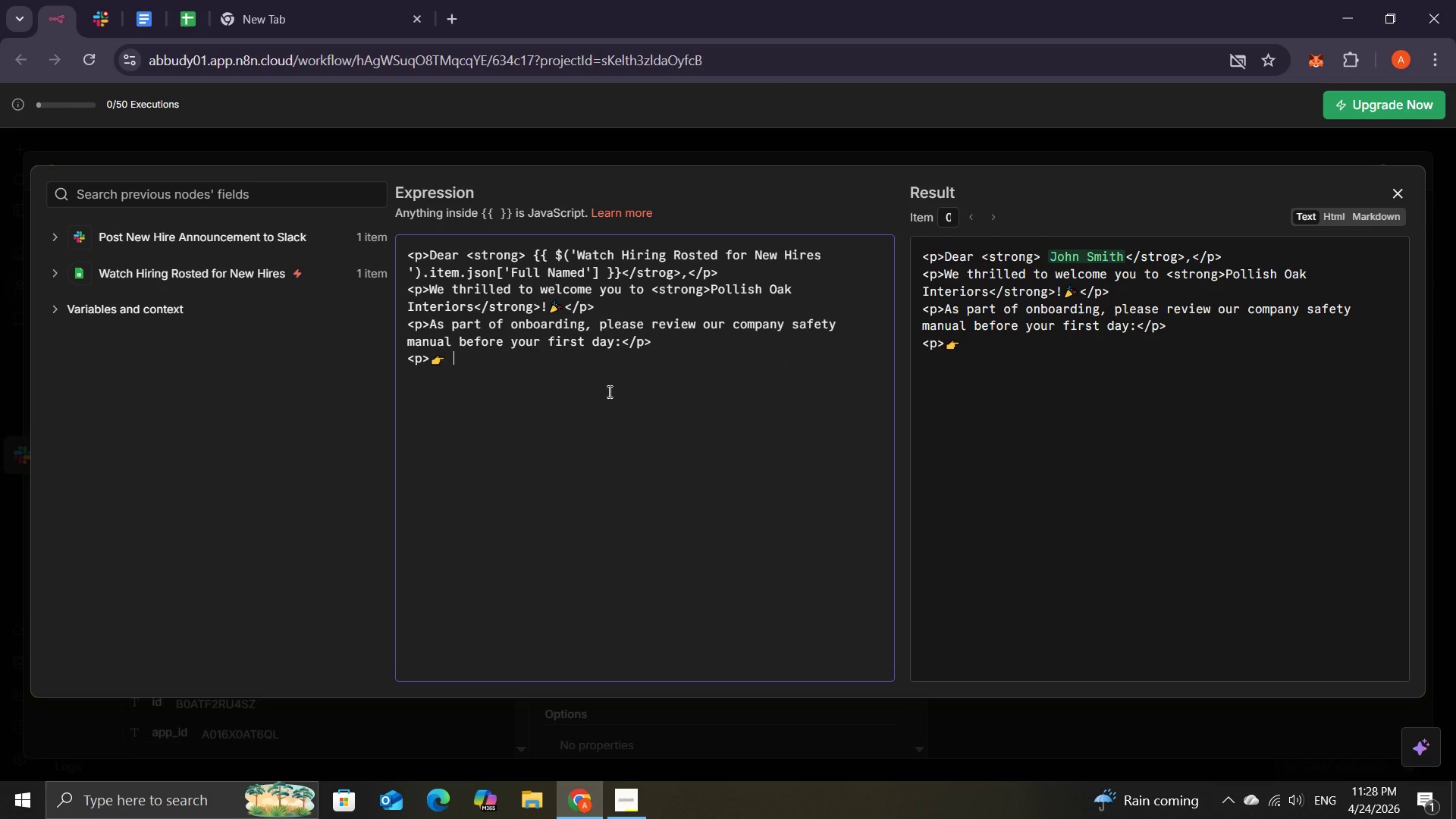 
key(Shift+ShiftRight)
 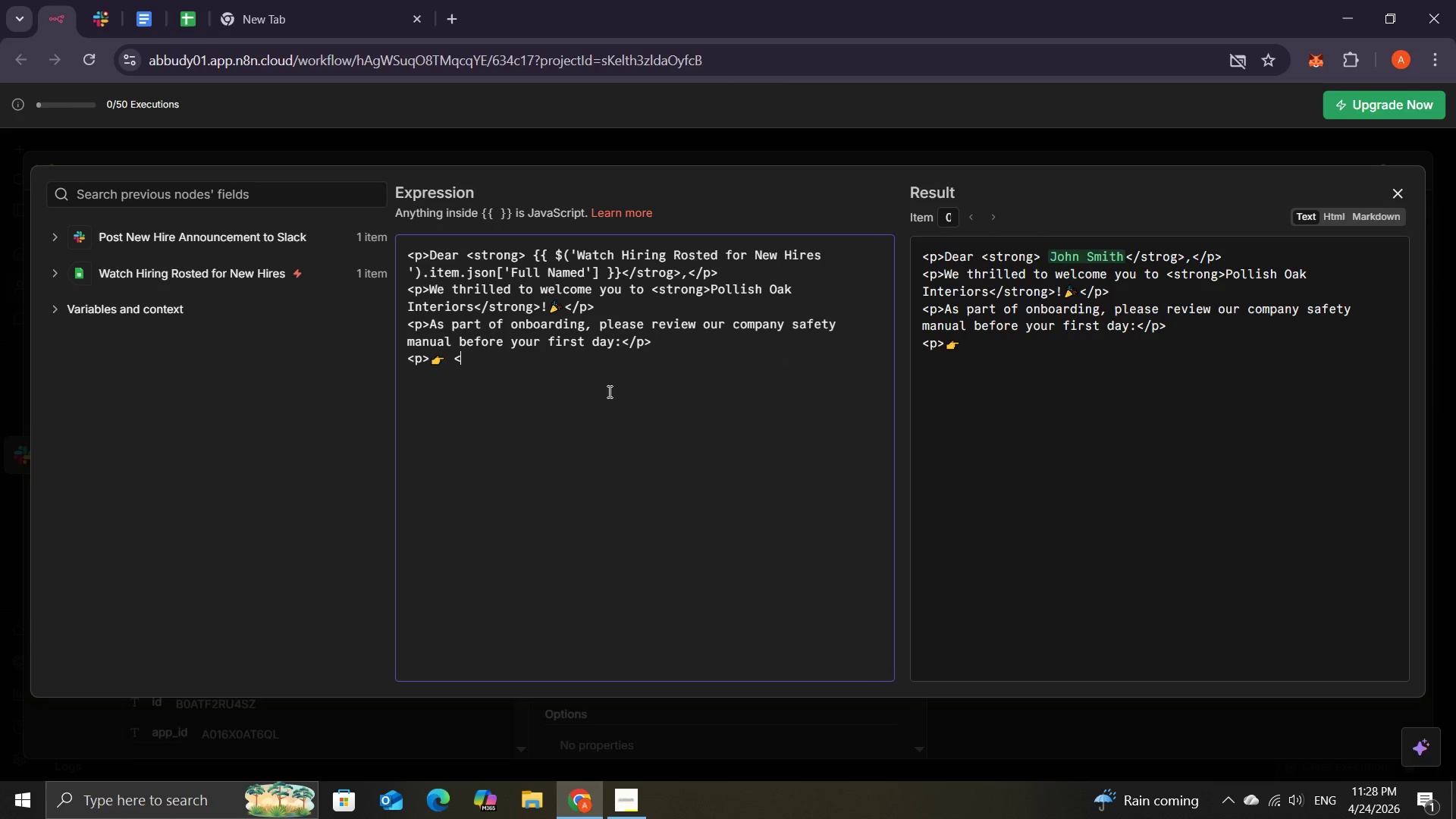 
key(Shift+Comma)
 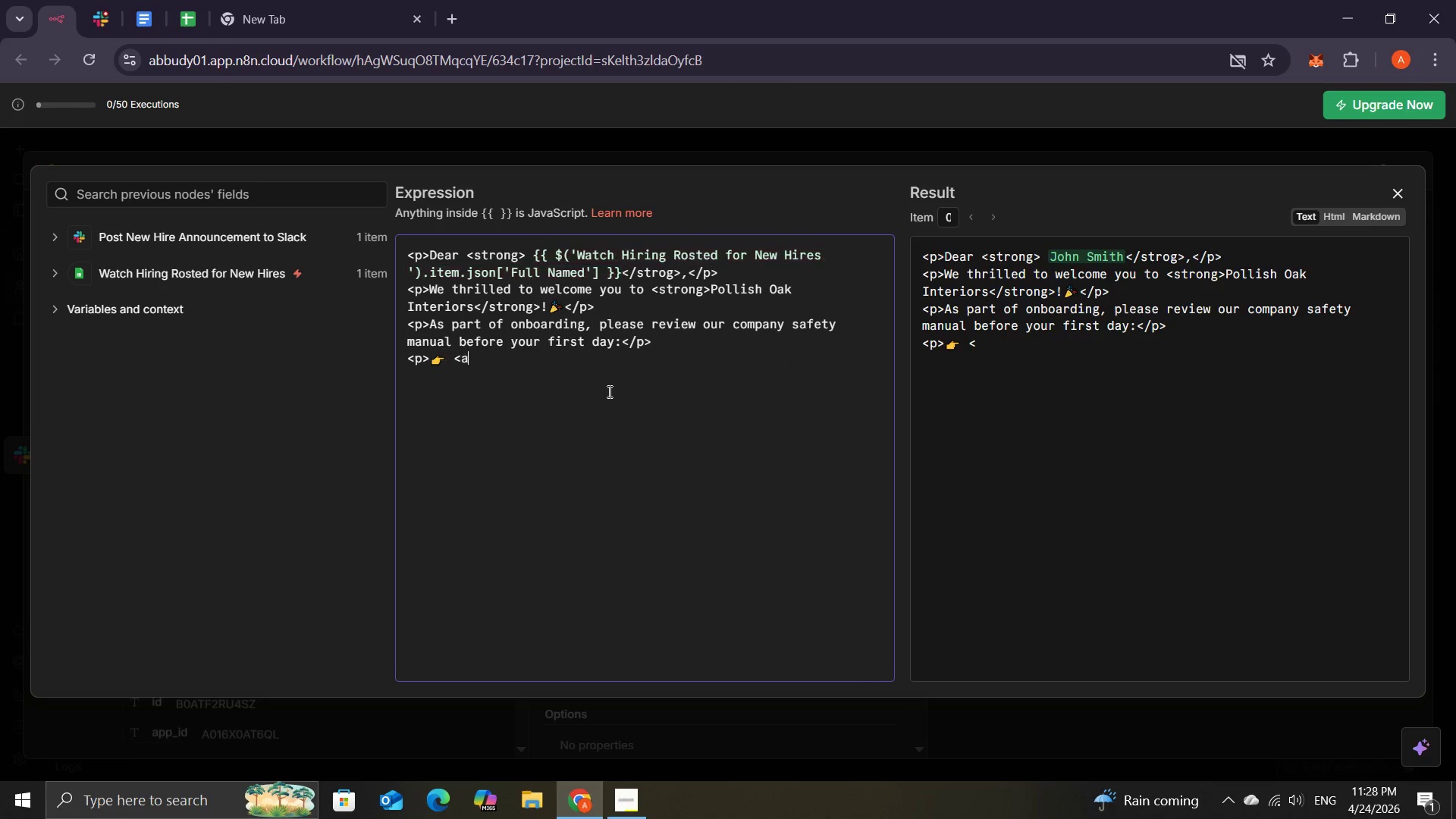 
key(A)
 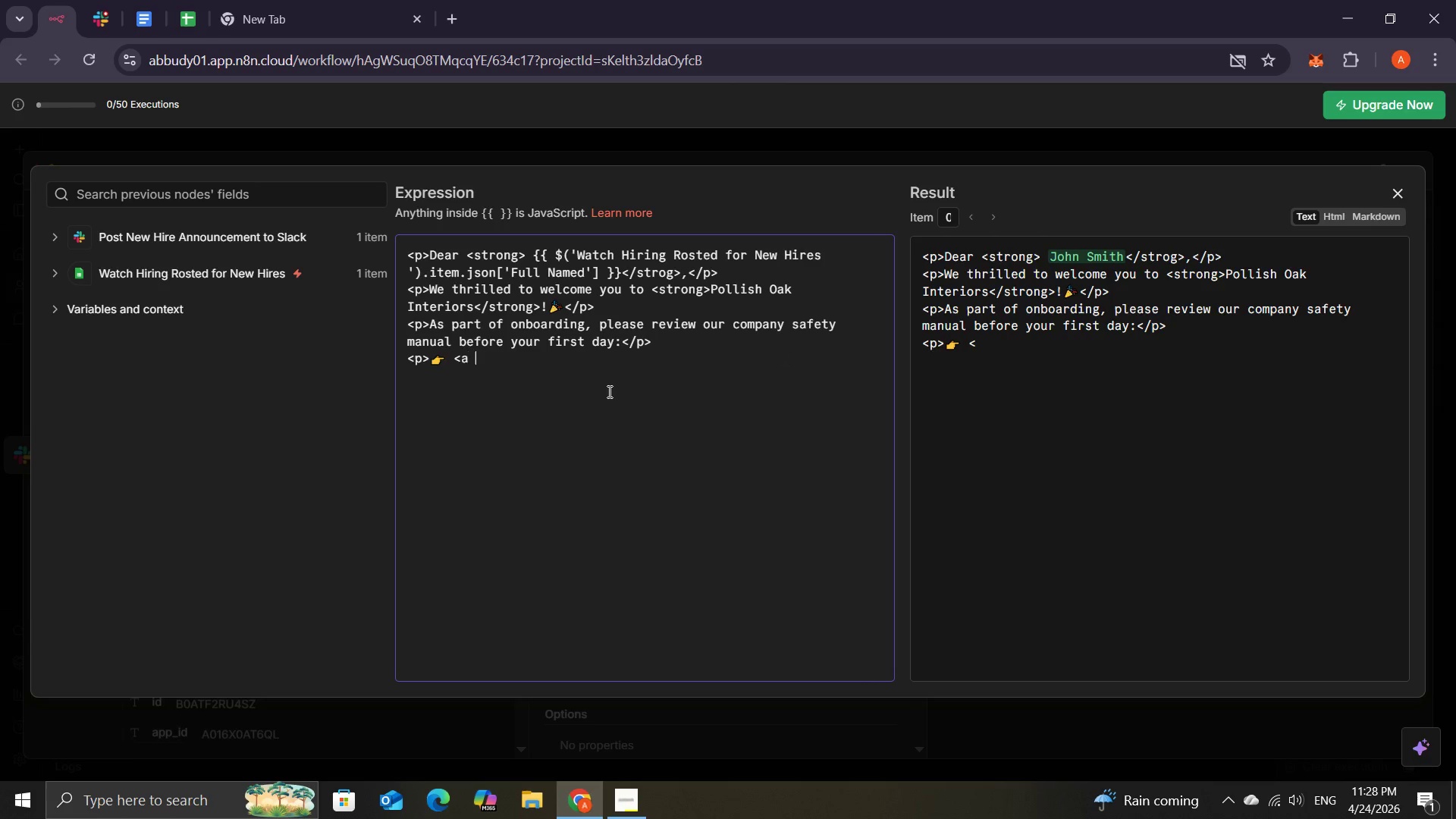 
key(Space)
 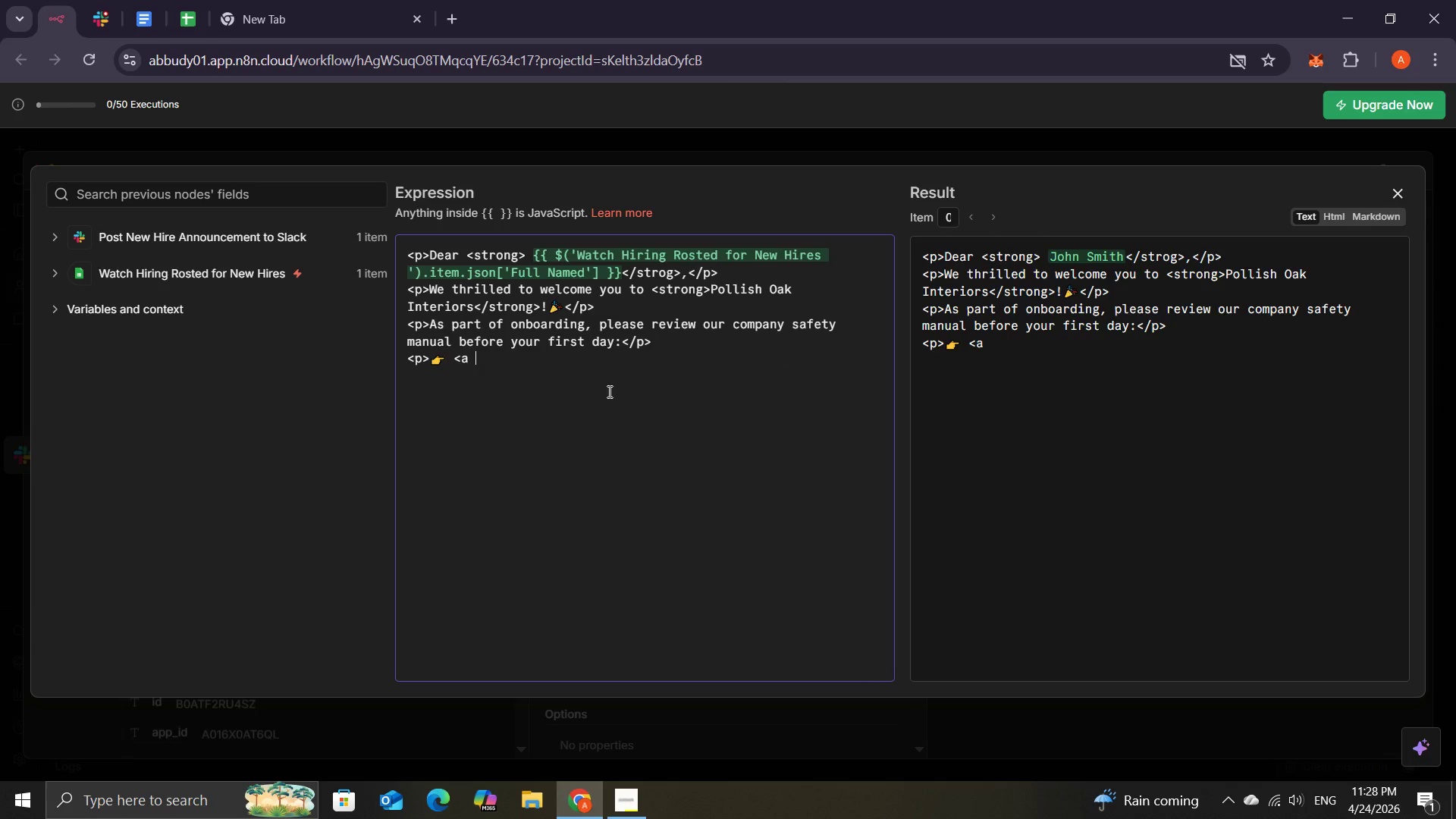 
wait(8.27)
 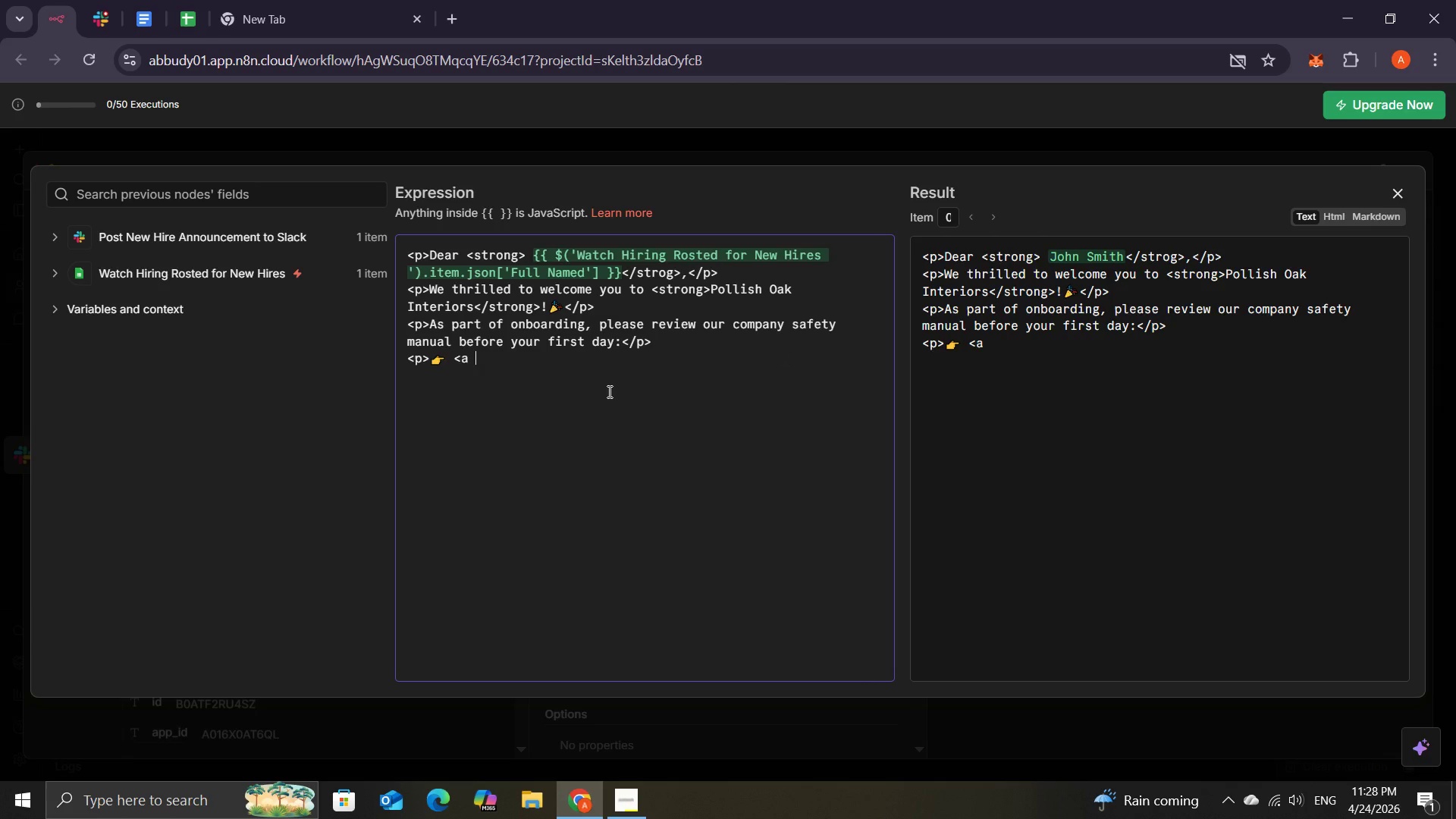 
type(href)
 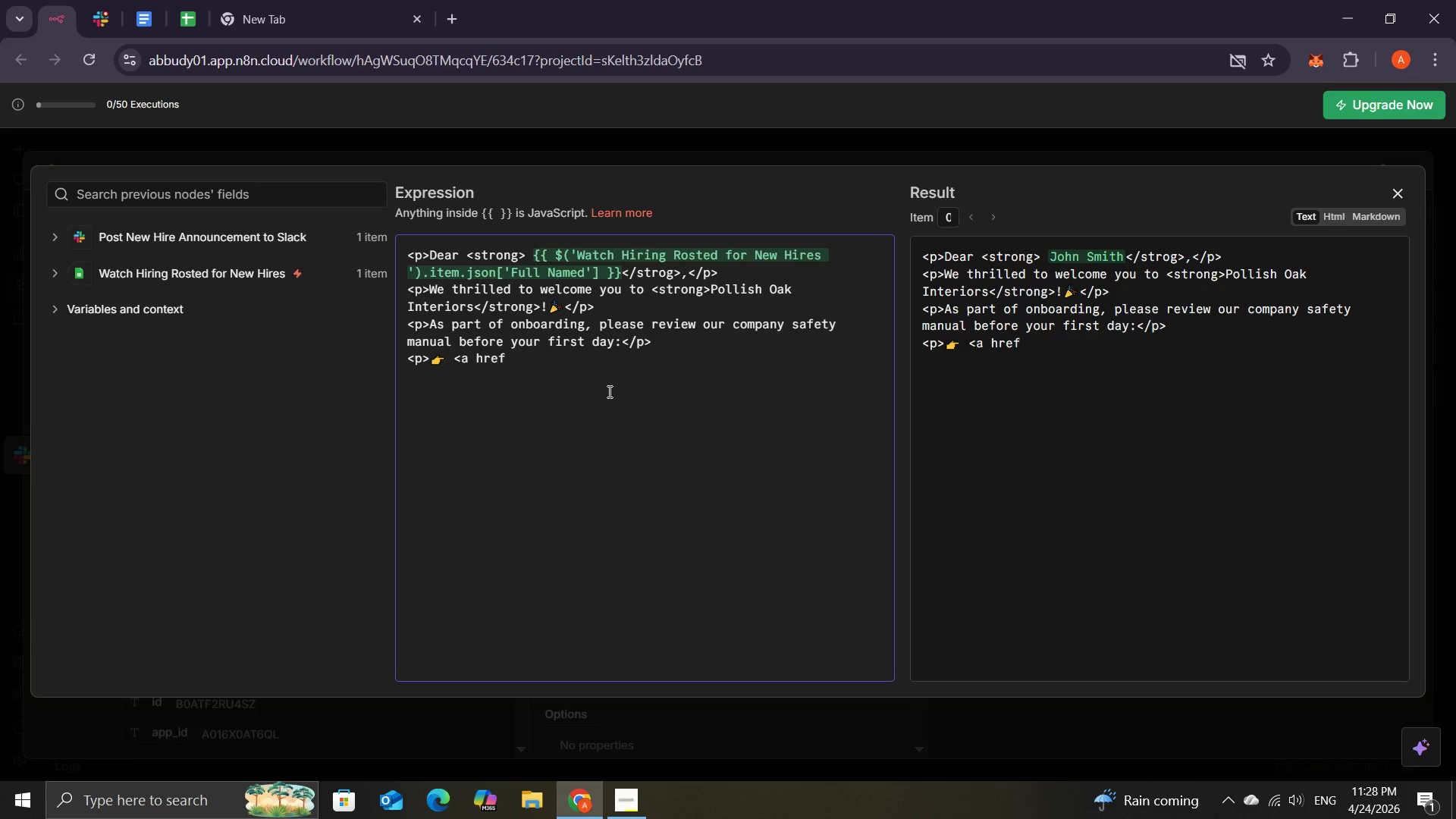 
key(Equal)
 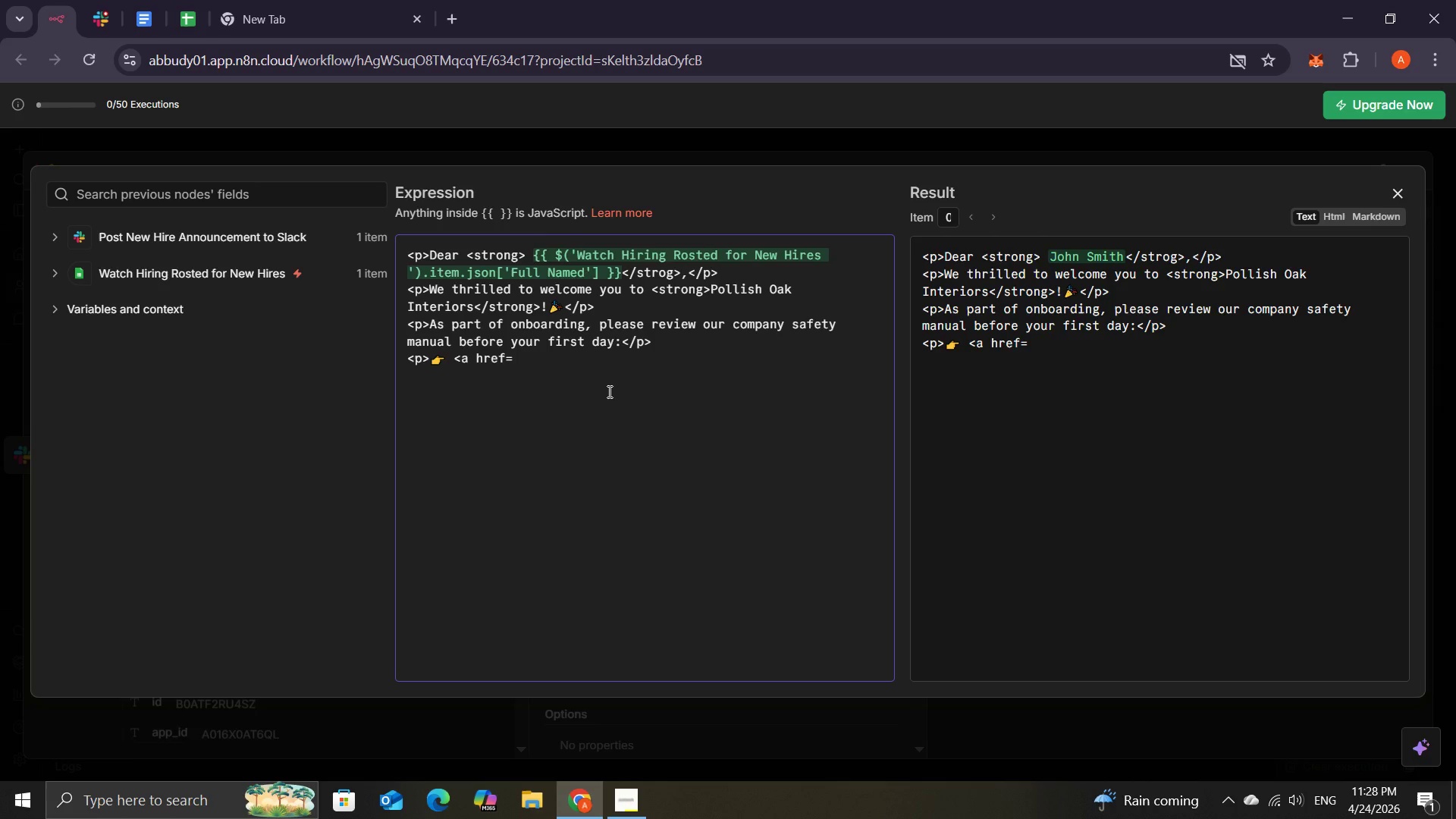 
key(Shift+ShiftRight)
 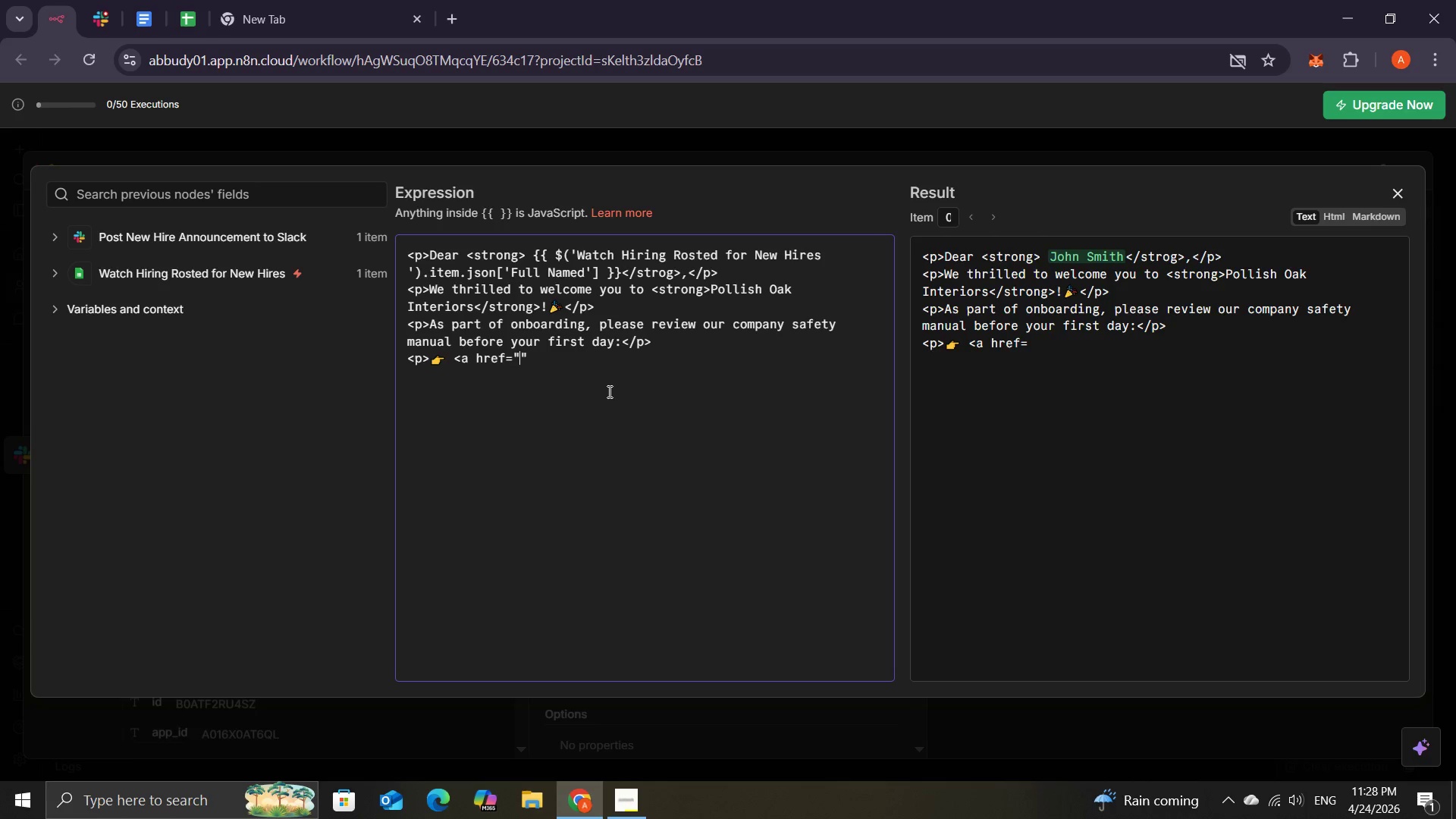 
key(Shift+Quote)
 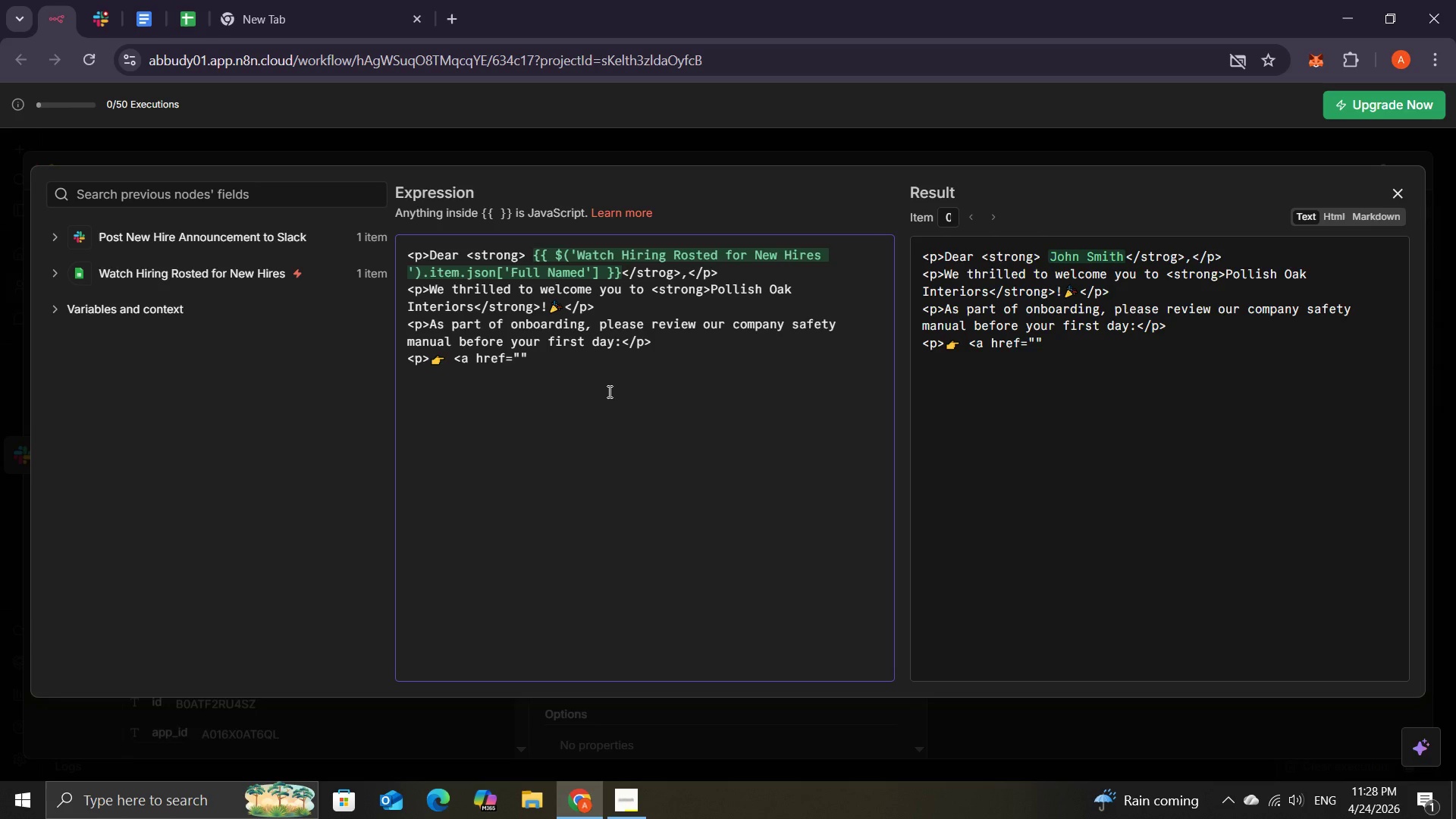 
wait(14.06)
 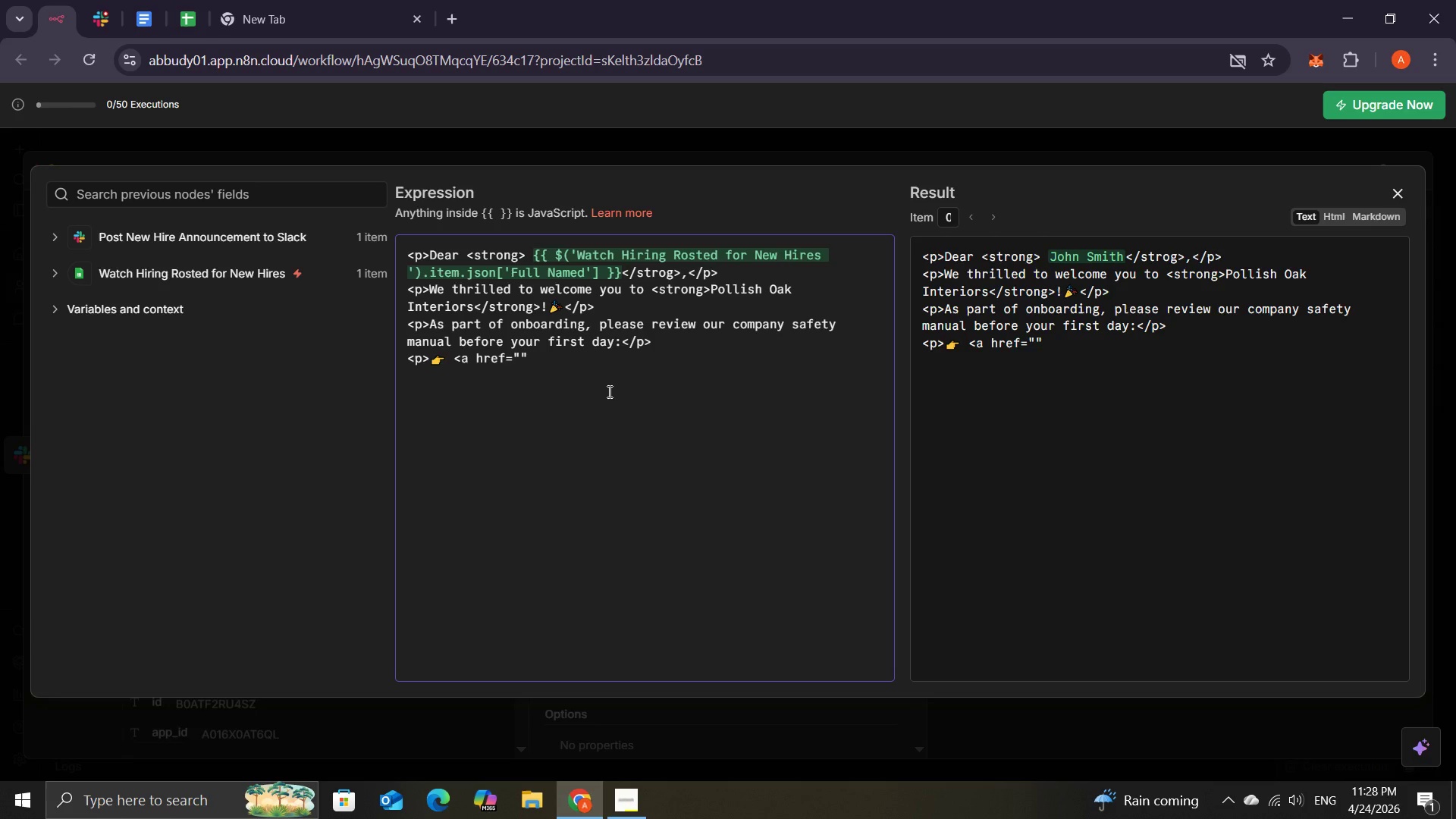 
left_click([181, 11])
 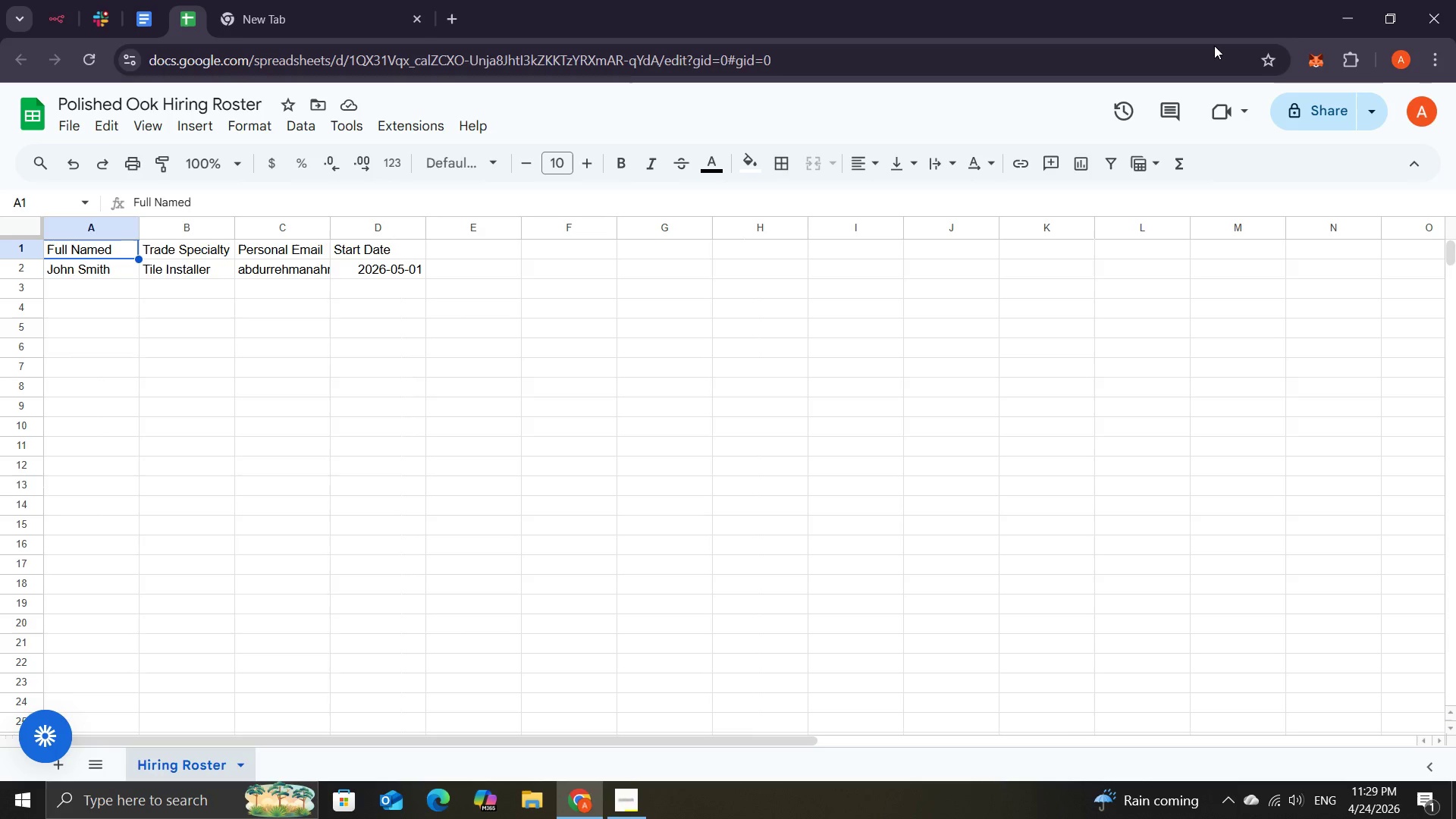 
mouse_move([1351, 107])
 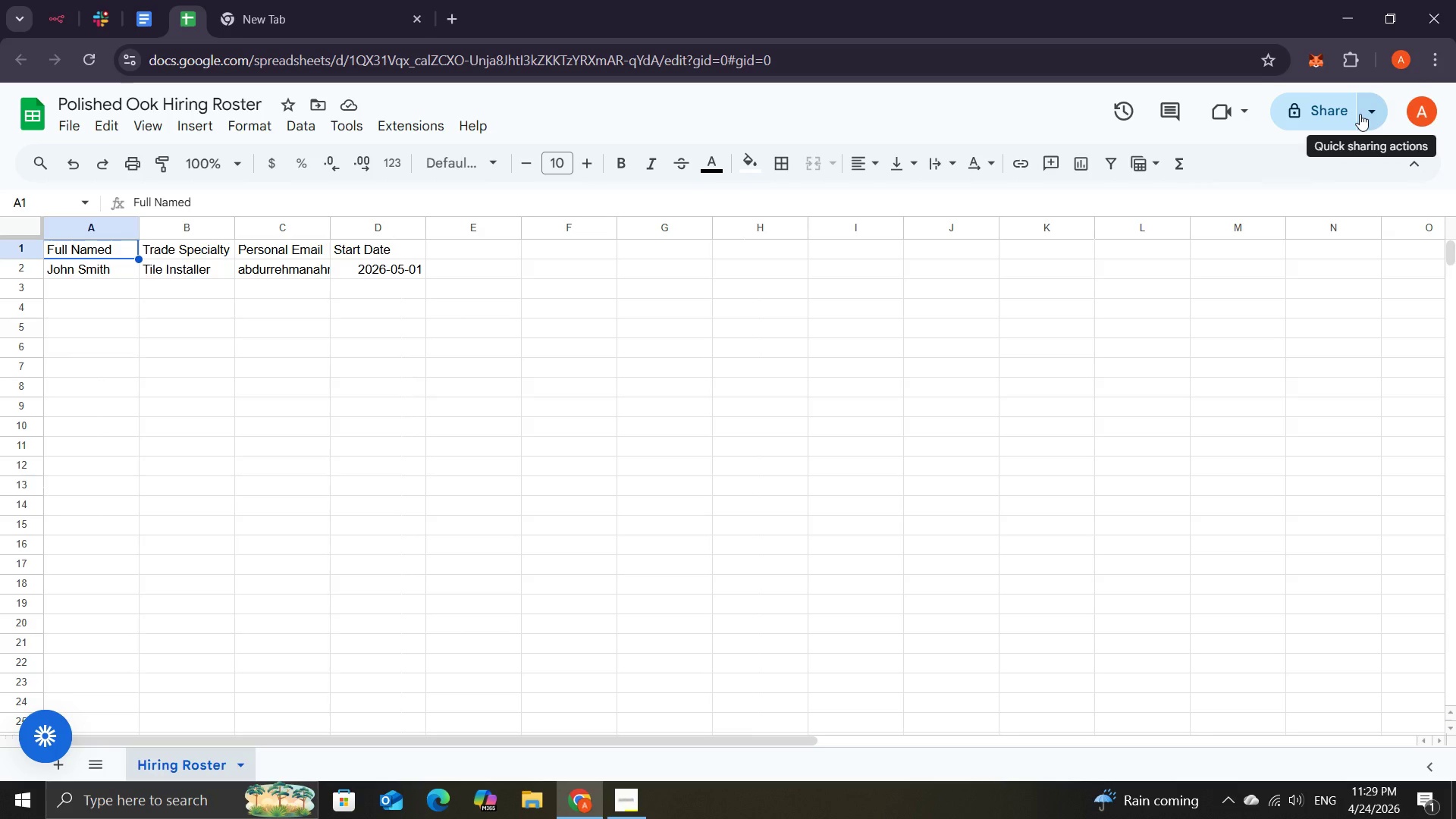 
left_click([1360, 114])
 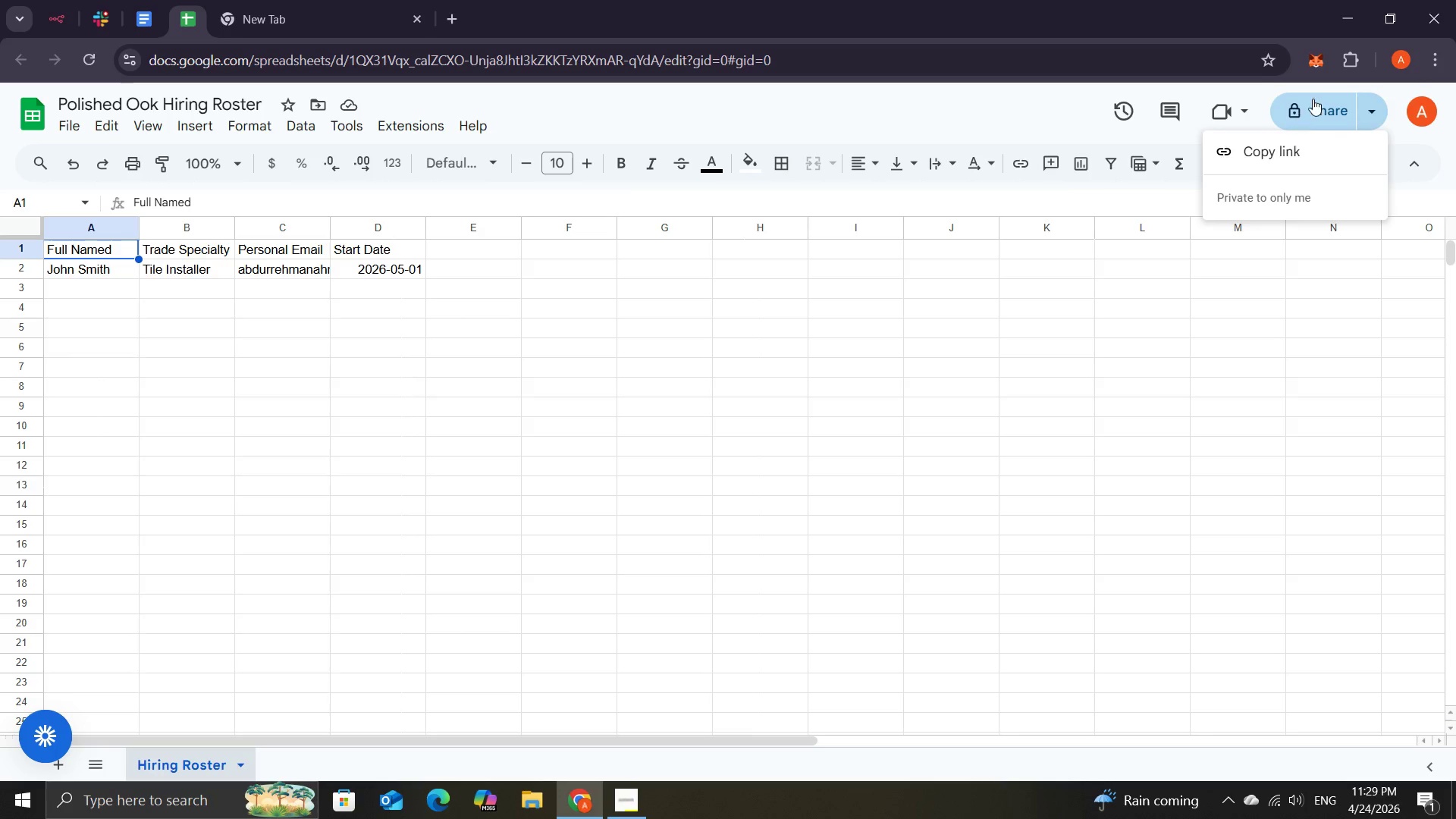 
left_click([1313, 99])
 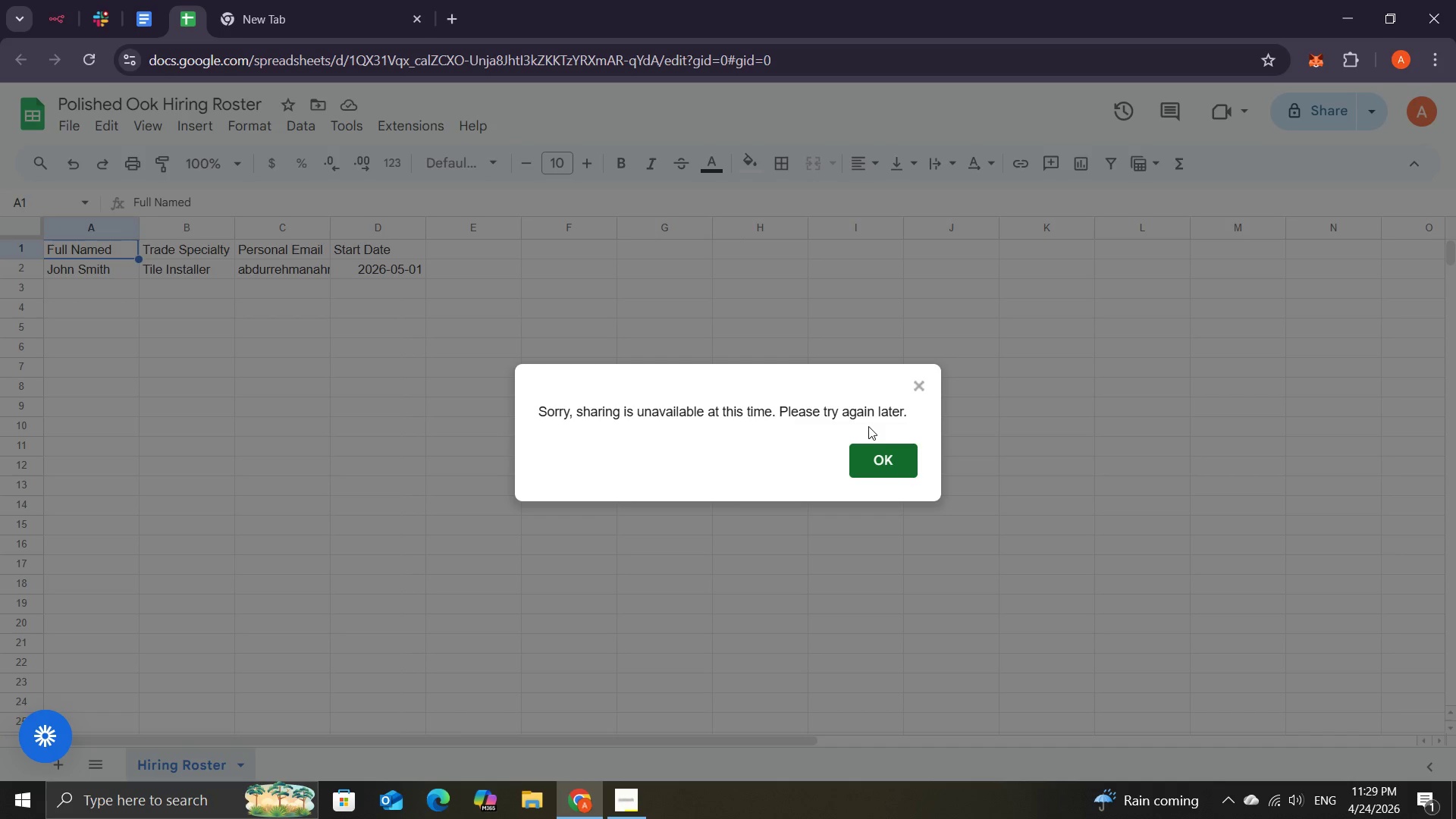 
wait(26.22)
 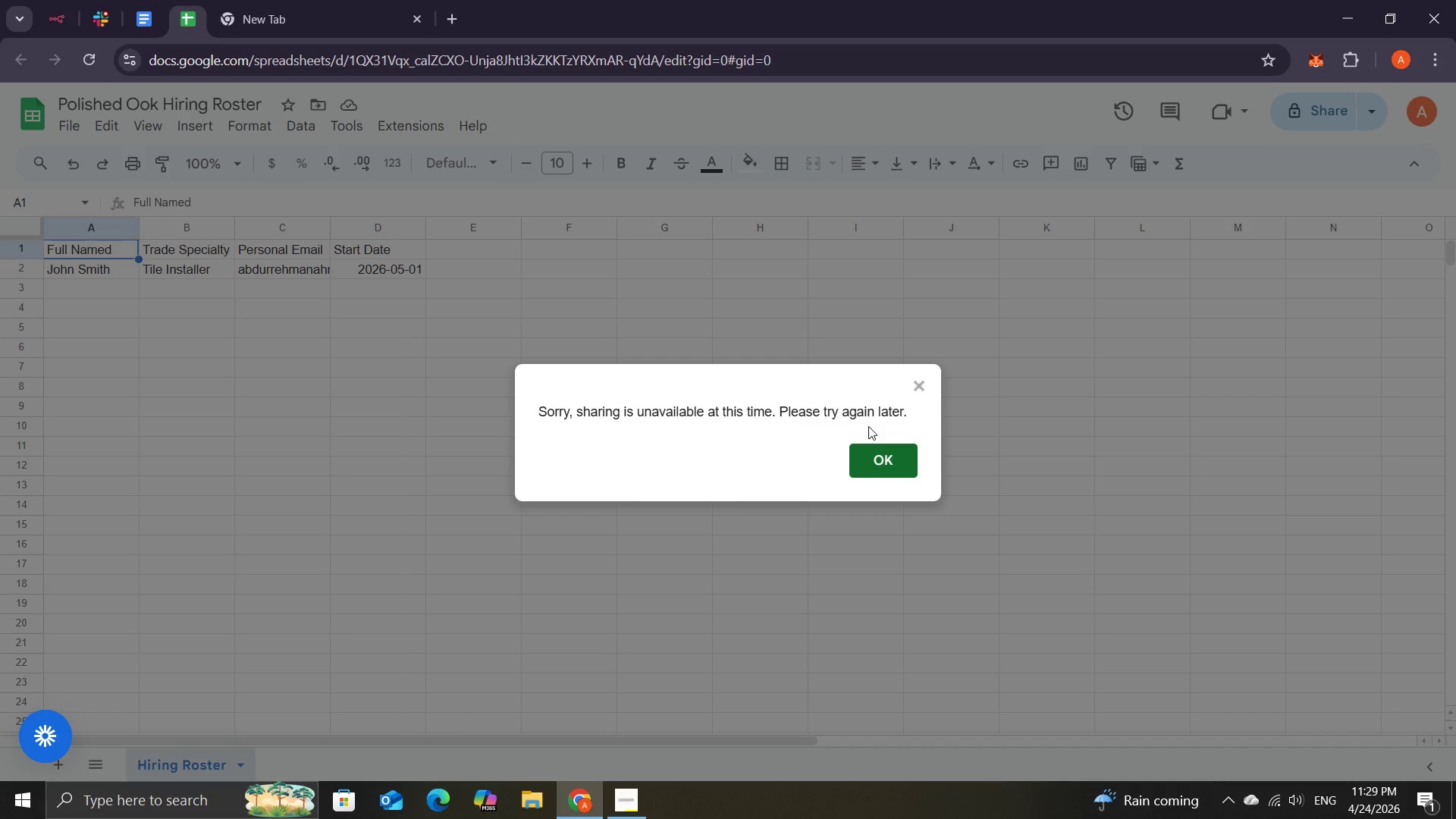 
left_click([880, 455])
 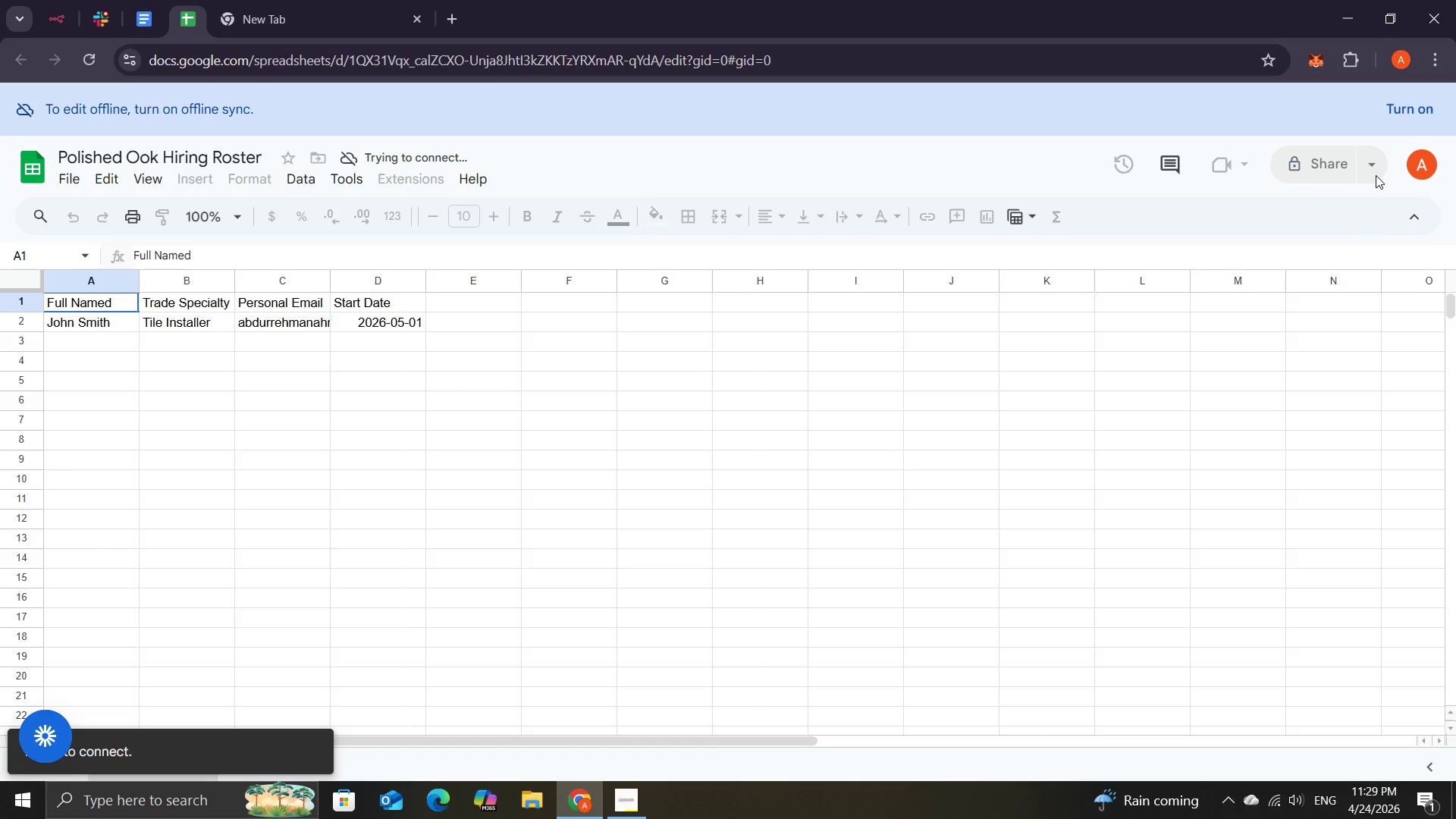 
mouse_move([1366, 148])
 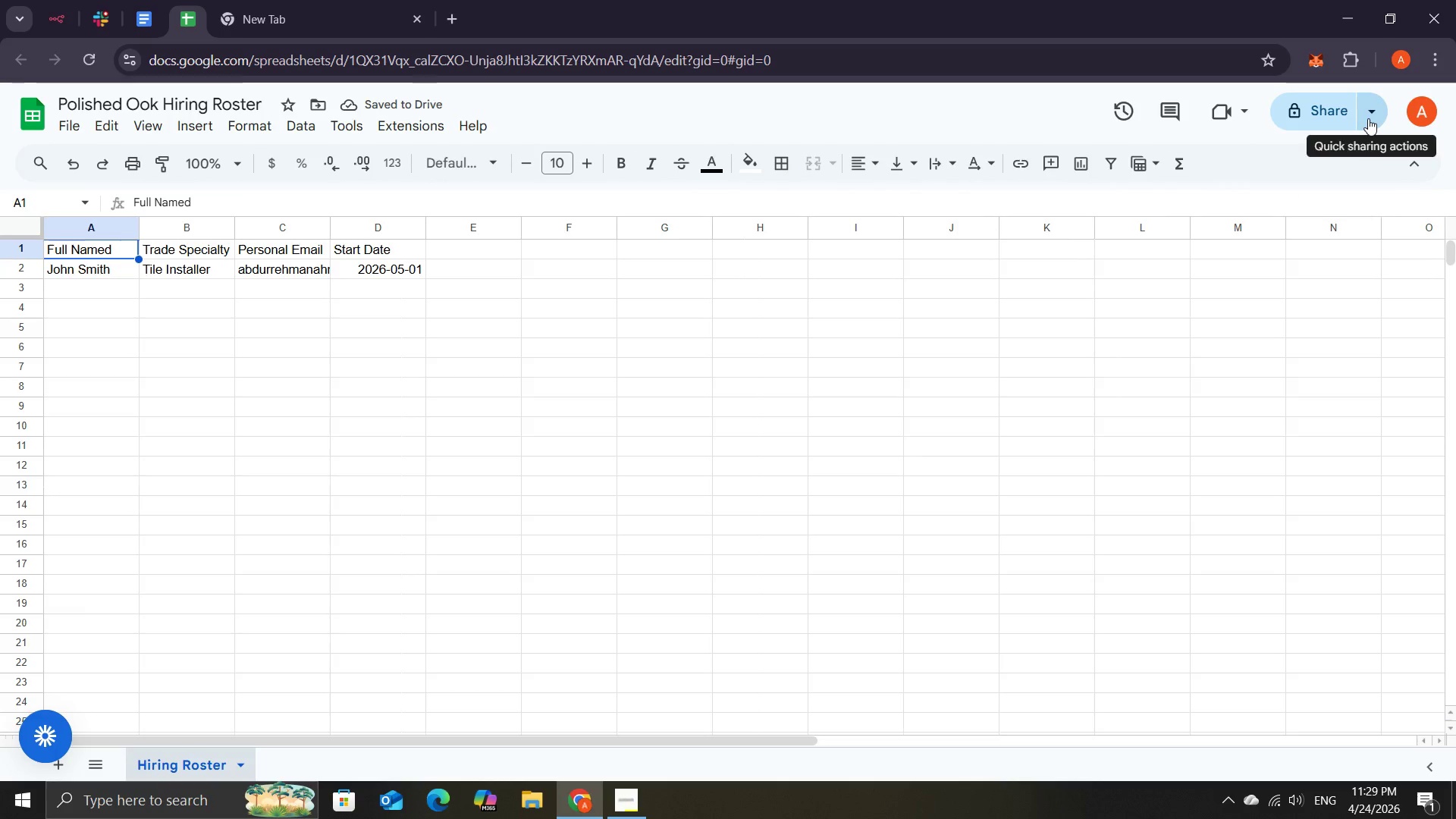 
left_click([1368, 118])
 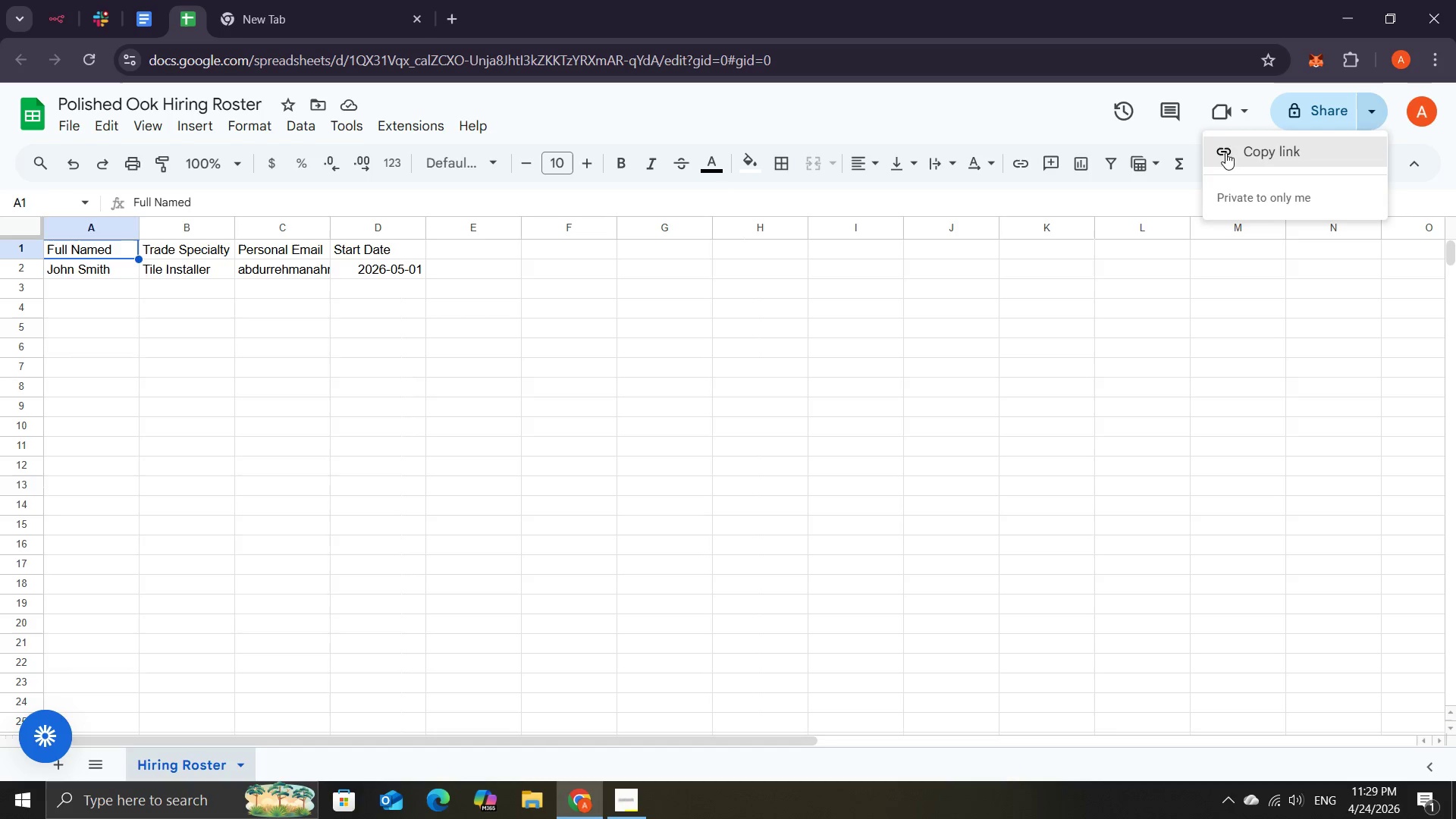 
left_click([1225, 149])
 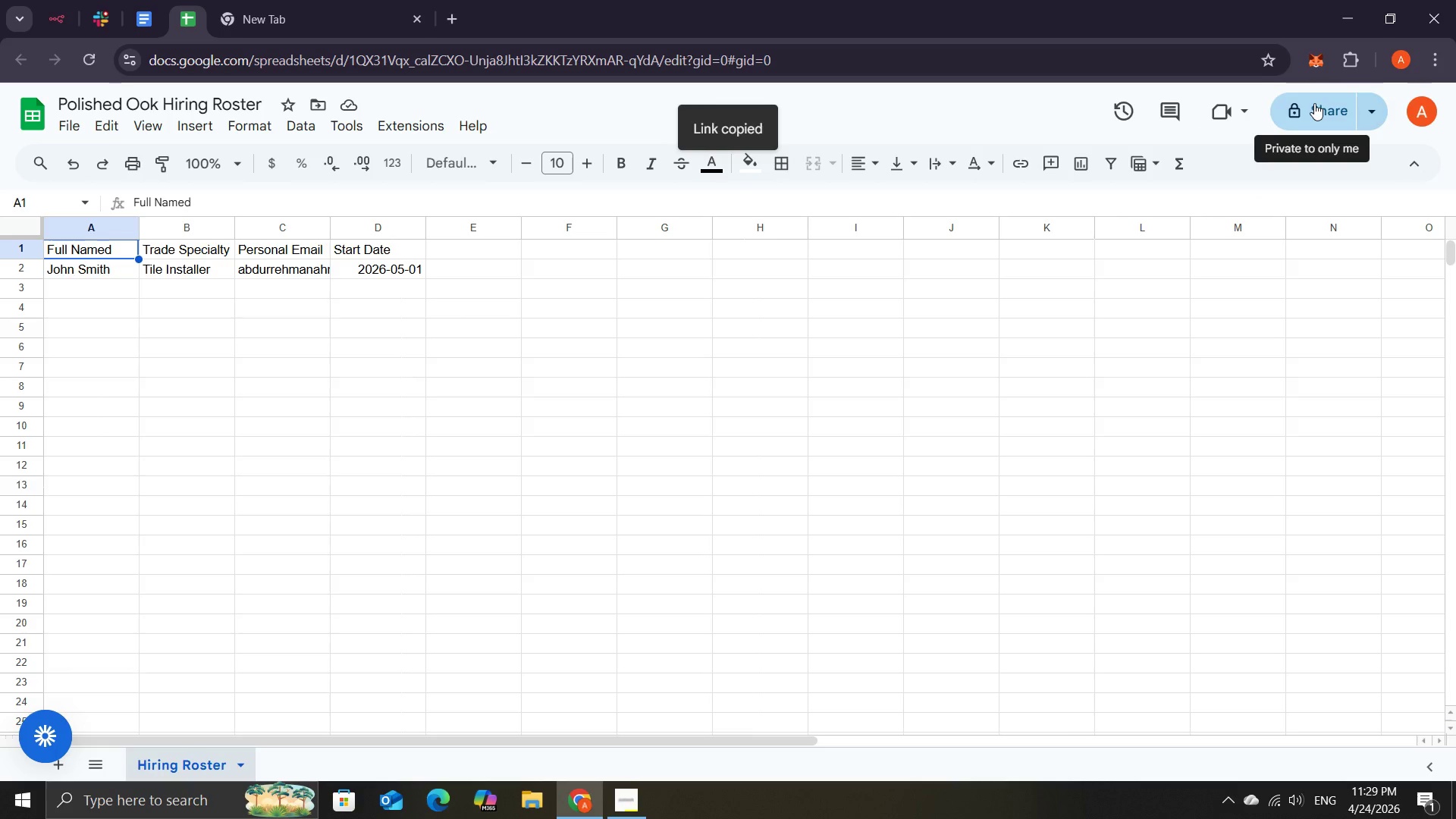 
left_click([1314, 102])
 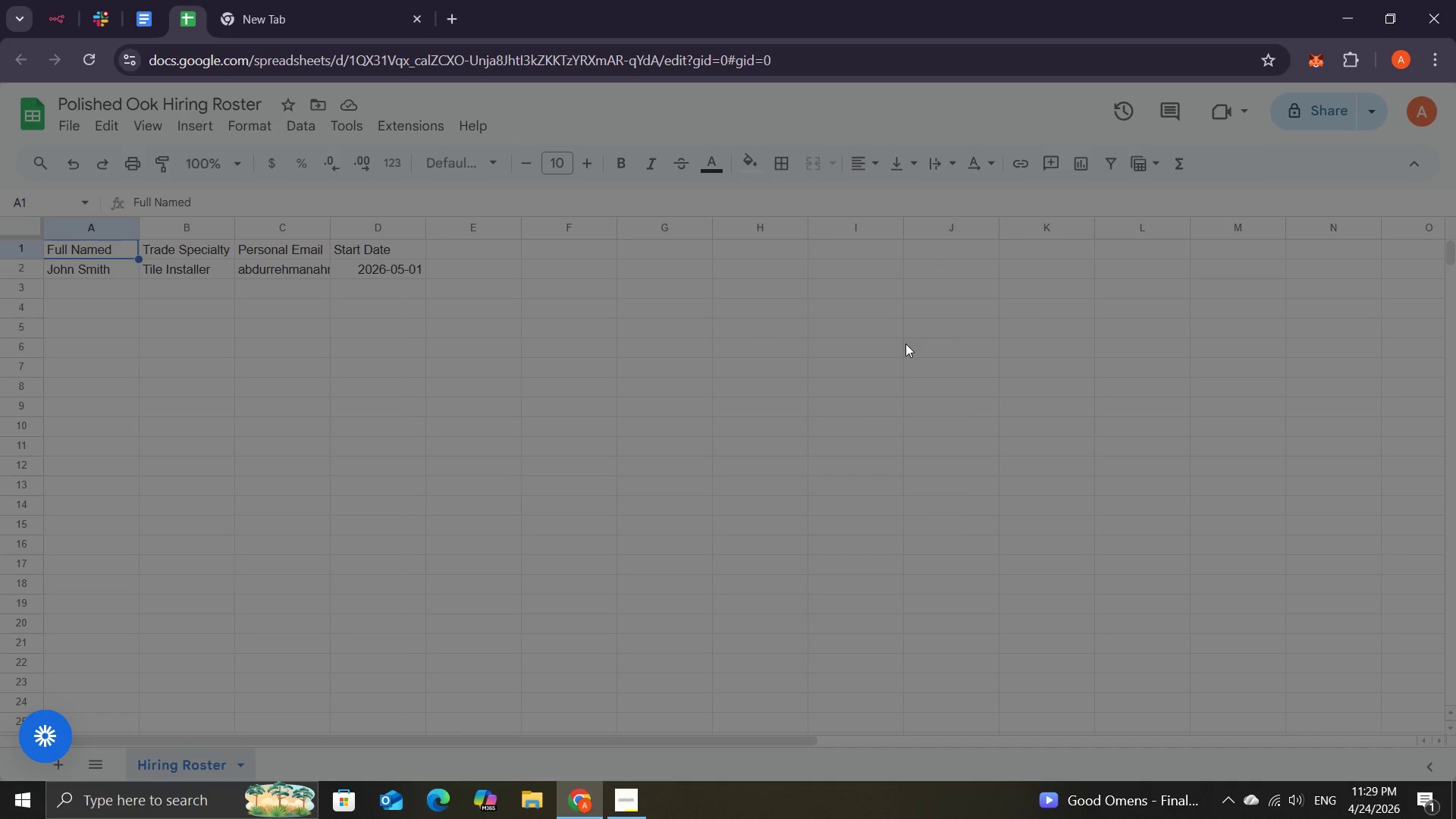 
wait(19.83)
 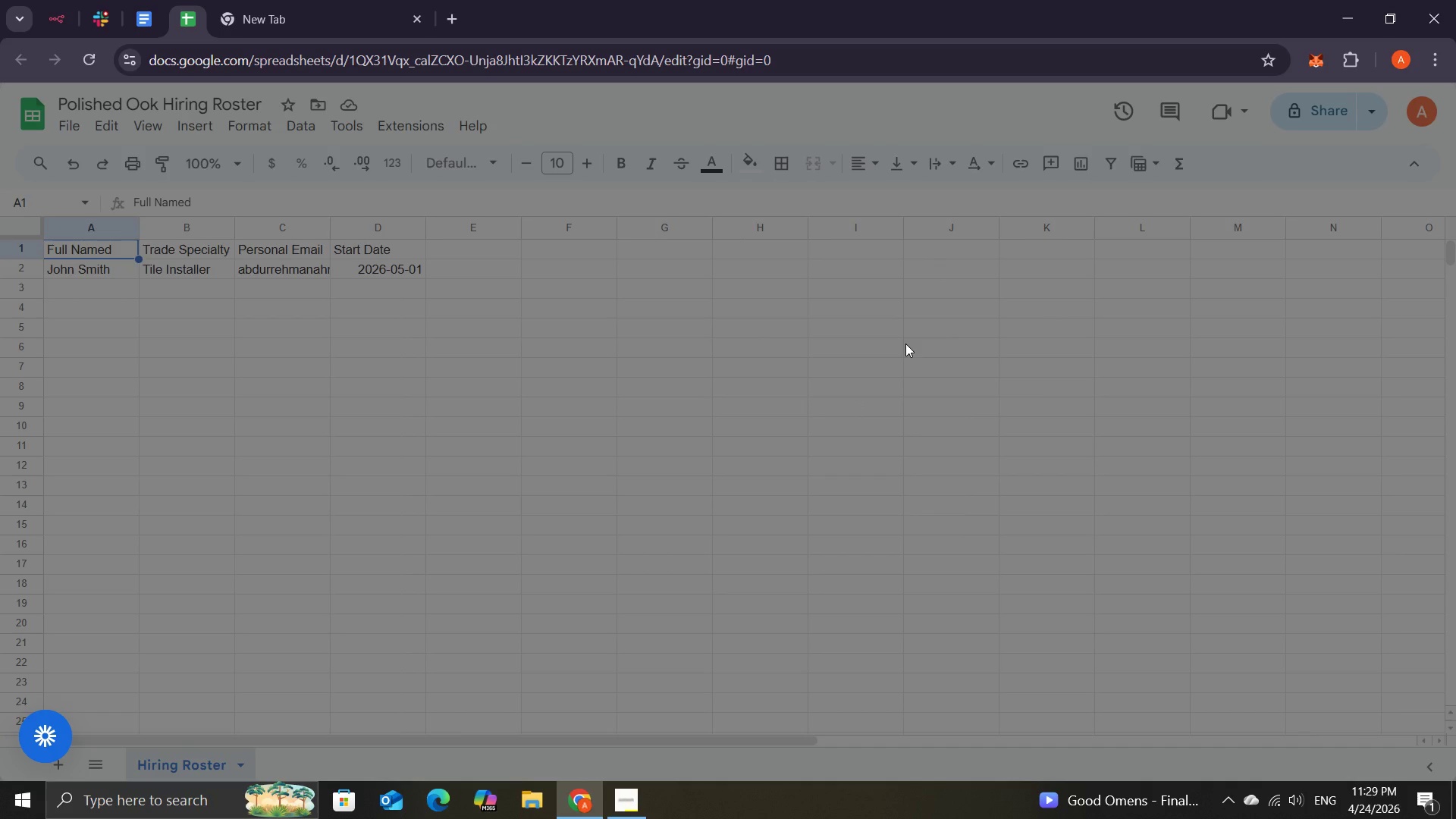 
mouse_move([77, 714])
 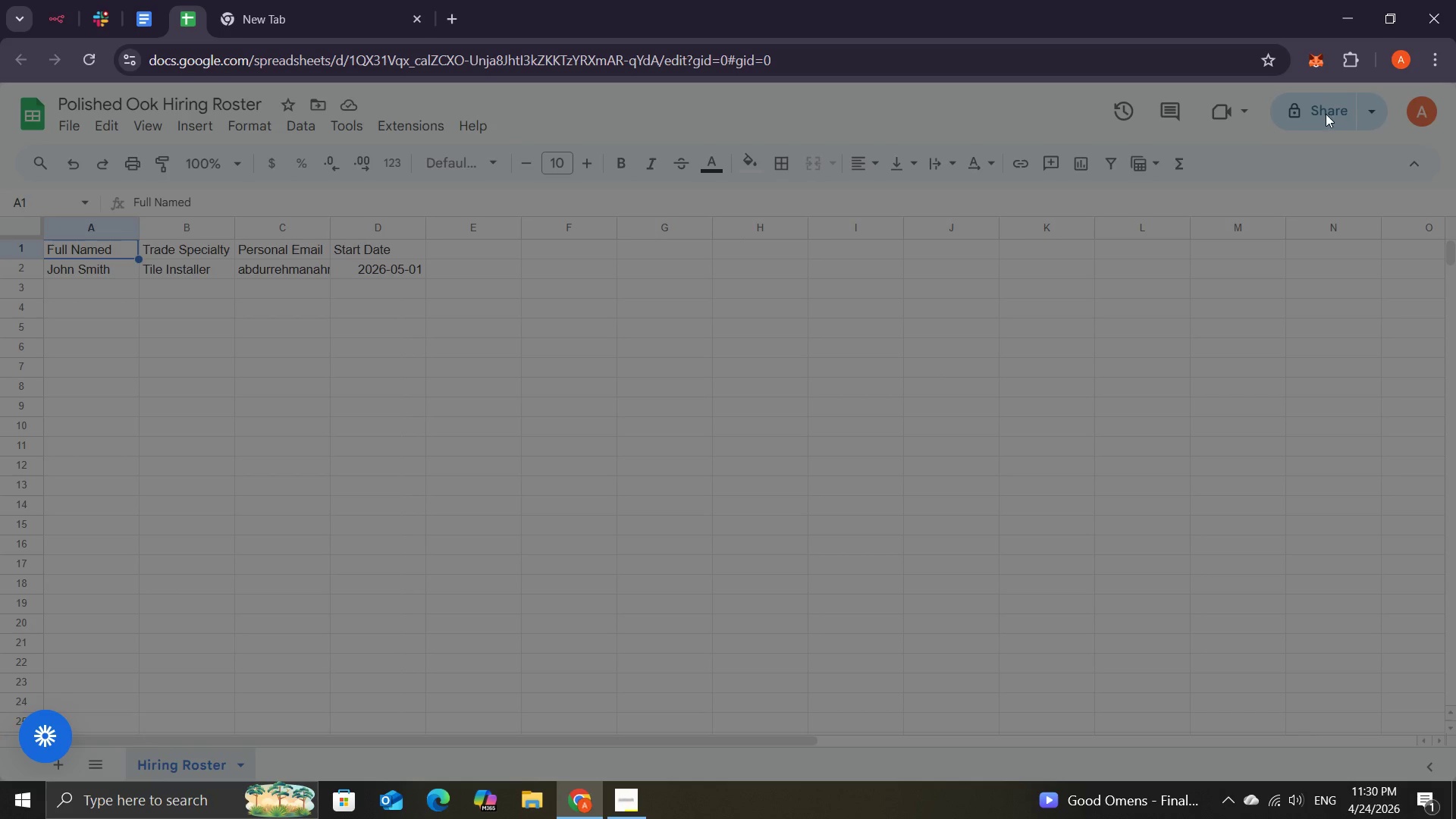 
left_click([1008, 527])
 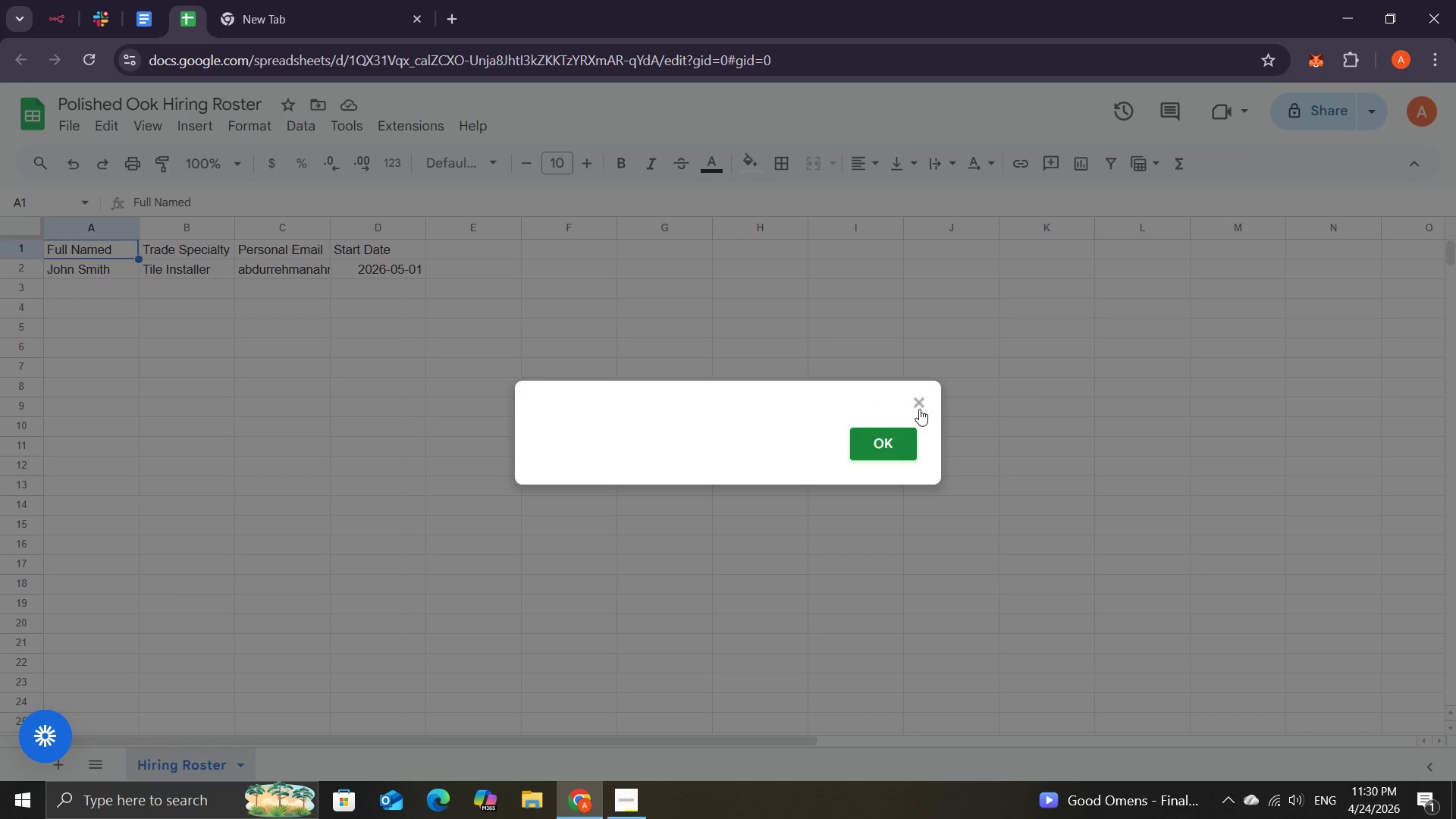 
left_click([927, 397])
 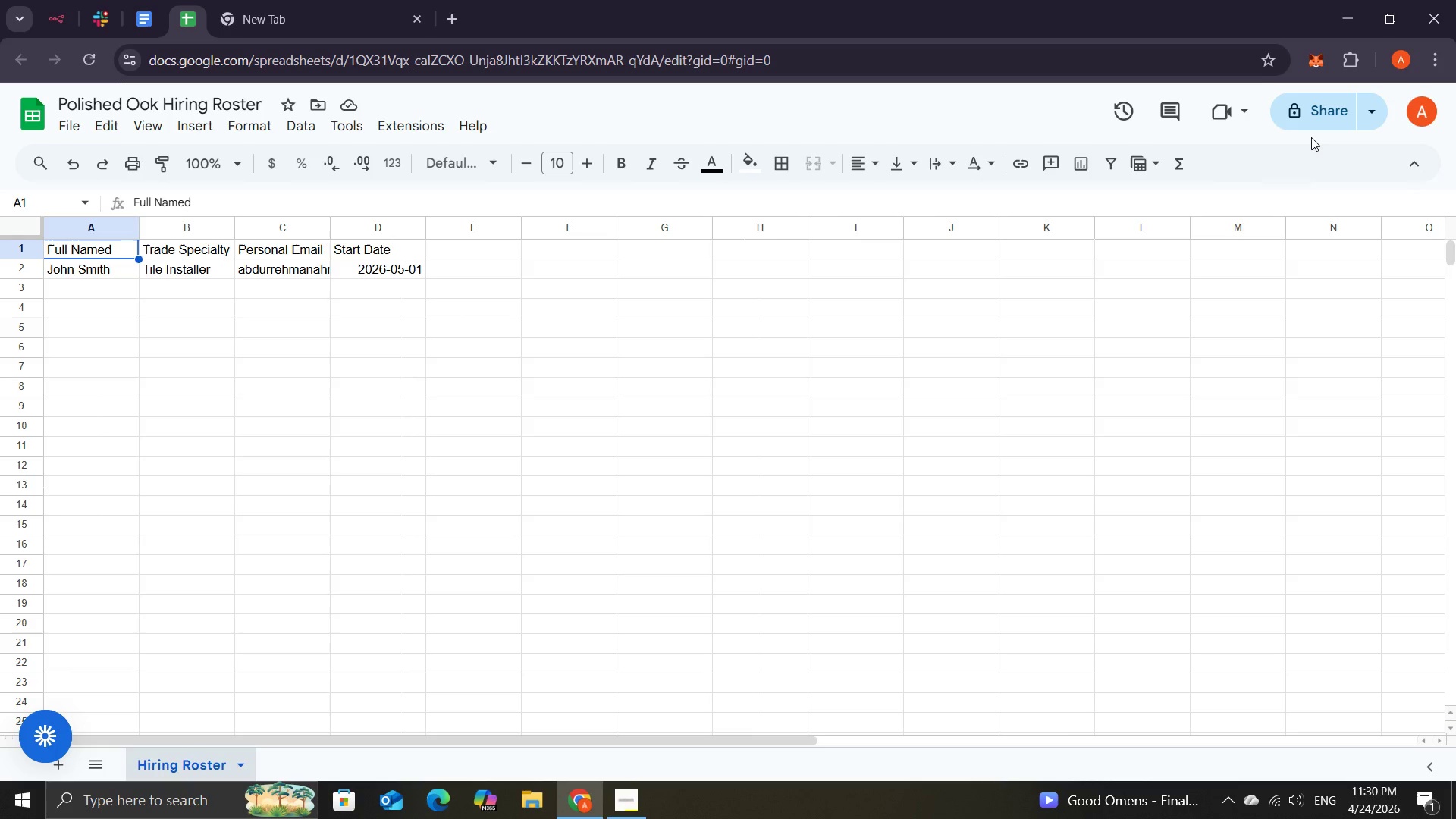 
mouse_move([1350, 108])
 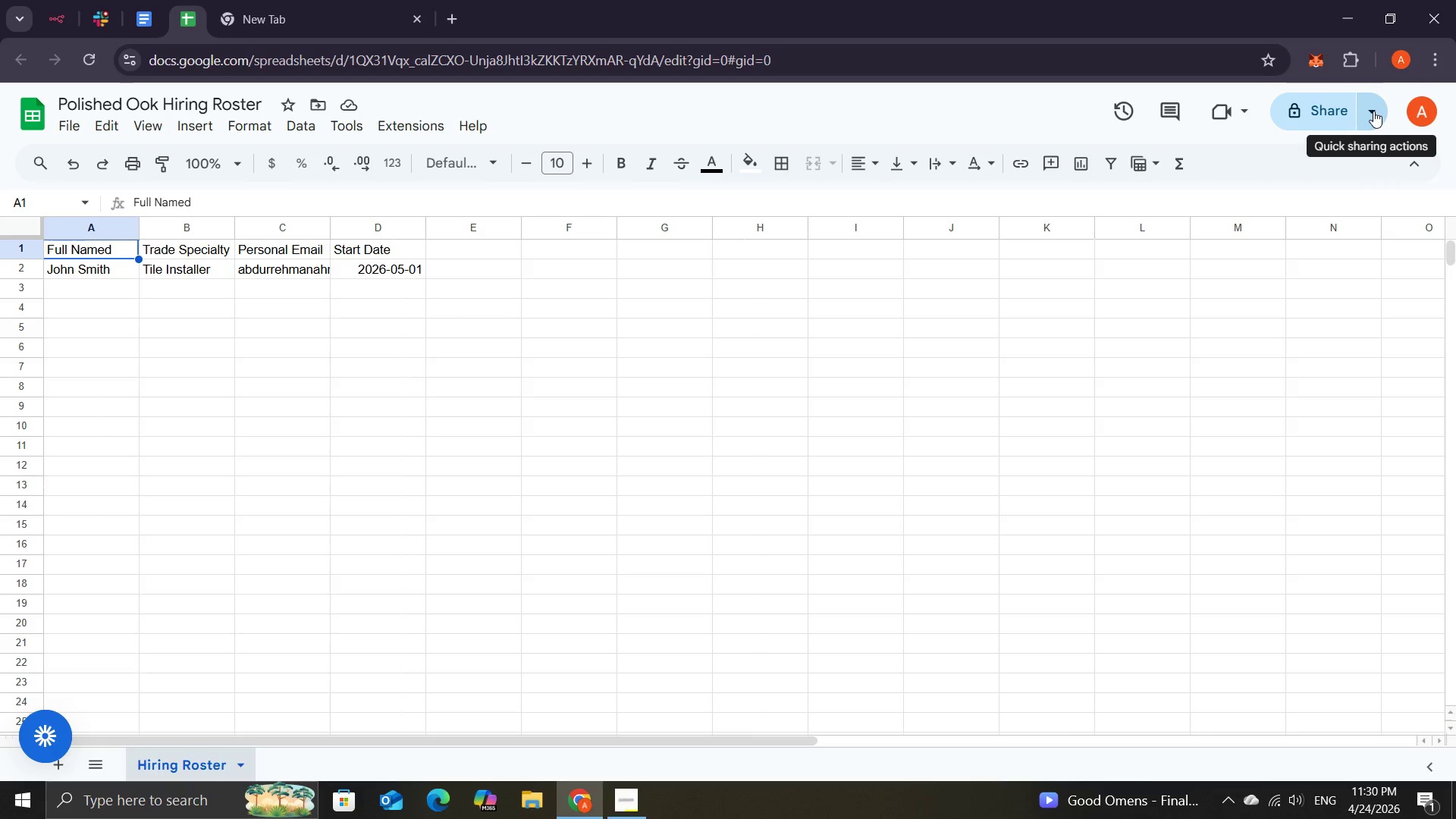 
left_click([1373, 111])
 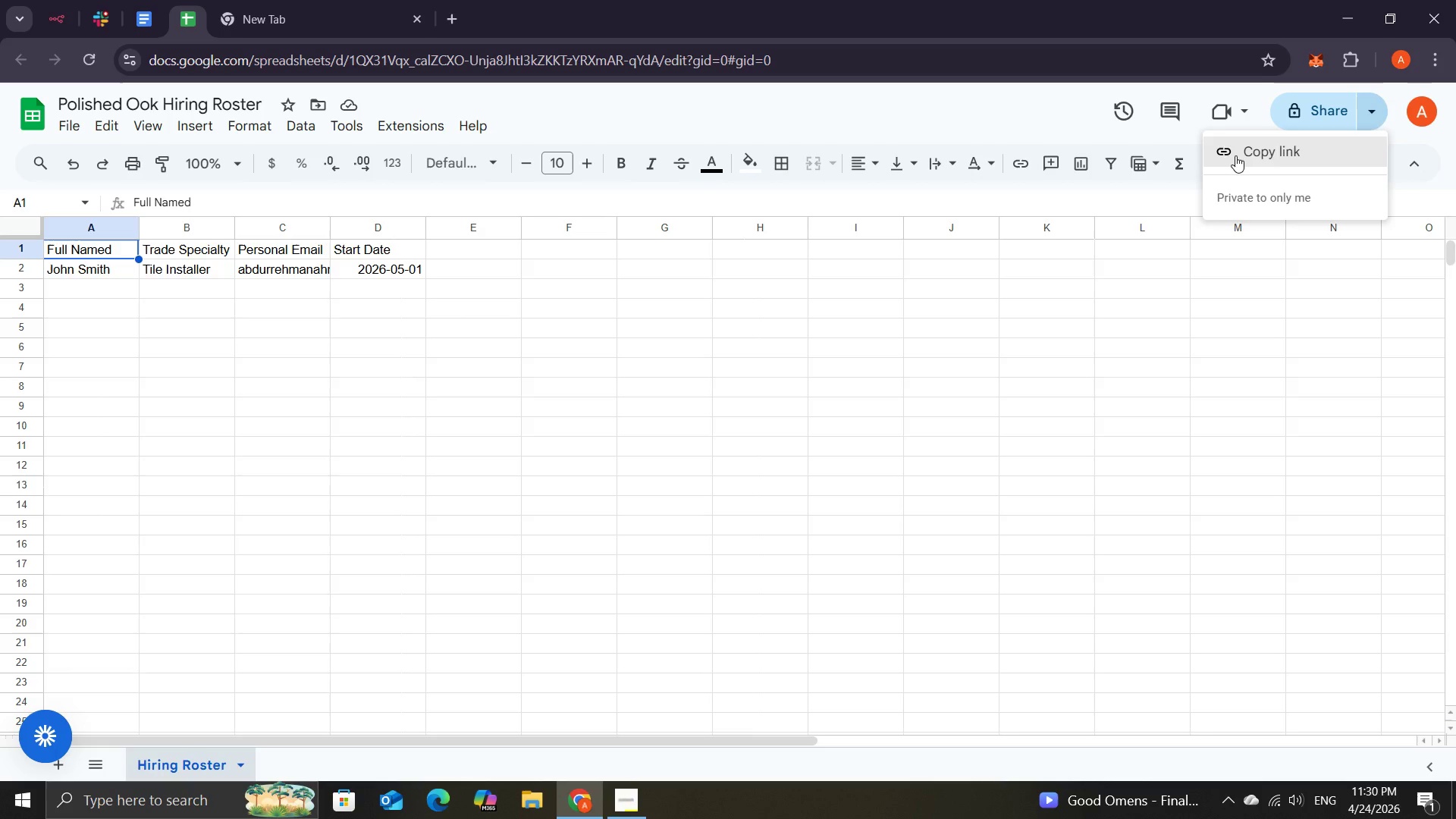 
left_click([1235, 155])
 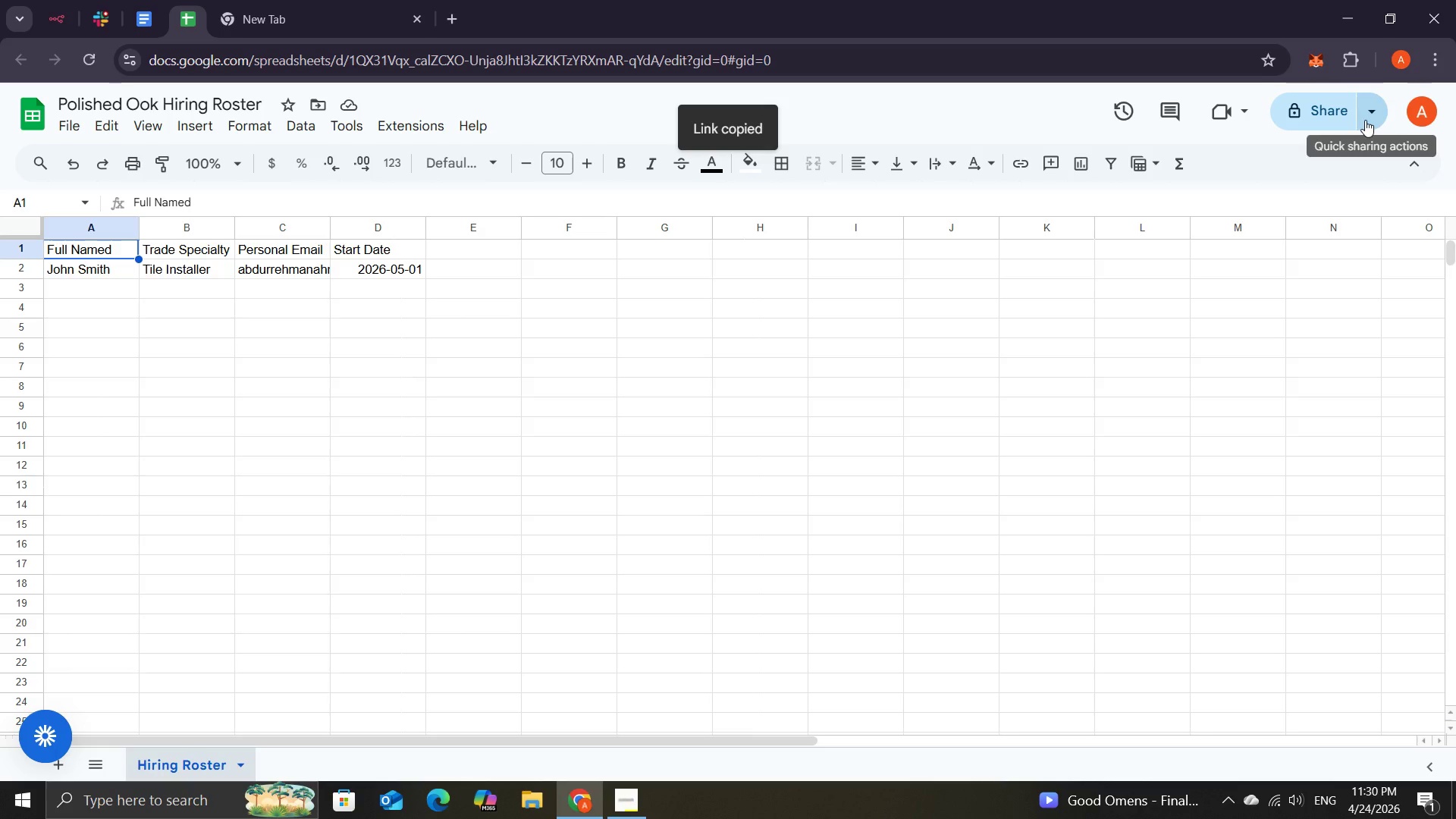 
left_click([1365, 120])
 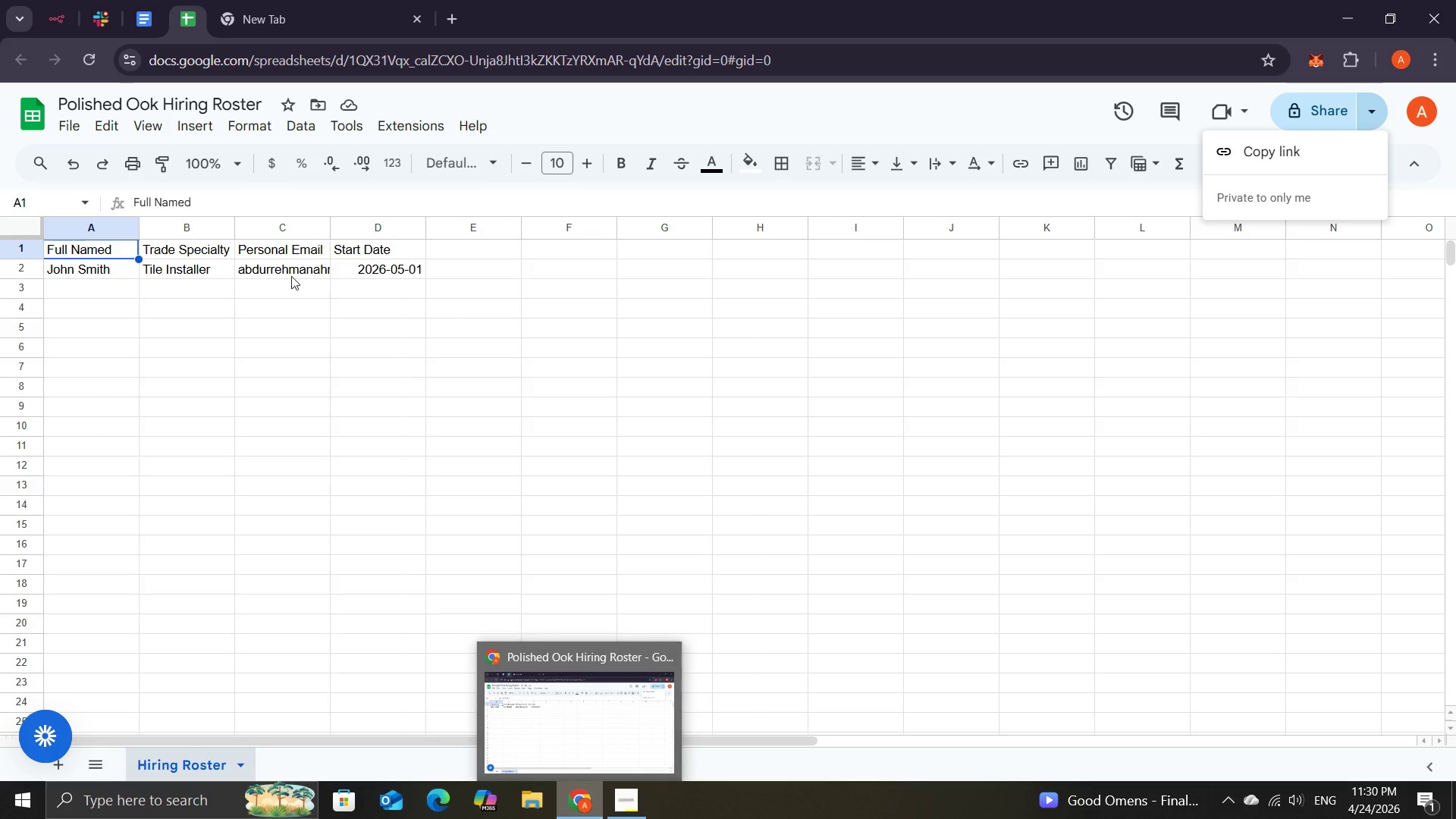 
left_click([53, 3])
 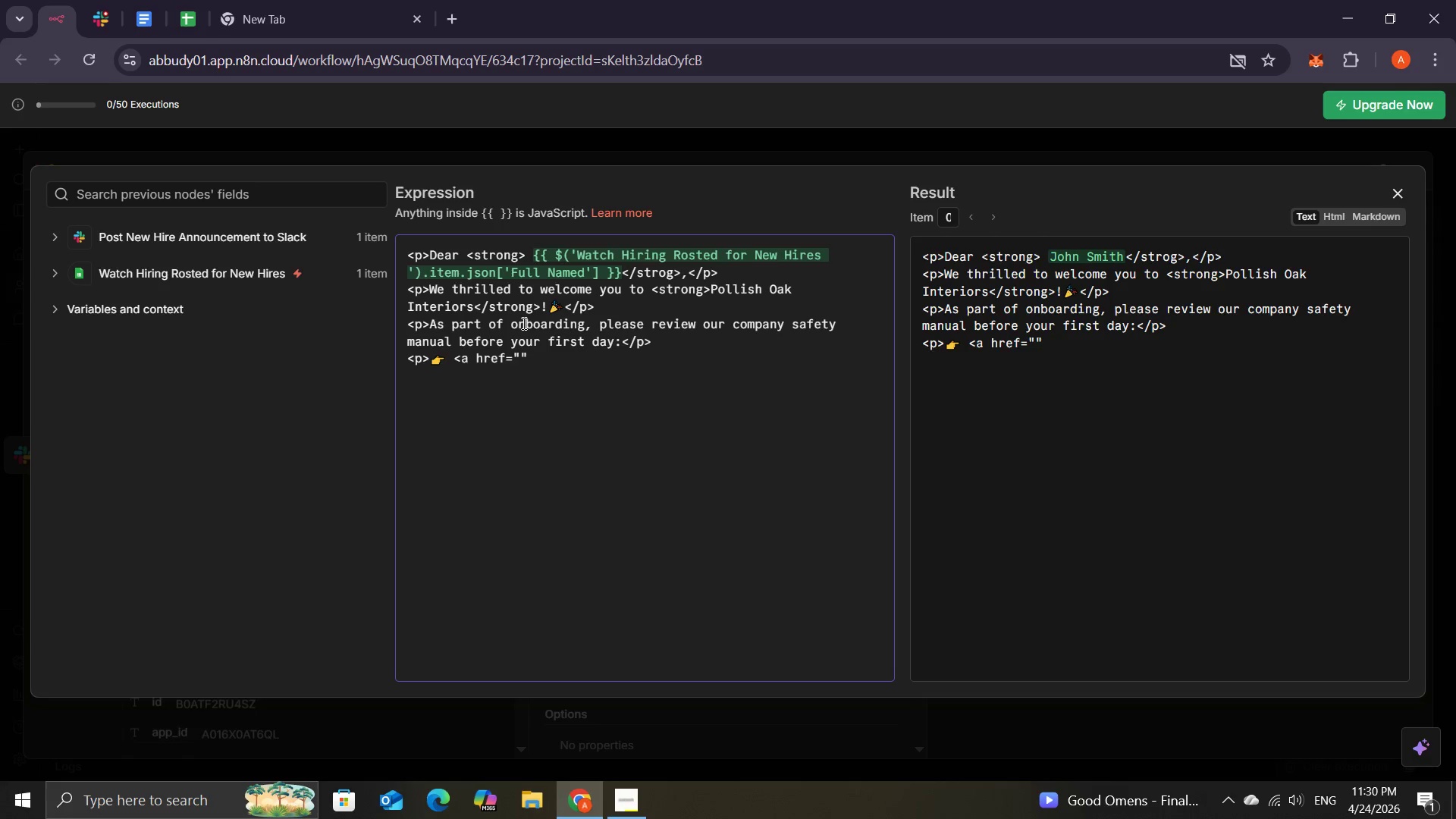 
key(Control+V)
 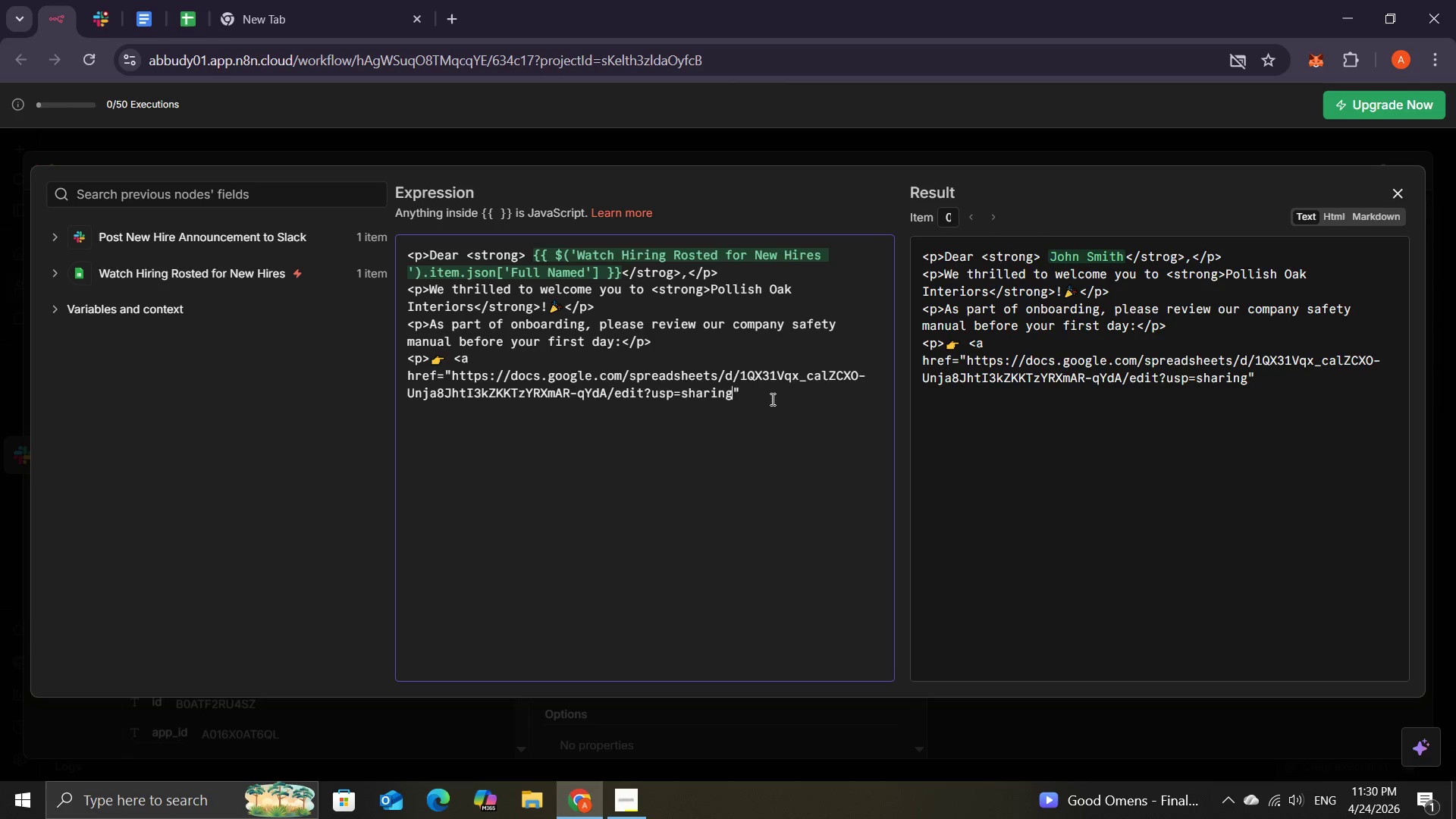 
left_click([756, 394])
 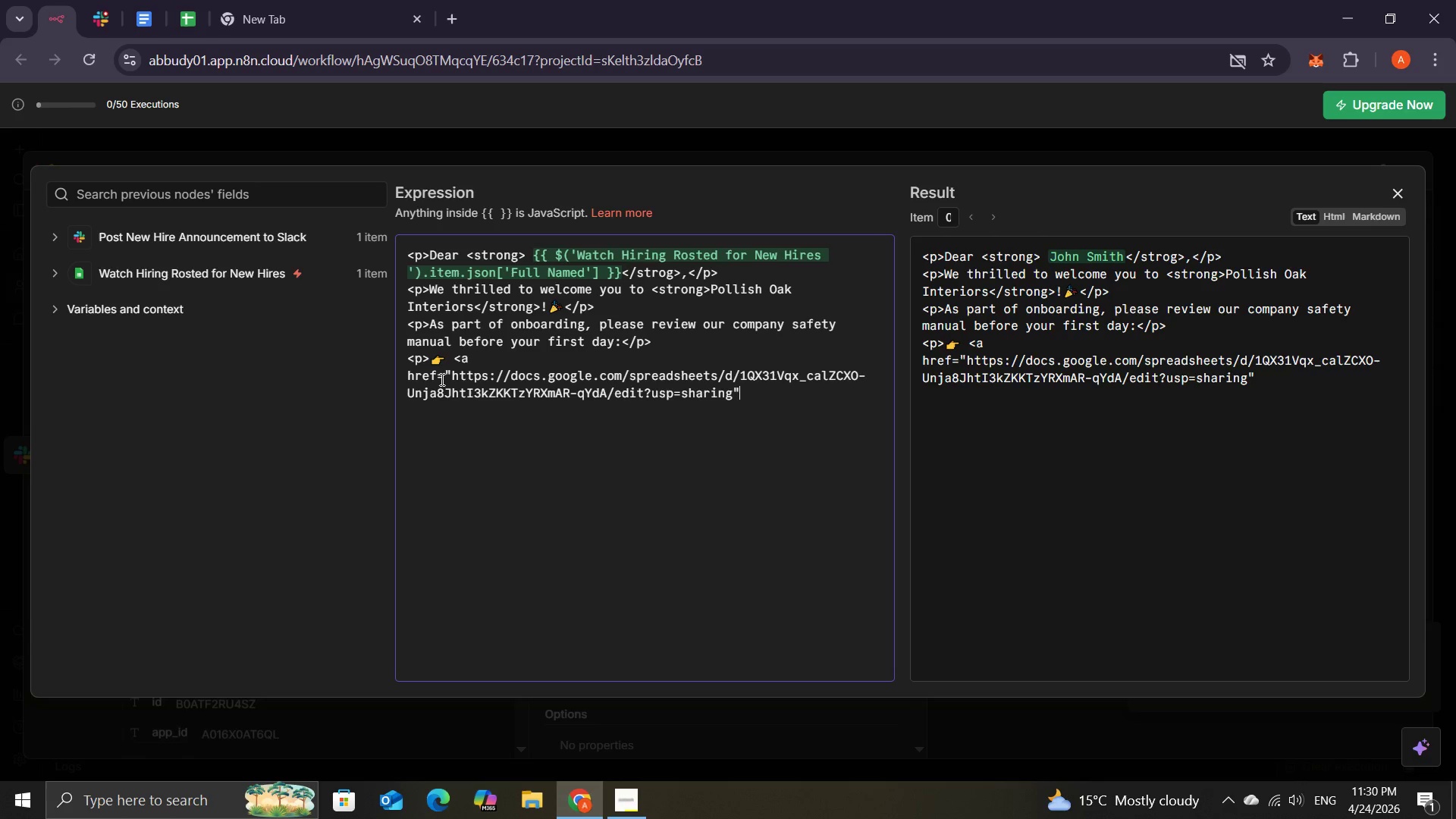 
wait(19.97)
 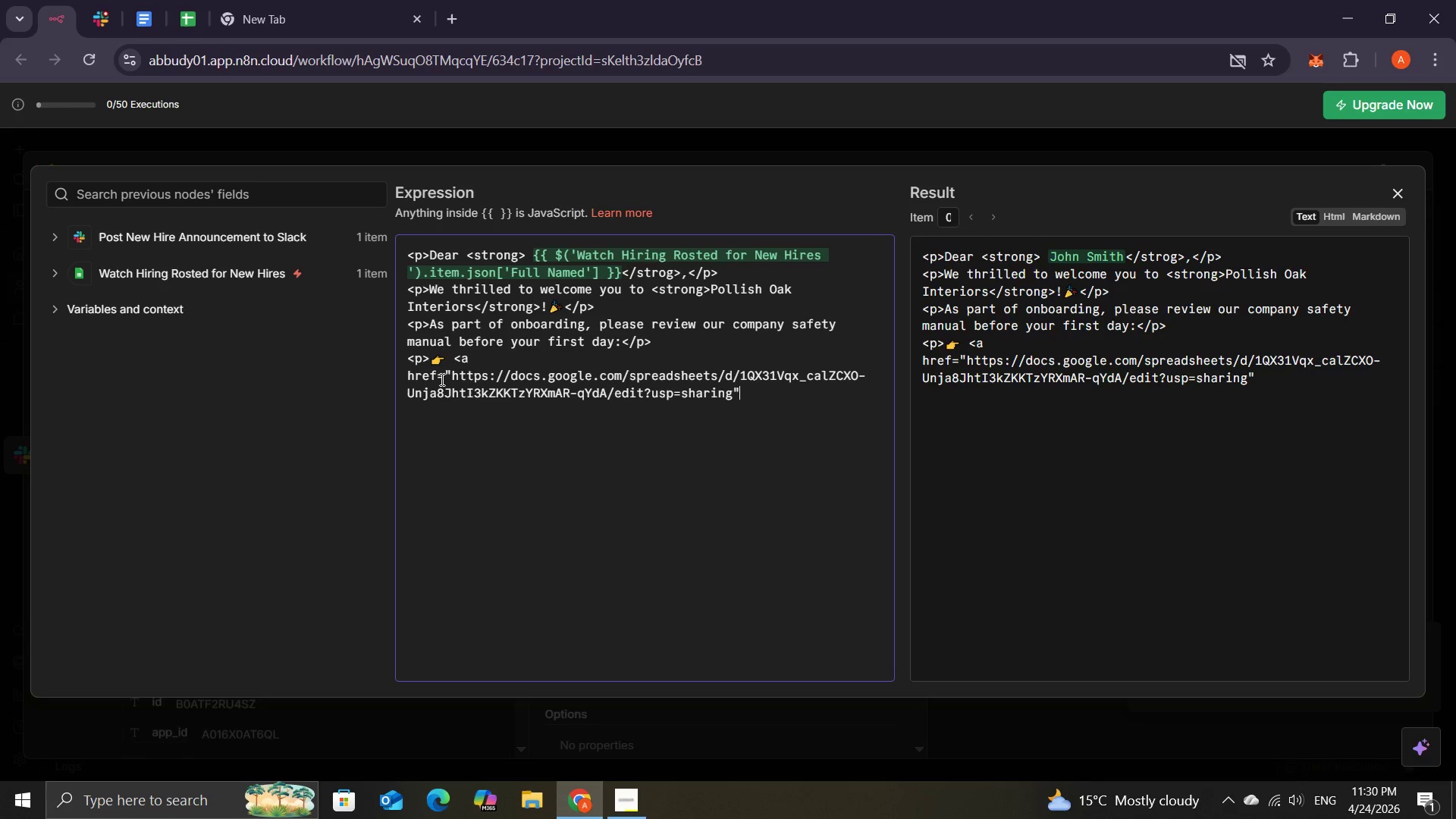 
key(Shift+ShiftRight)
 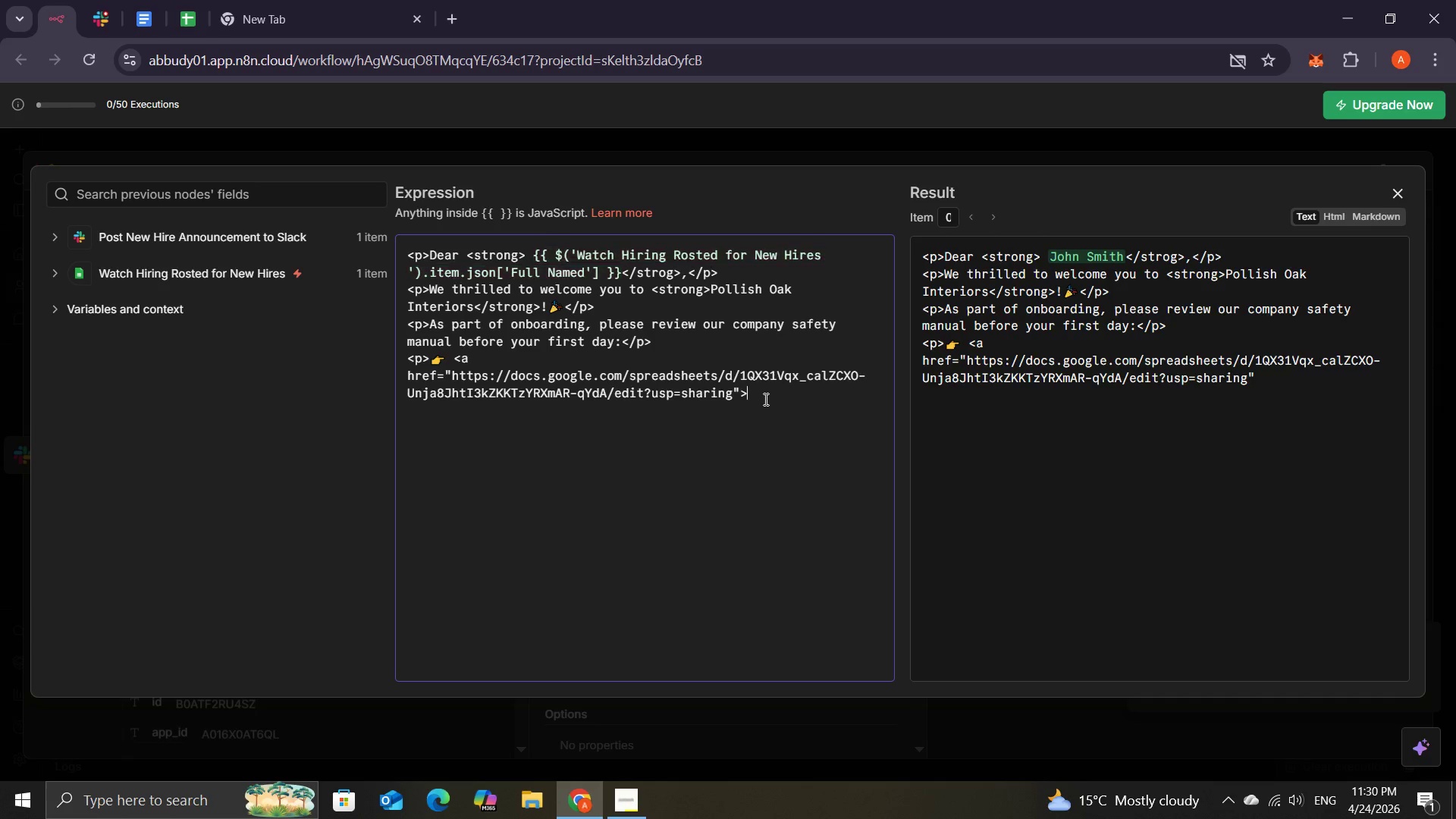 
key(Shift+Period)
 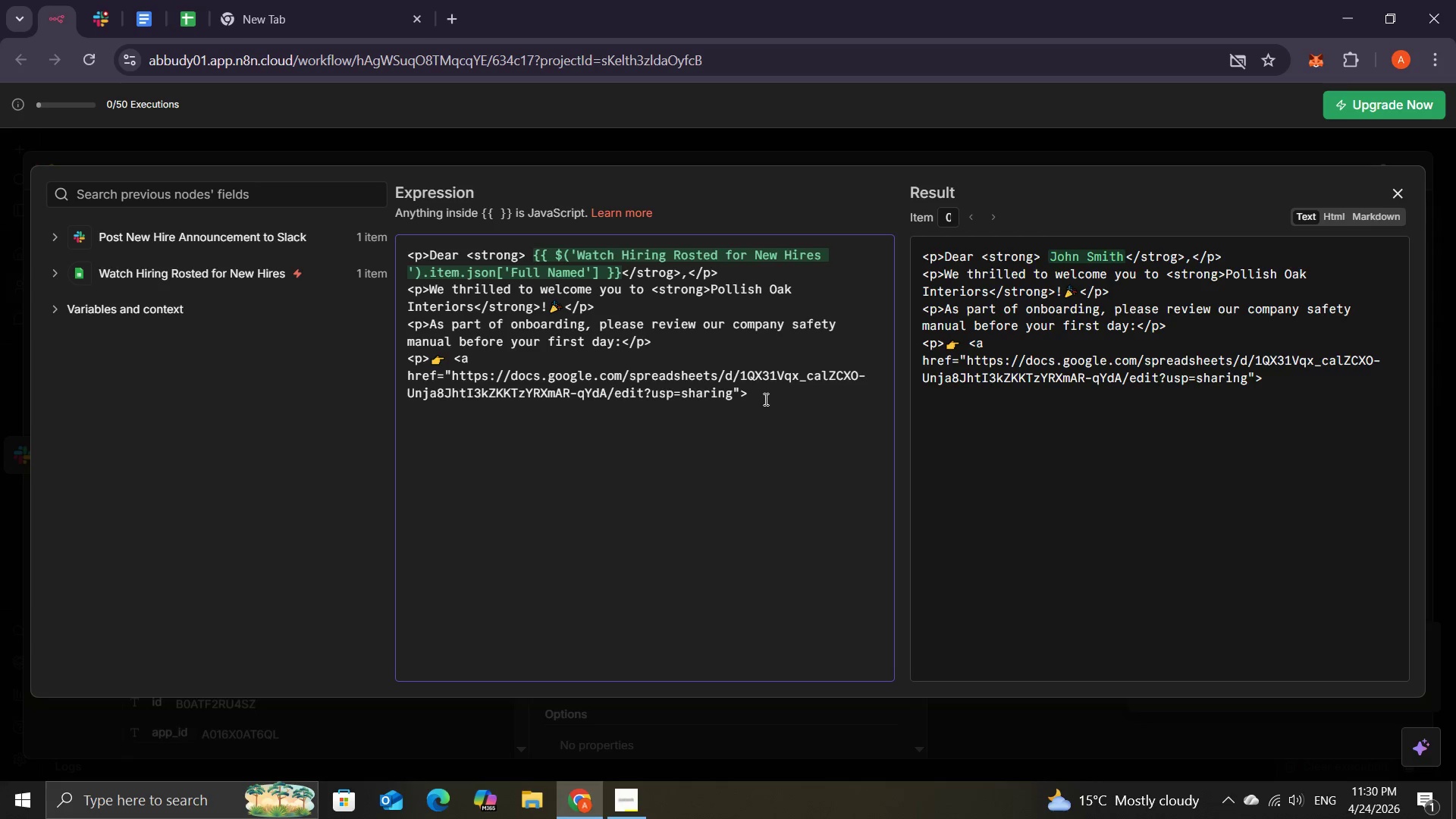 
wait(8.67)
 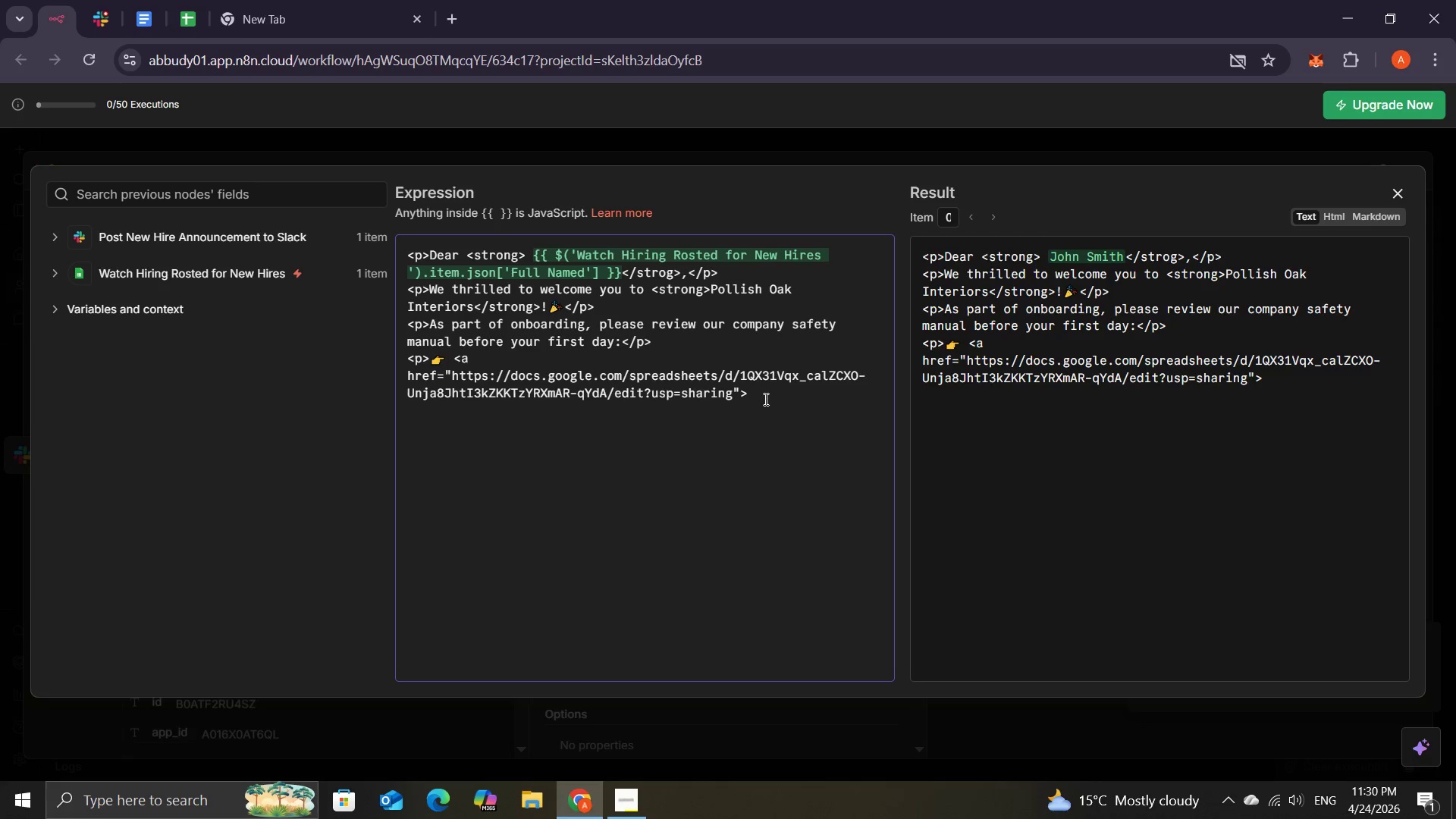 
type( Polished Oo)
 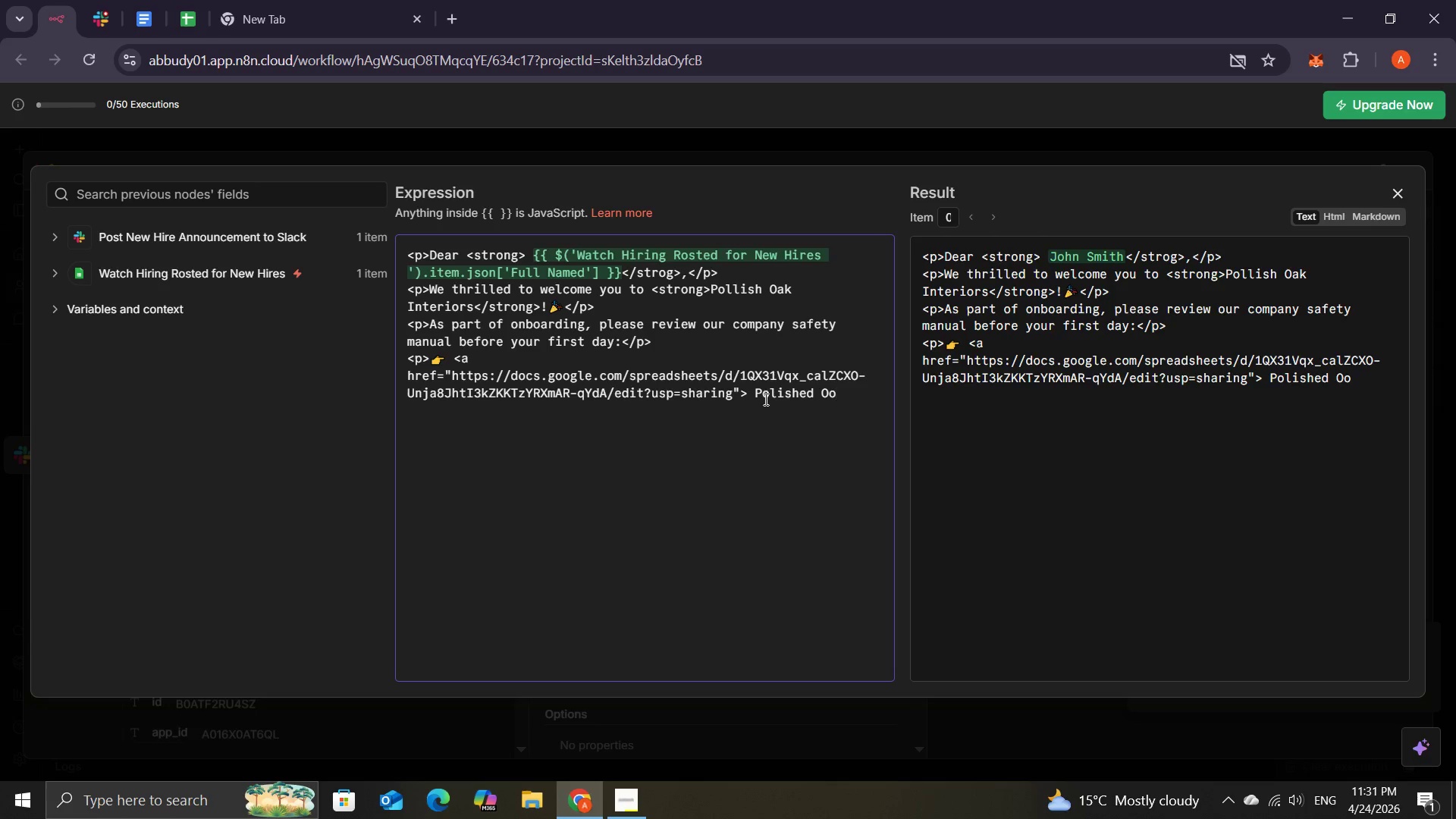 
key(Backspace)
type(ak )
 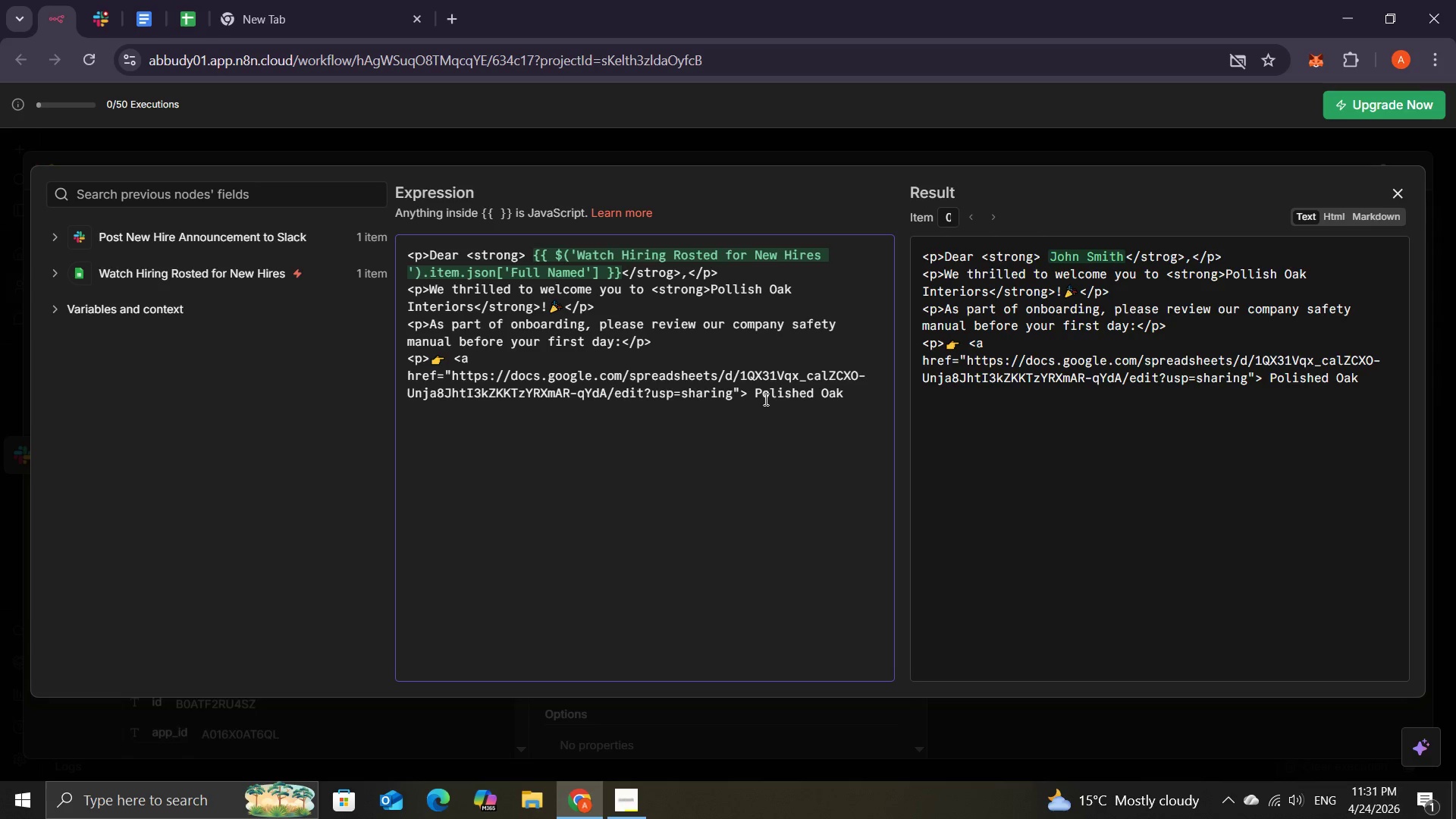 
wait(5.25)
 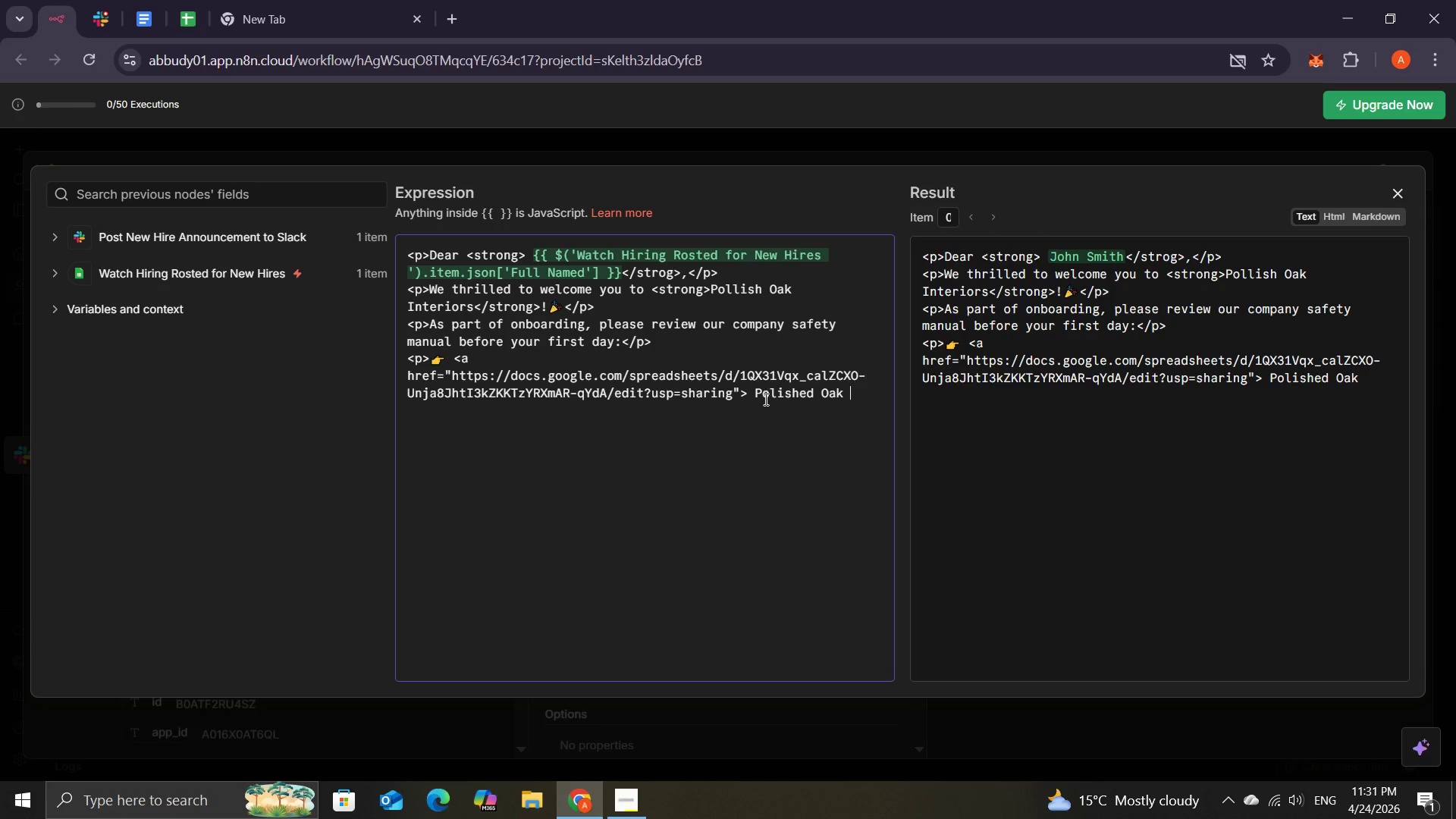 
type(interior)
 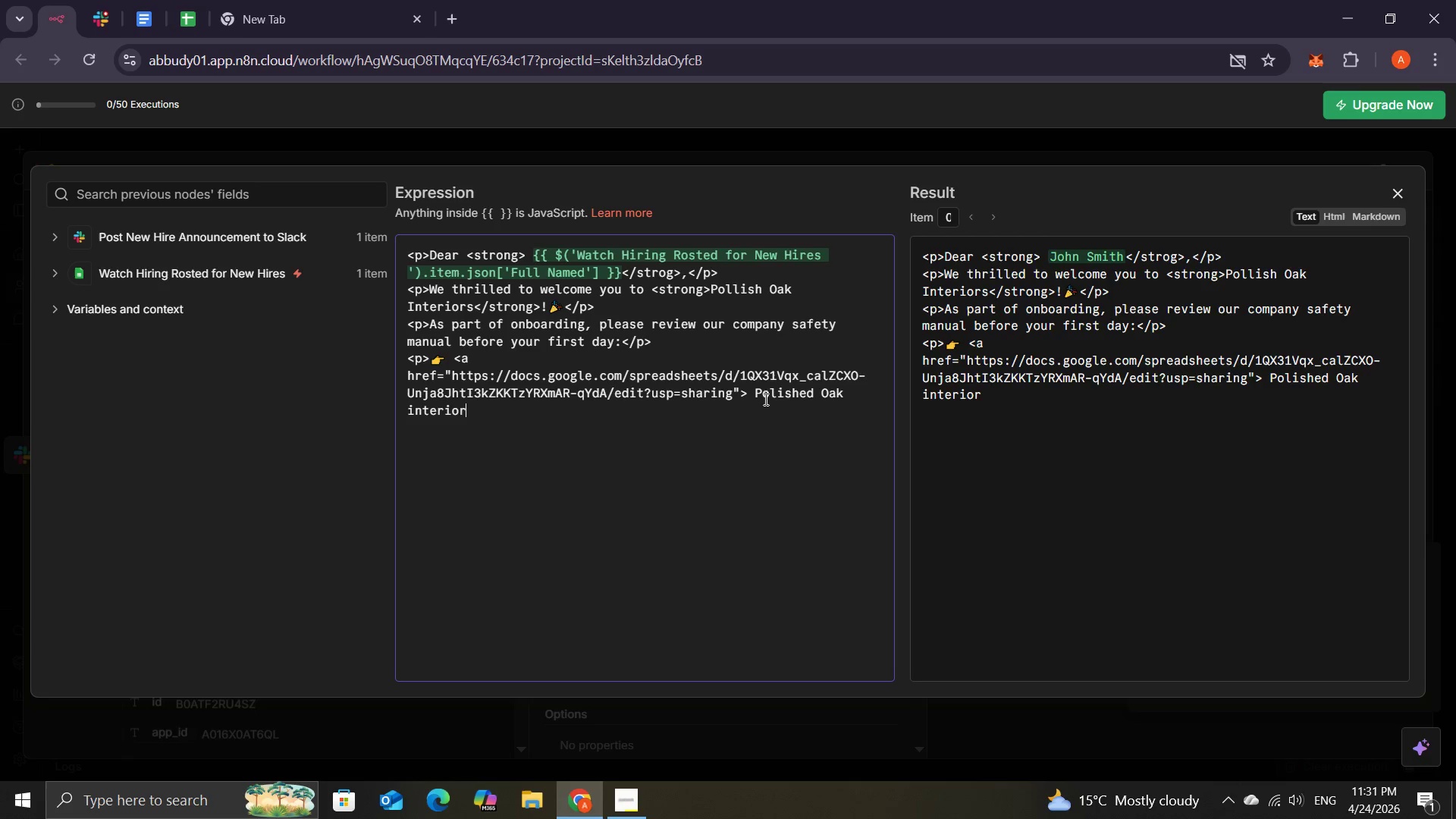 
wait(7.48)
 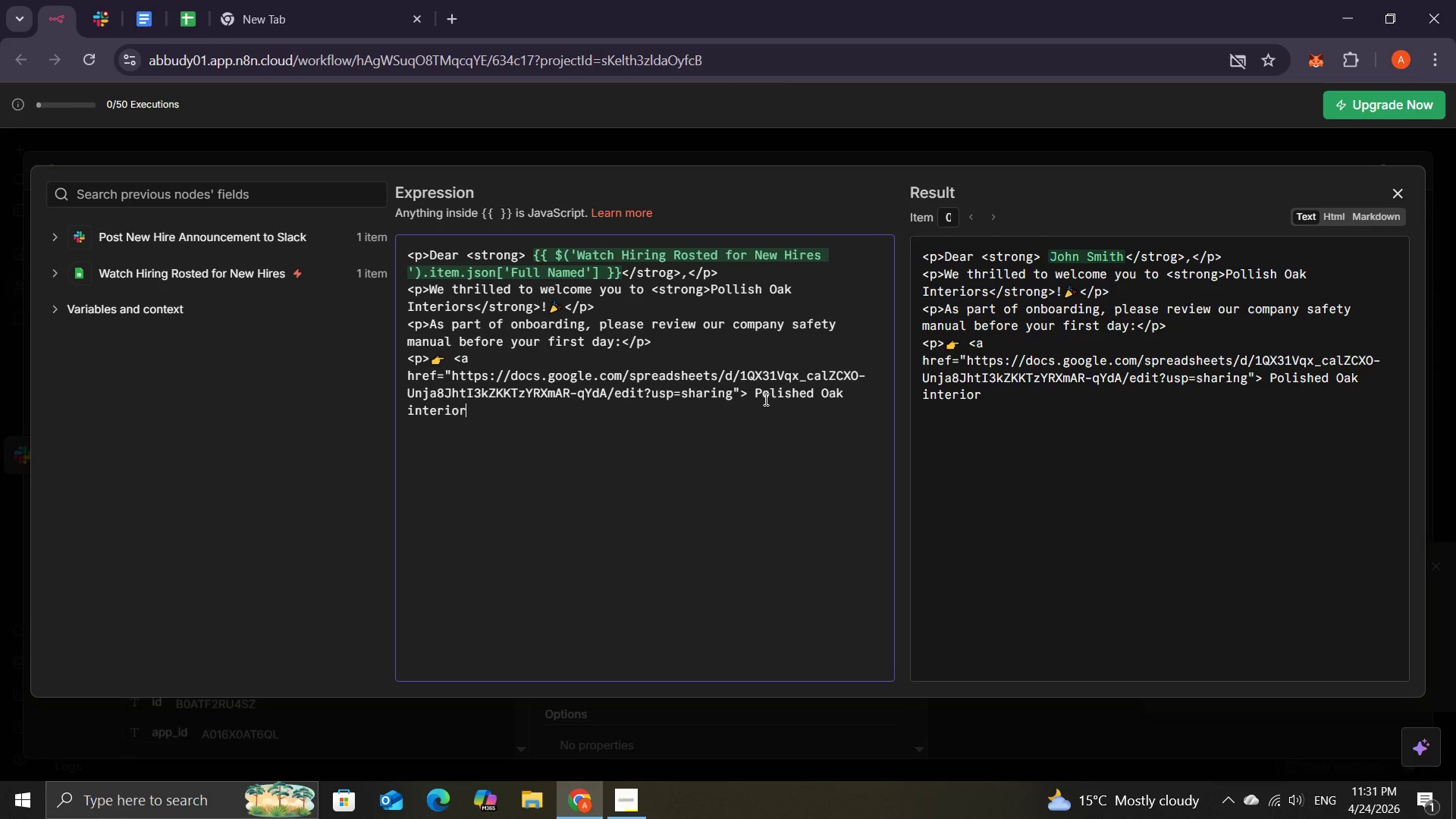 
type(s -Ssa)
key(Backspace)
key(Backspace)
type(afety Manual)
 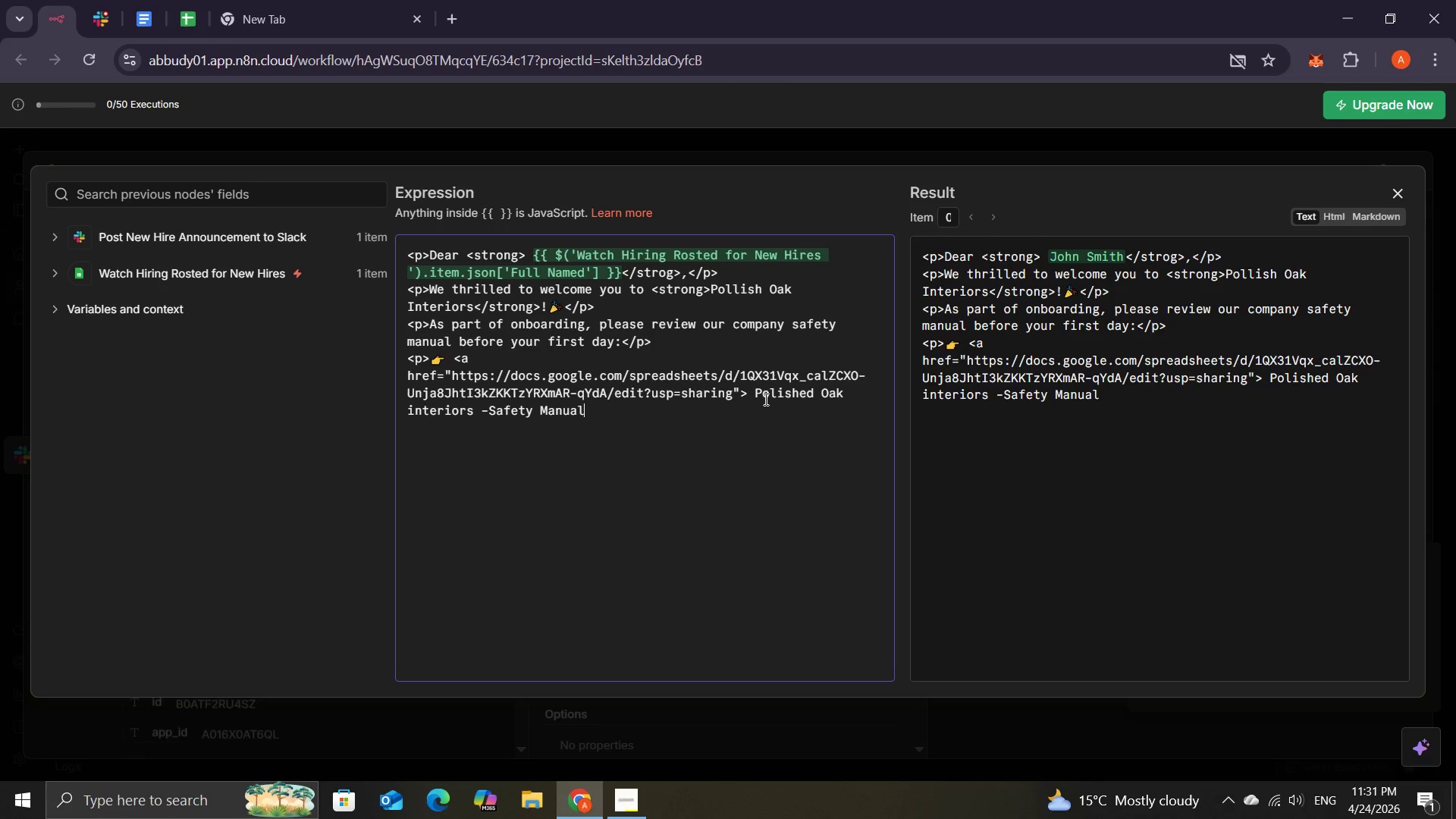 
key(ArrowLeft)
 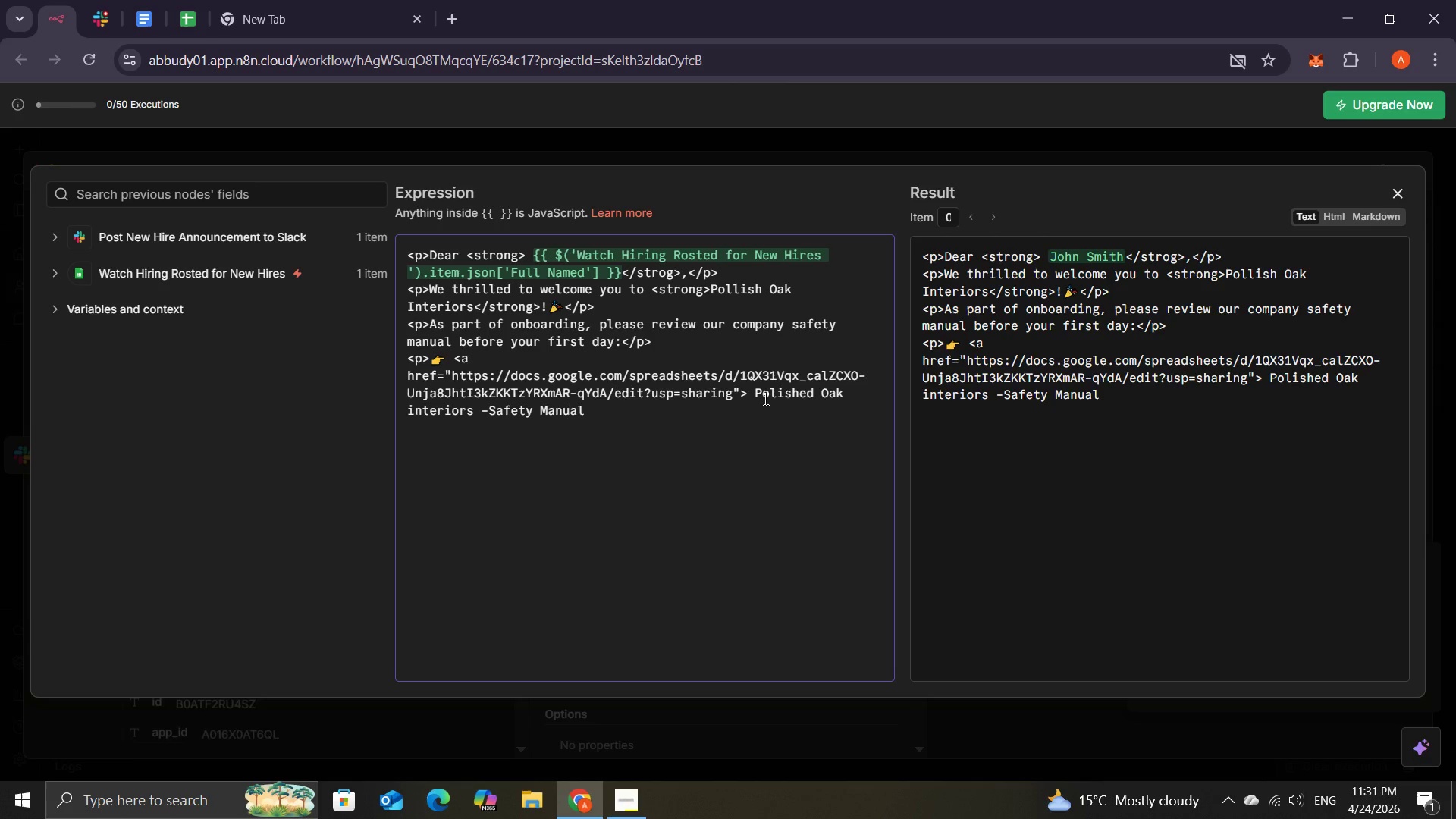 
key(ArrowLeft)
 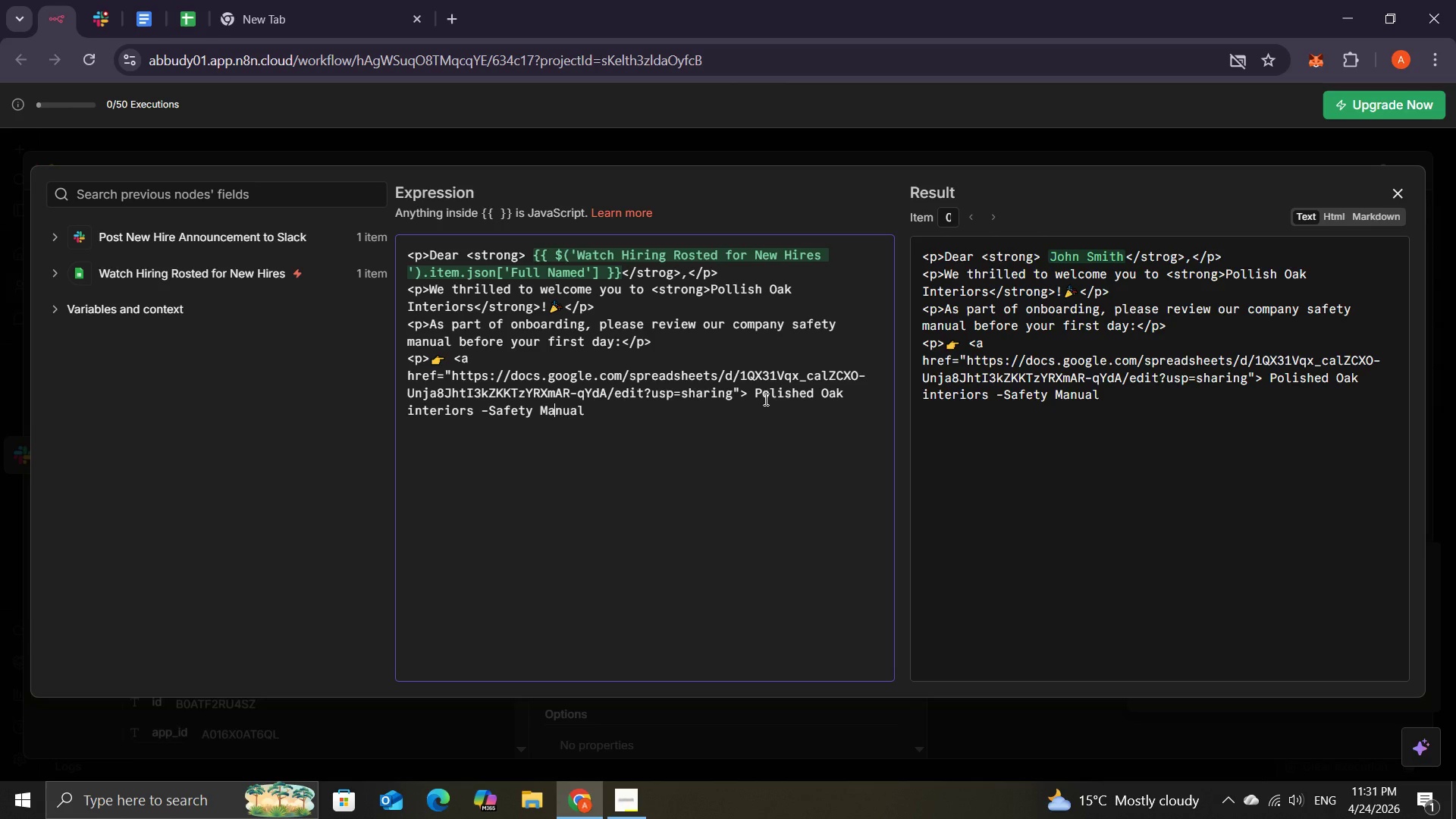 
key(ArrowLeft)
 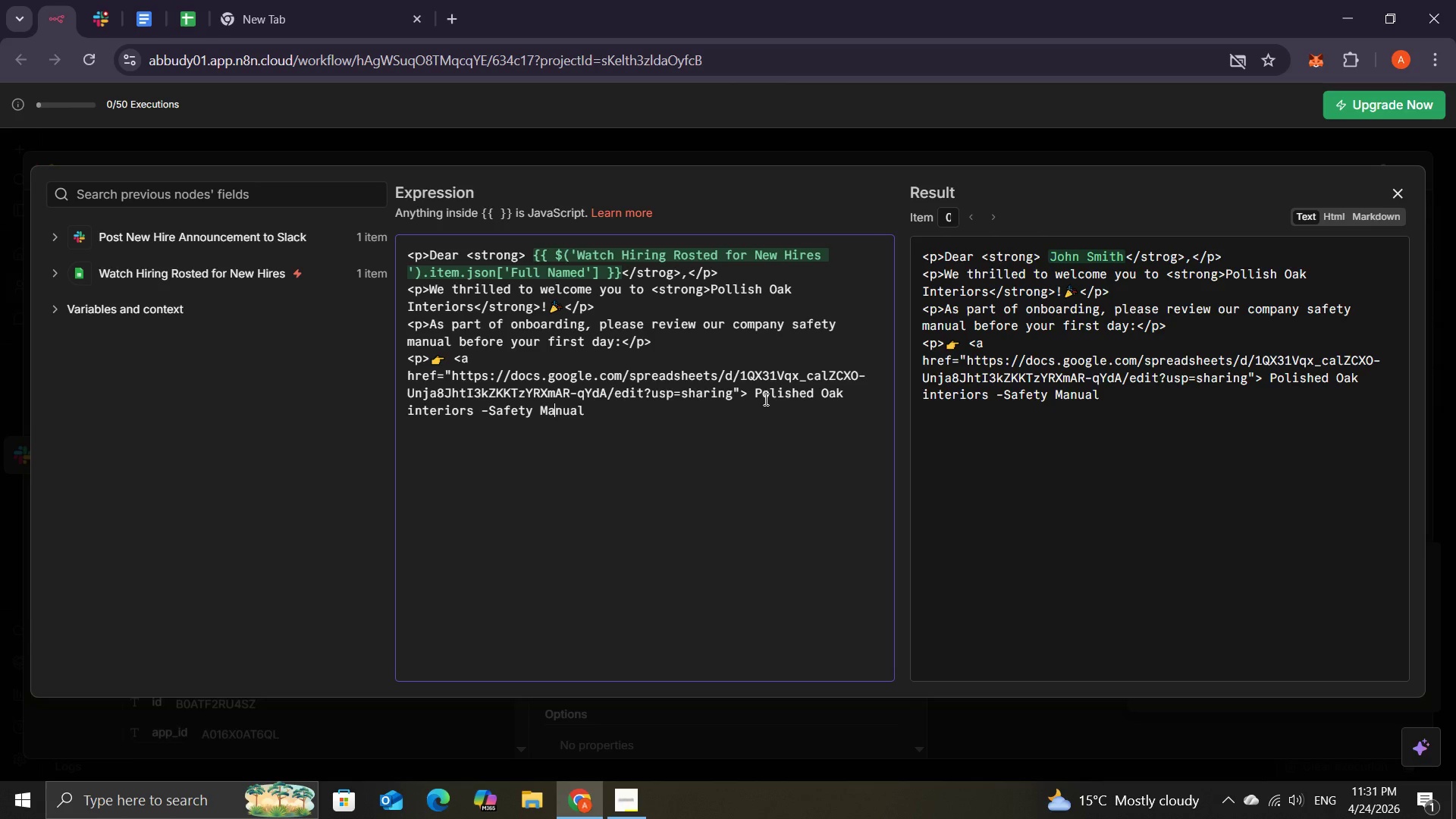 
key(ArrowLeft)
 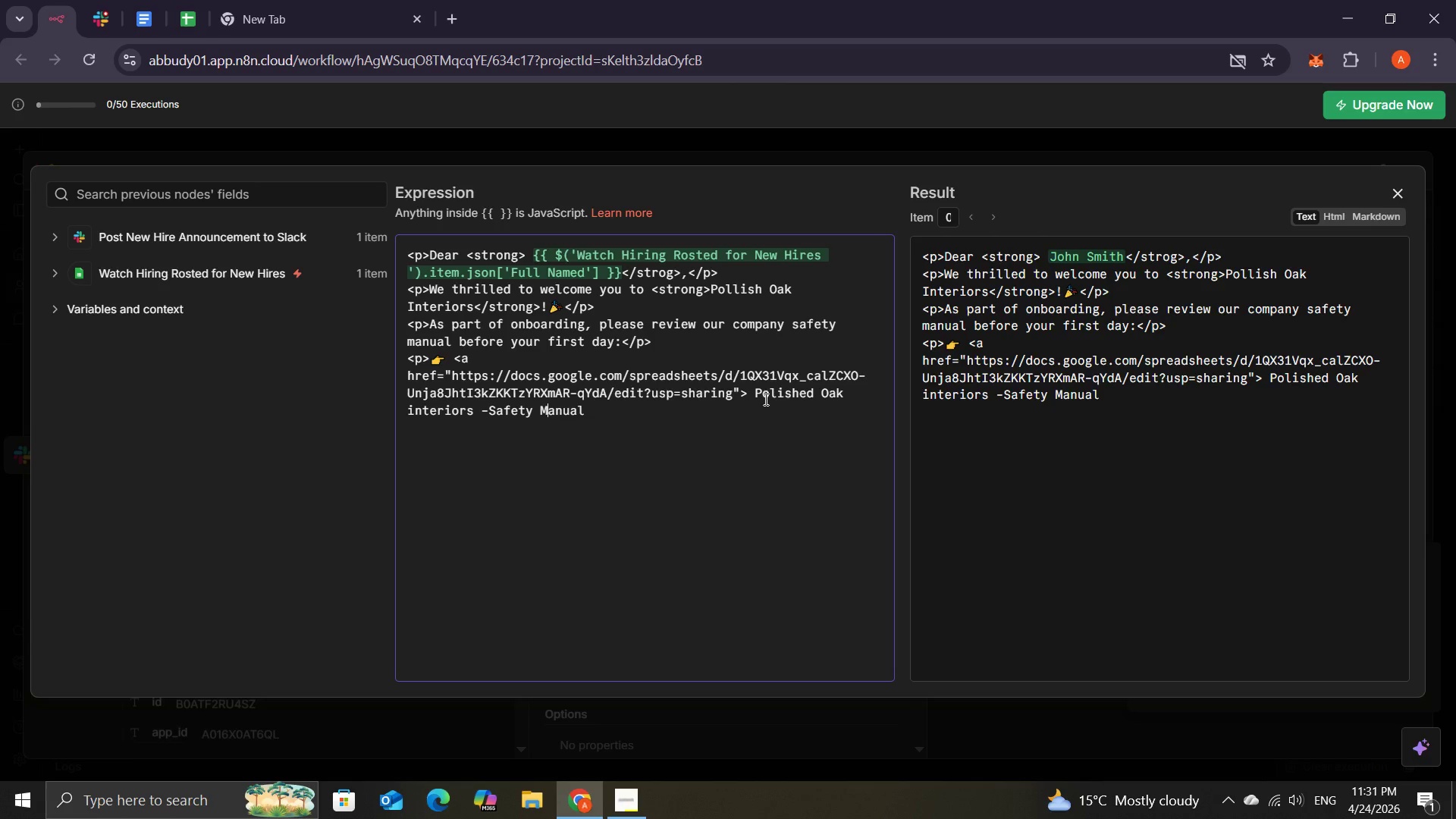 
hold_key(key=ArrowLeft, duration=0.7)
 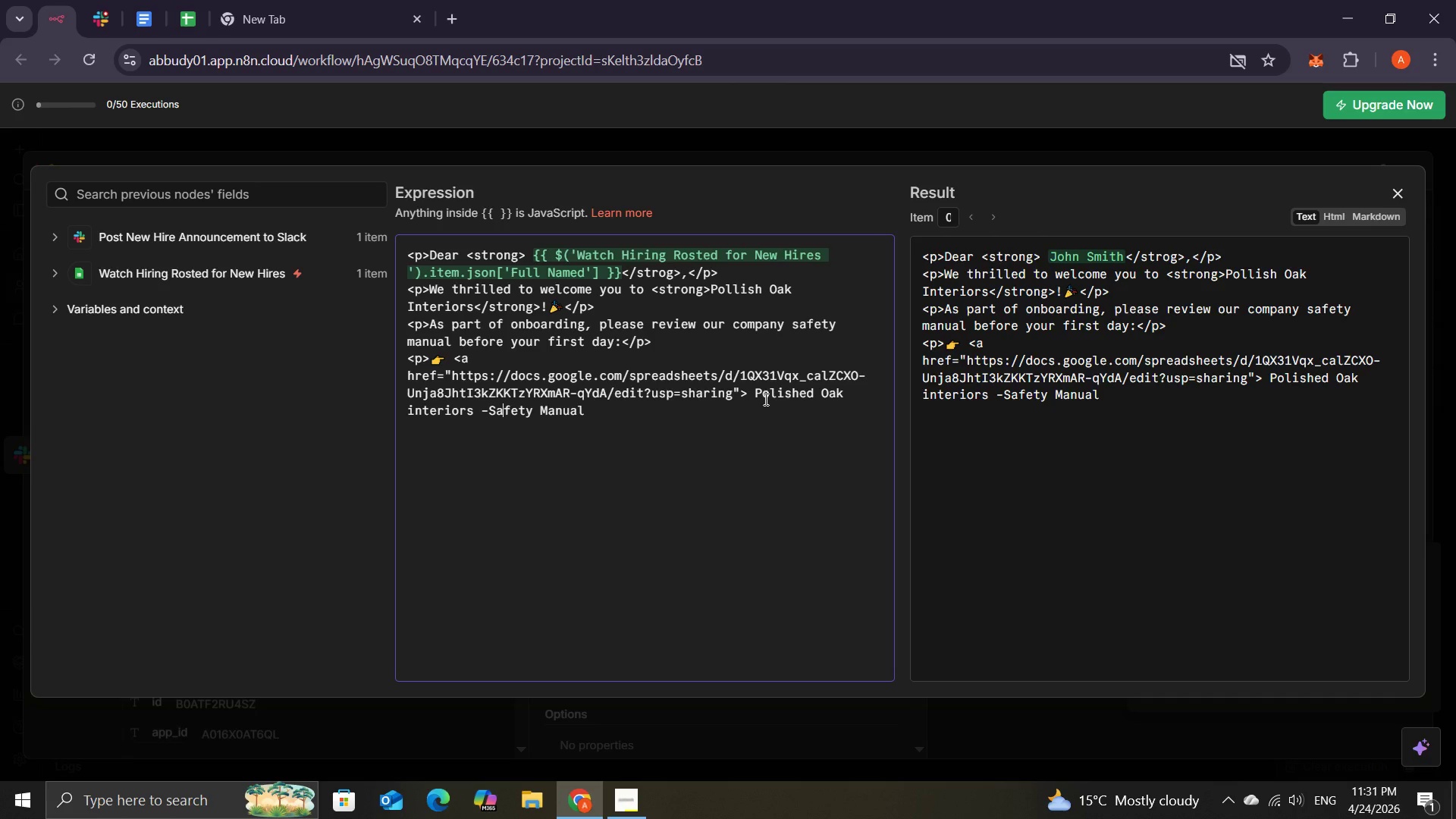 
key(ArrowLeft)
 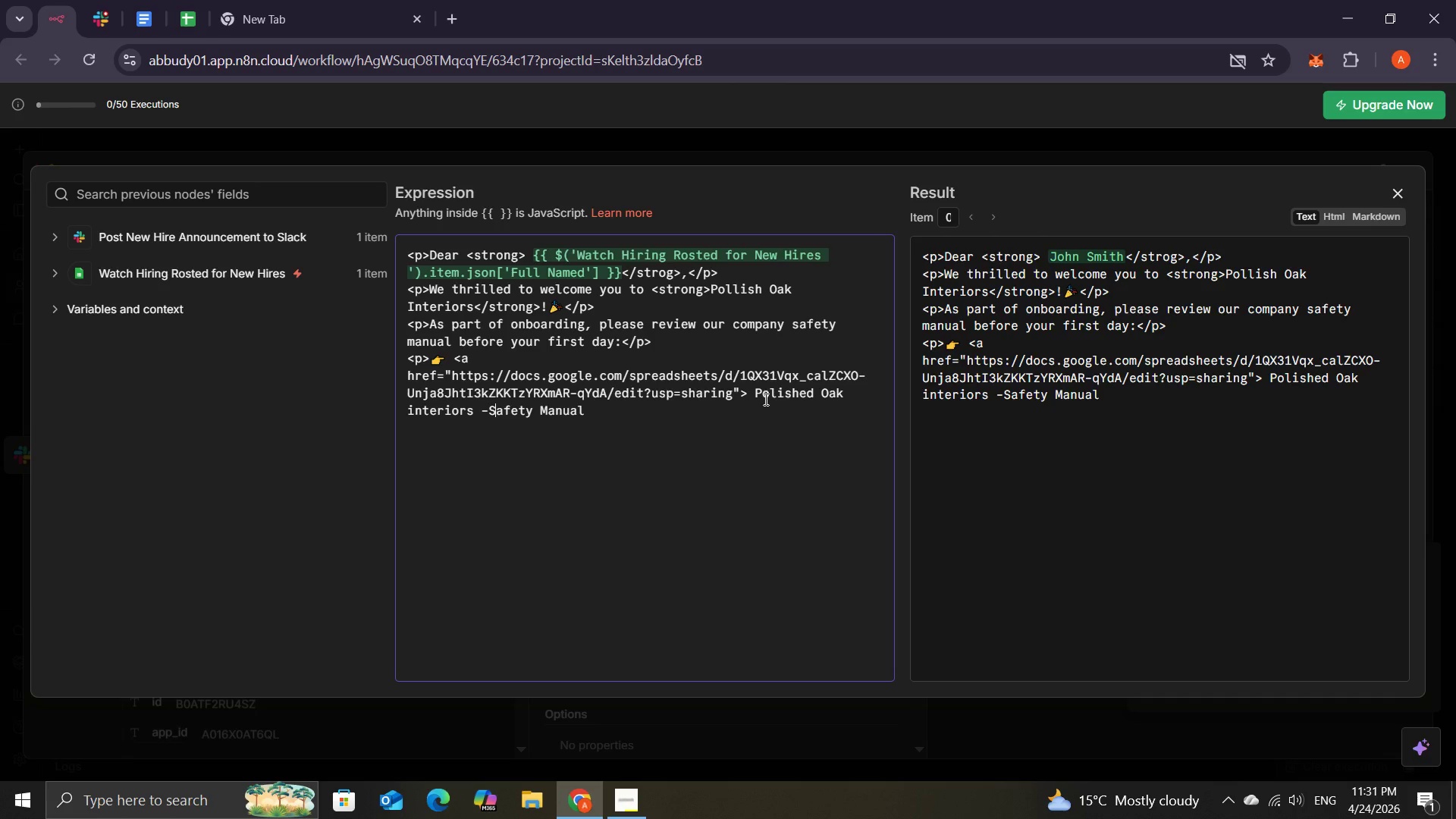 
key(ArrowLeft)
 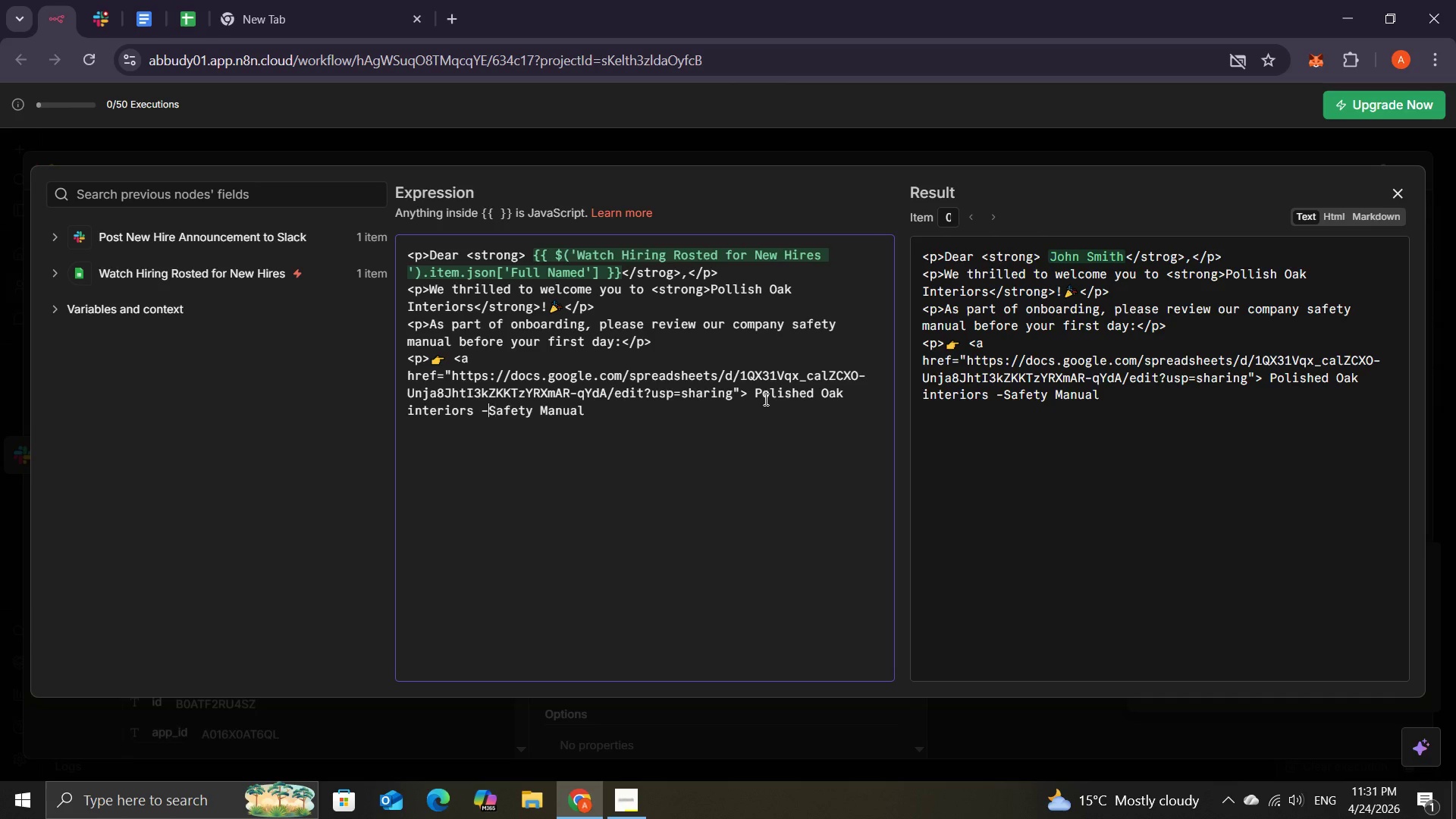 
key(ArrowLeft)
 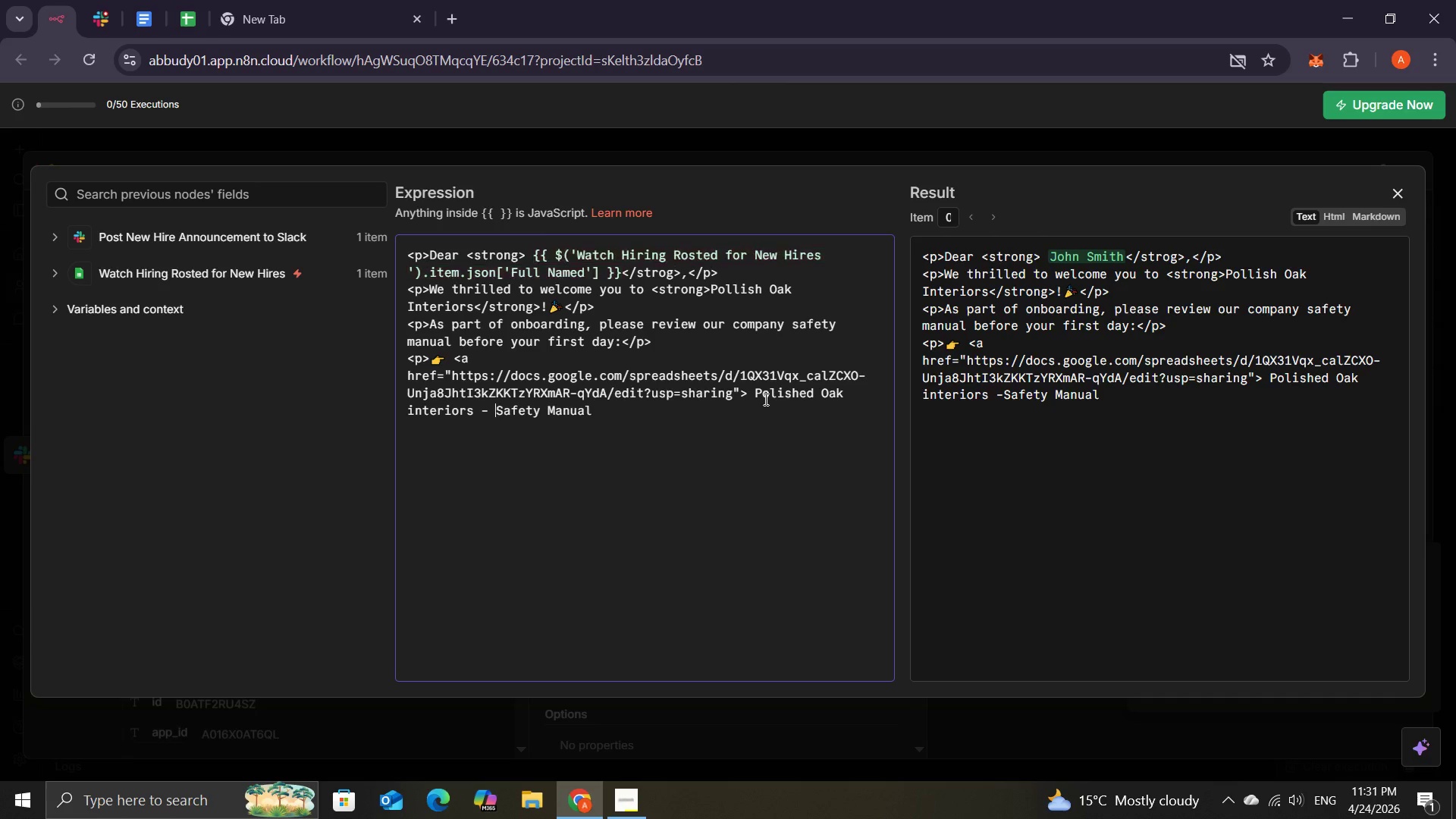 
key(Space)
 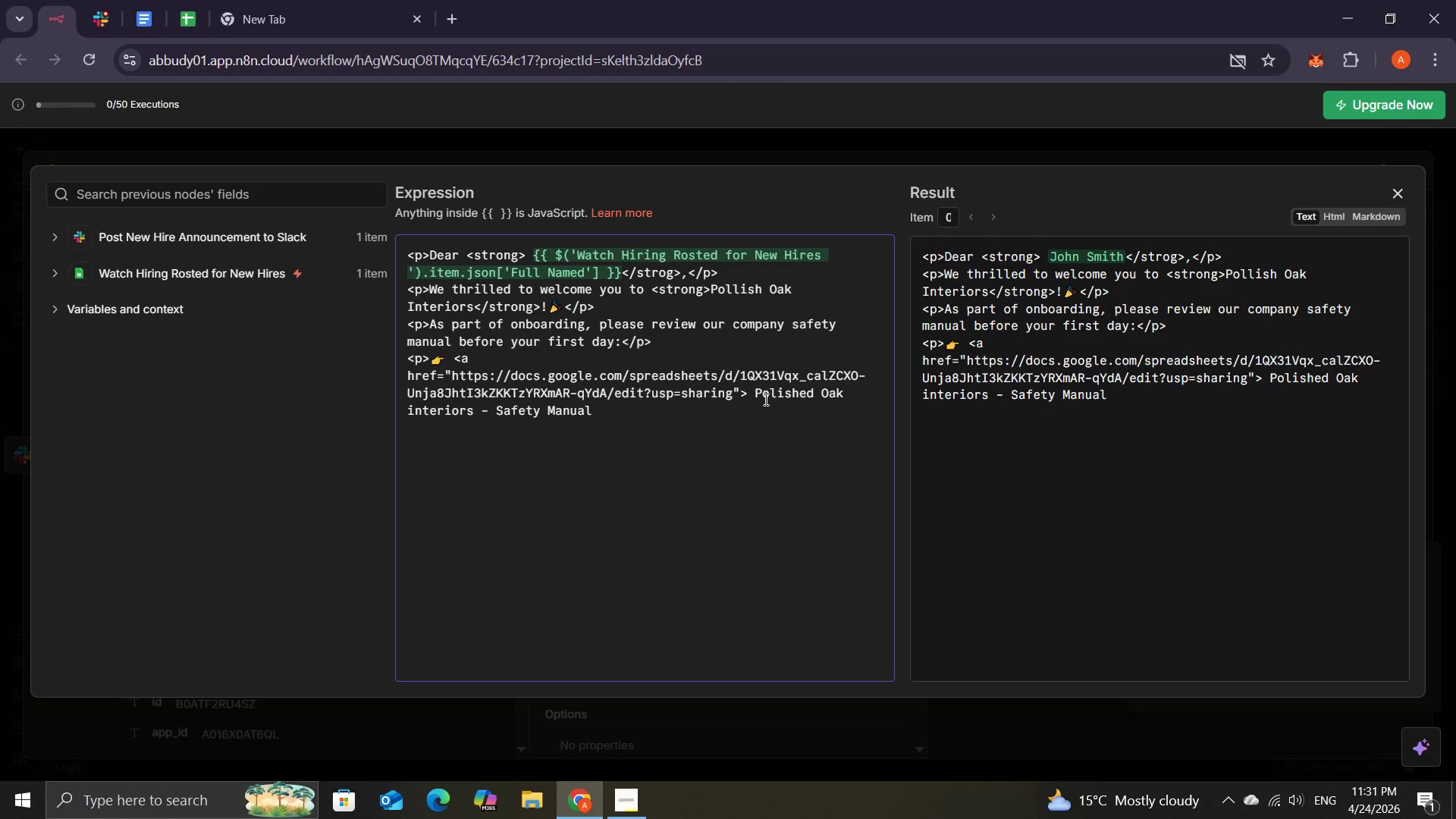 
hold_key(key=ArrowRight, duration=0.97)
 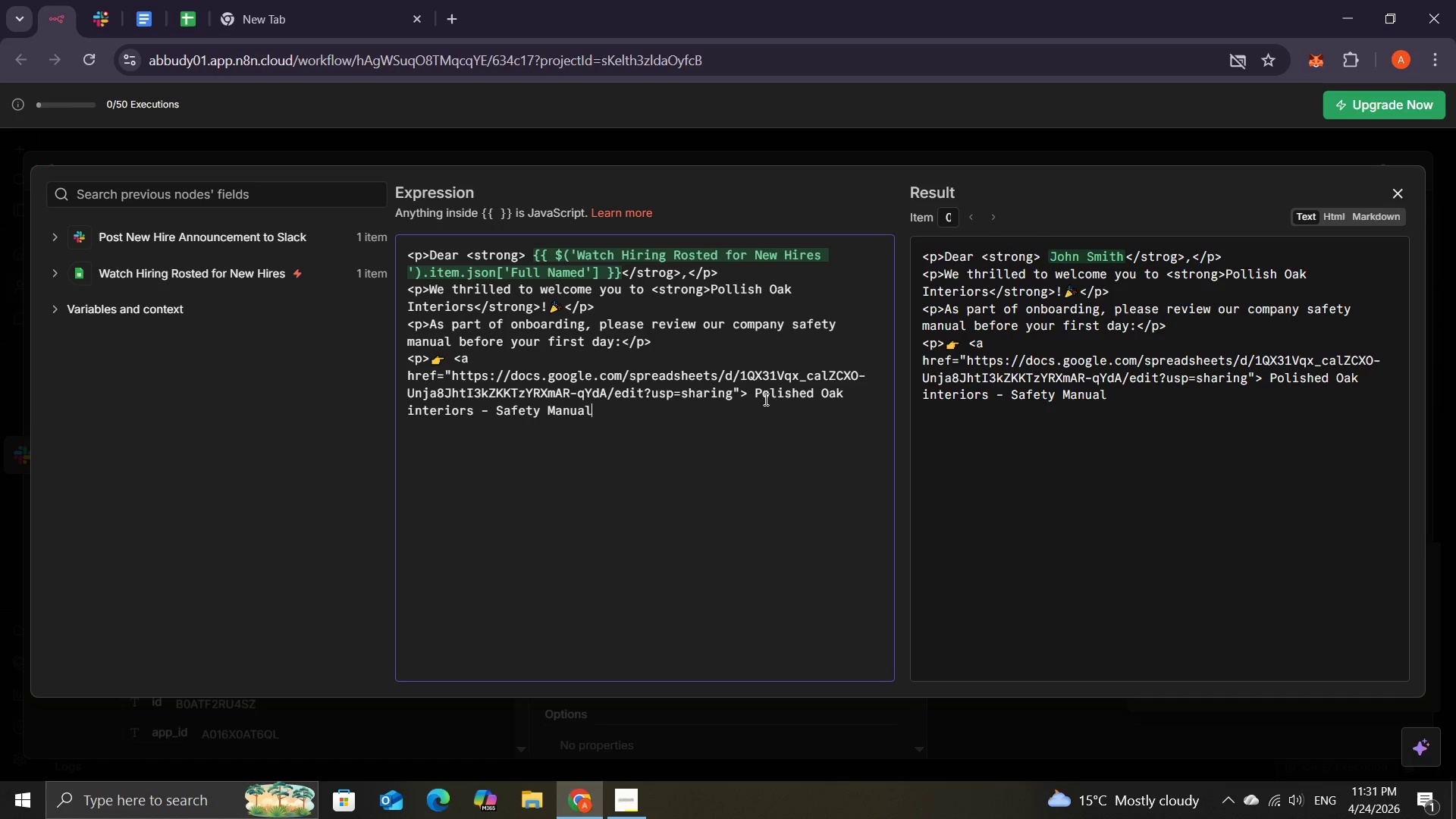 
key(ArrowRight)
 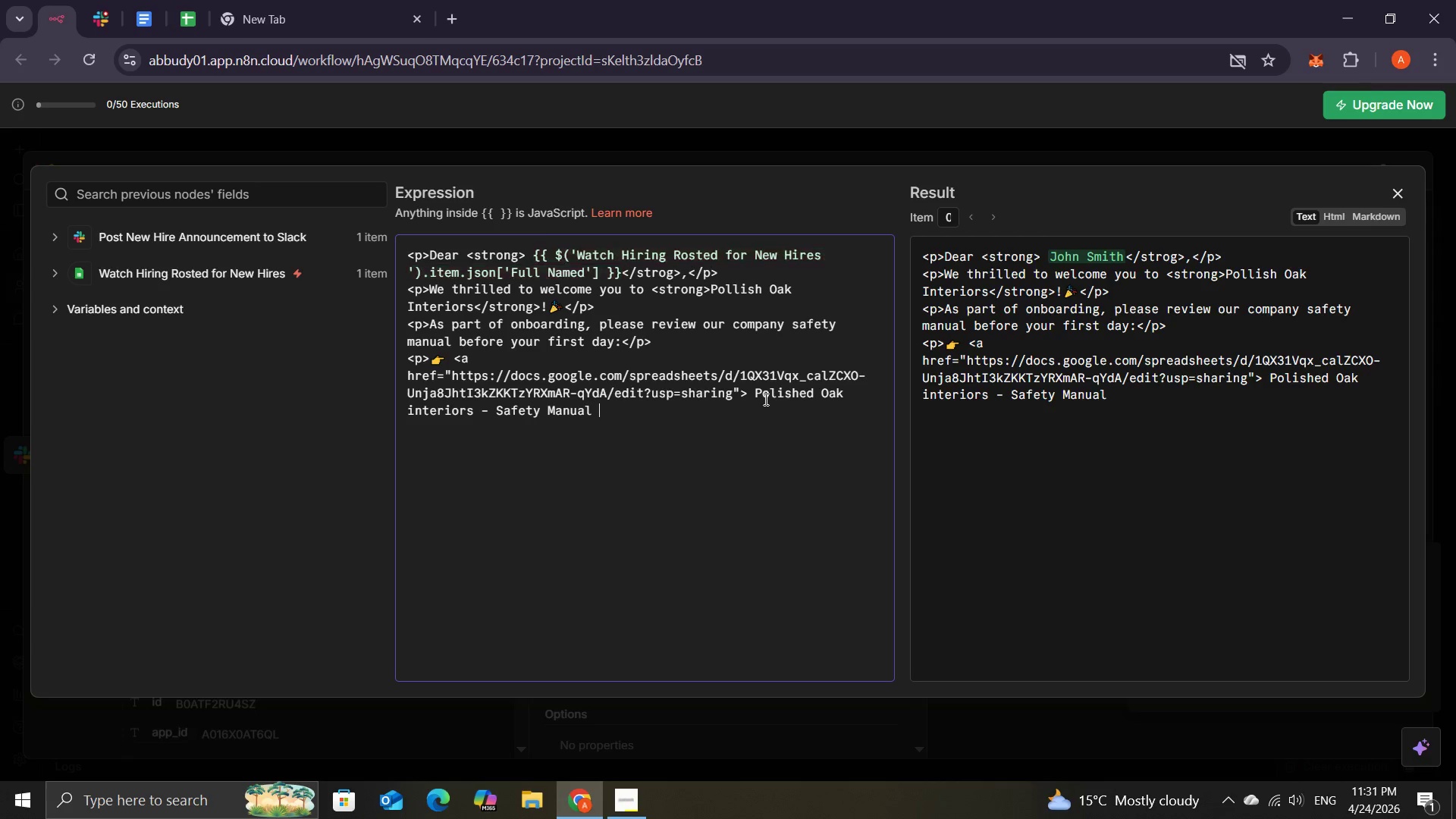 
key(Space)
 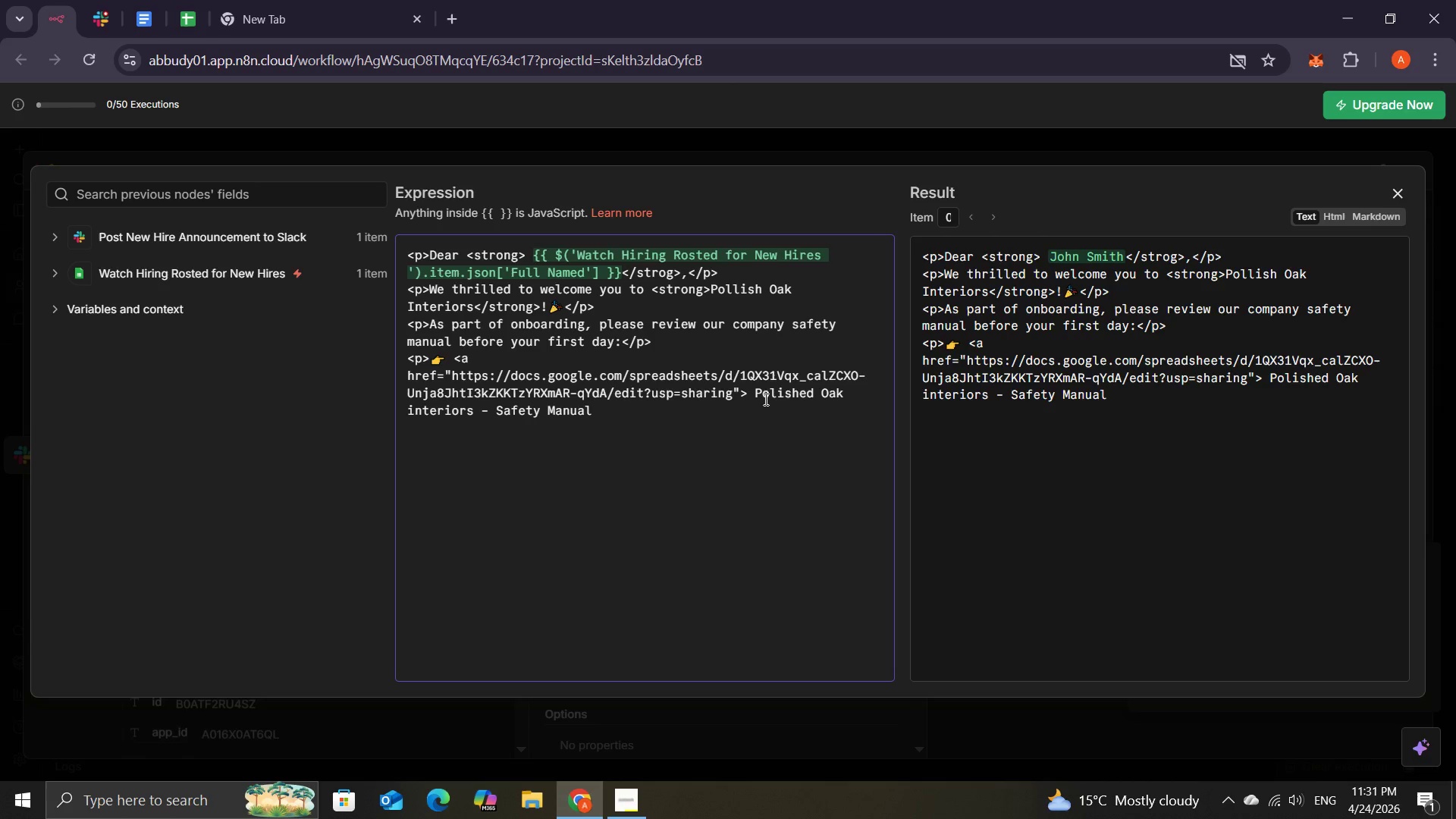 
key(Shift+Comma)
 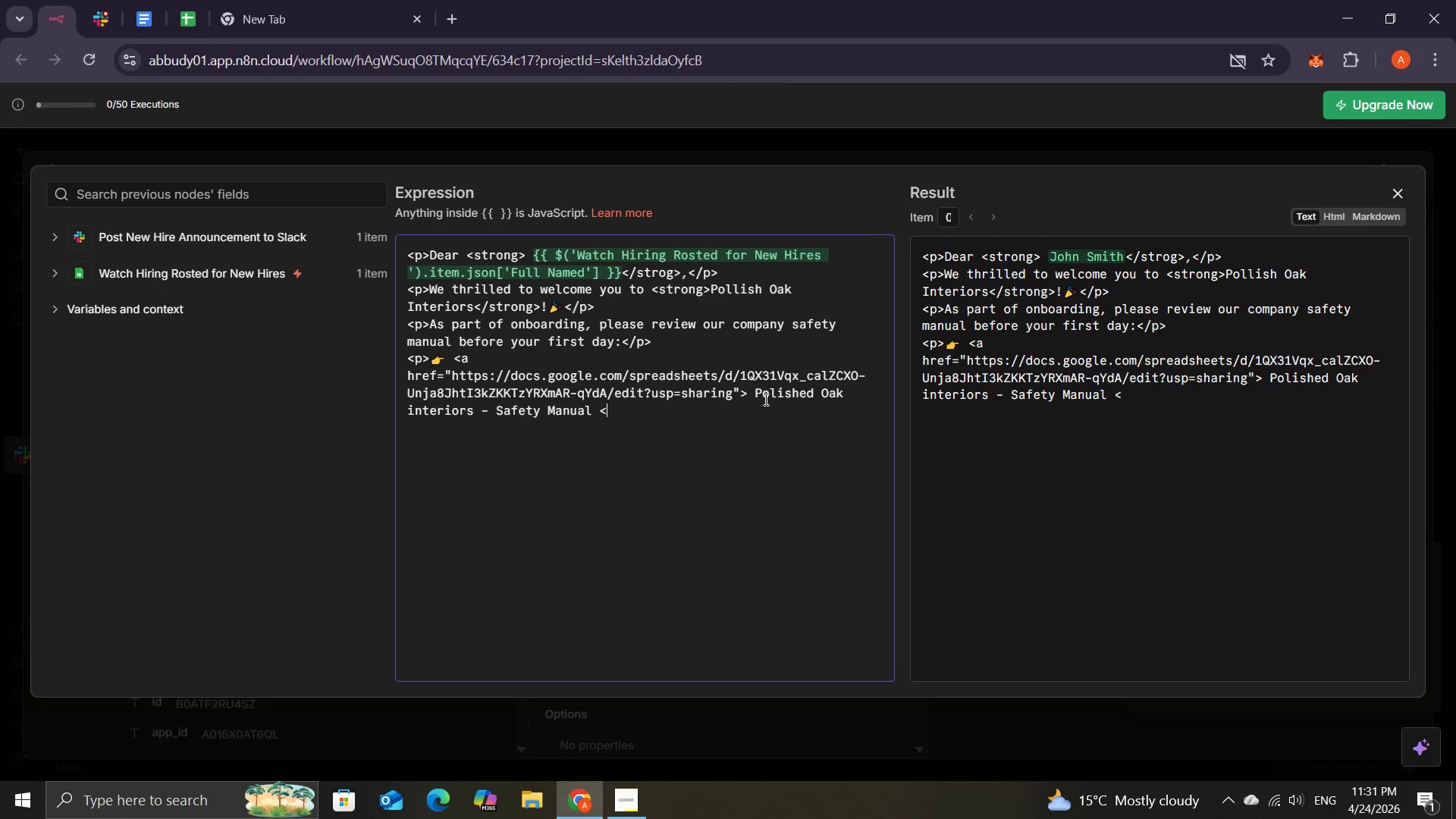 
key(Slash)
 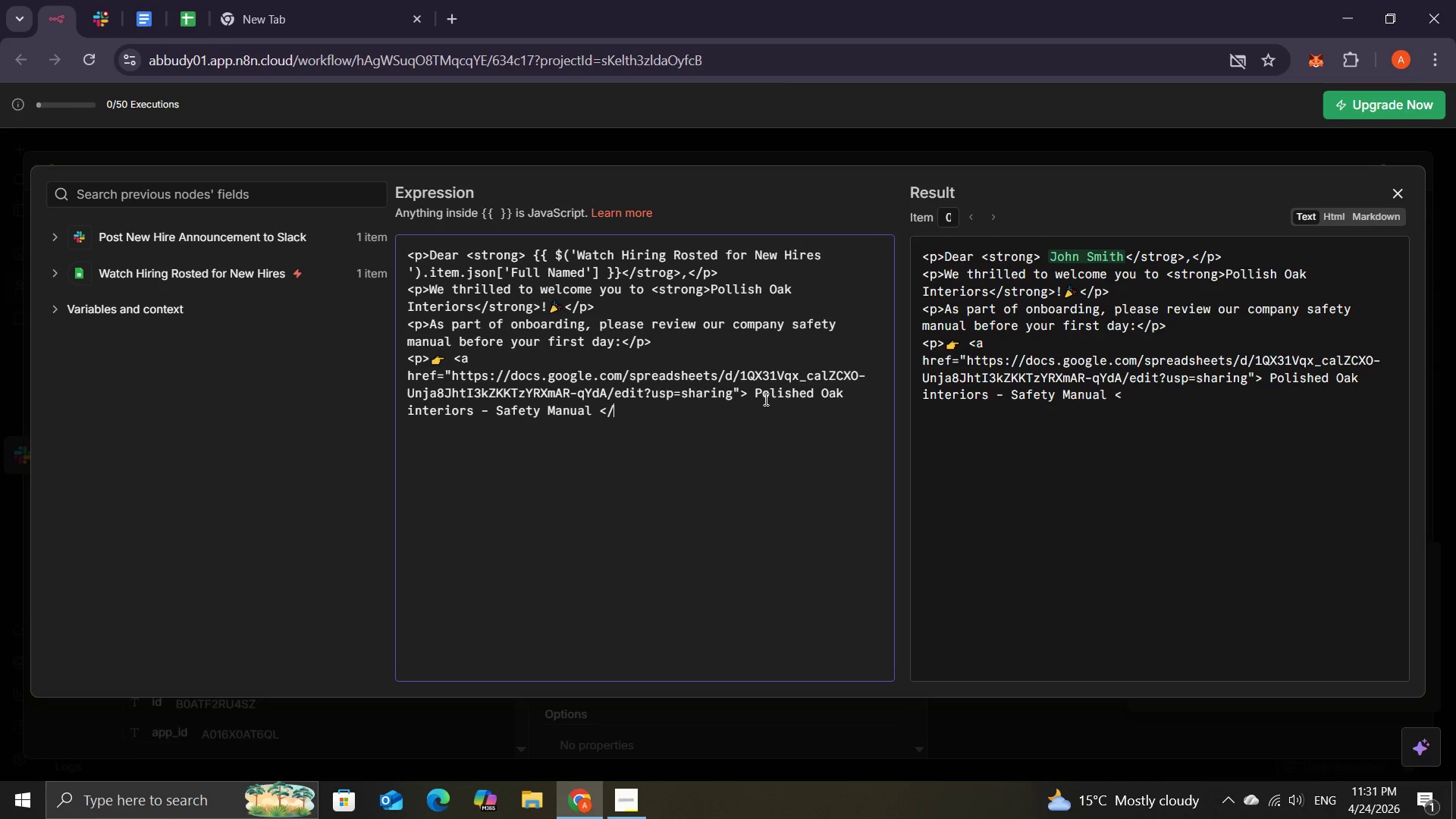 
key(A)
 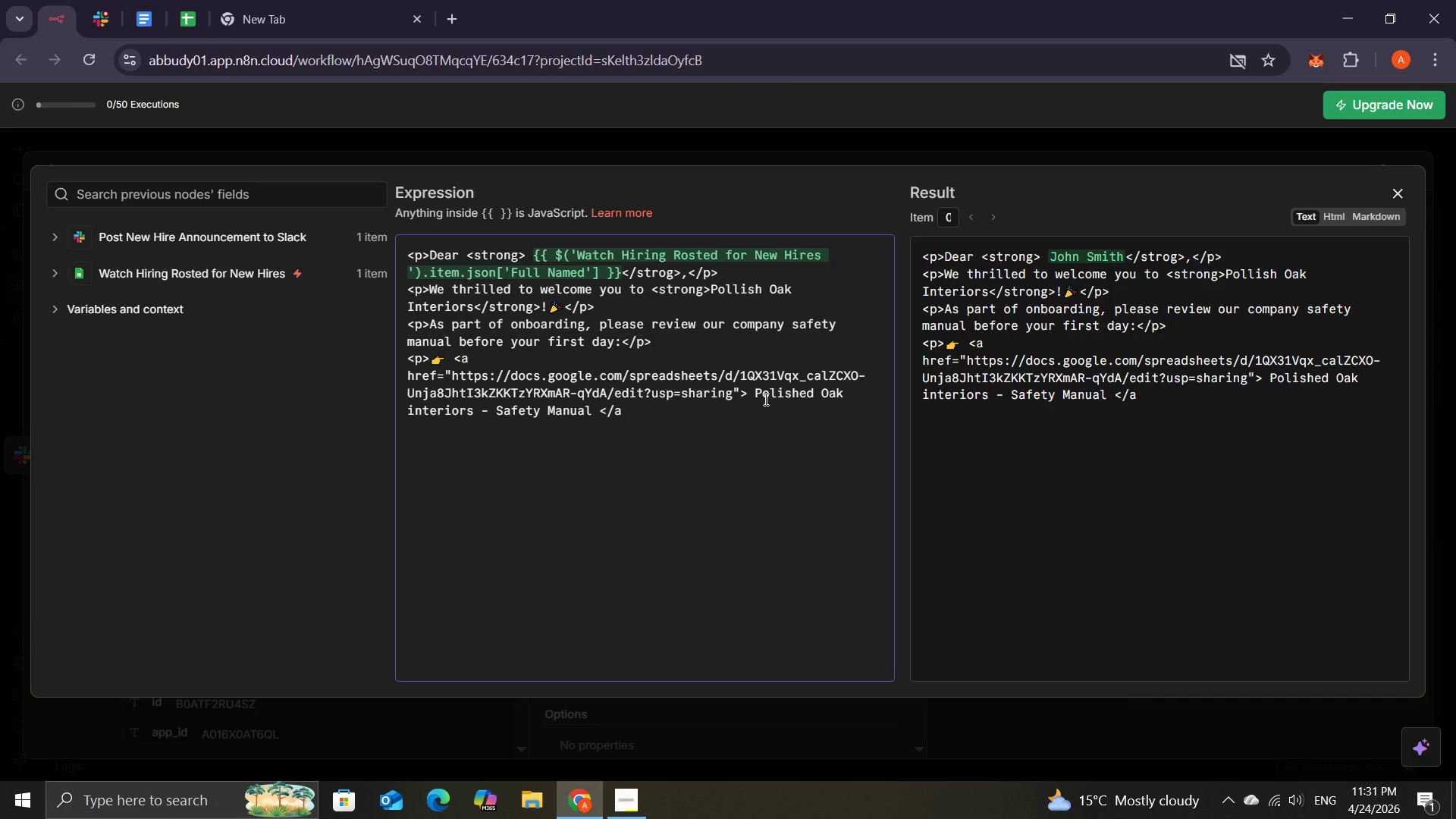 
key(Shift+Period)
 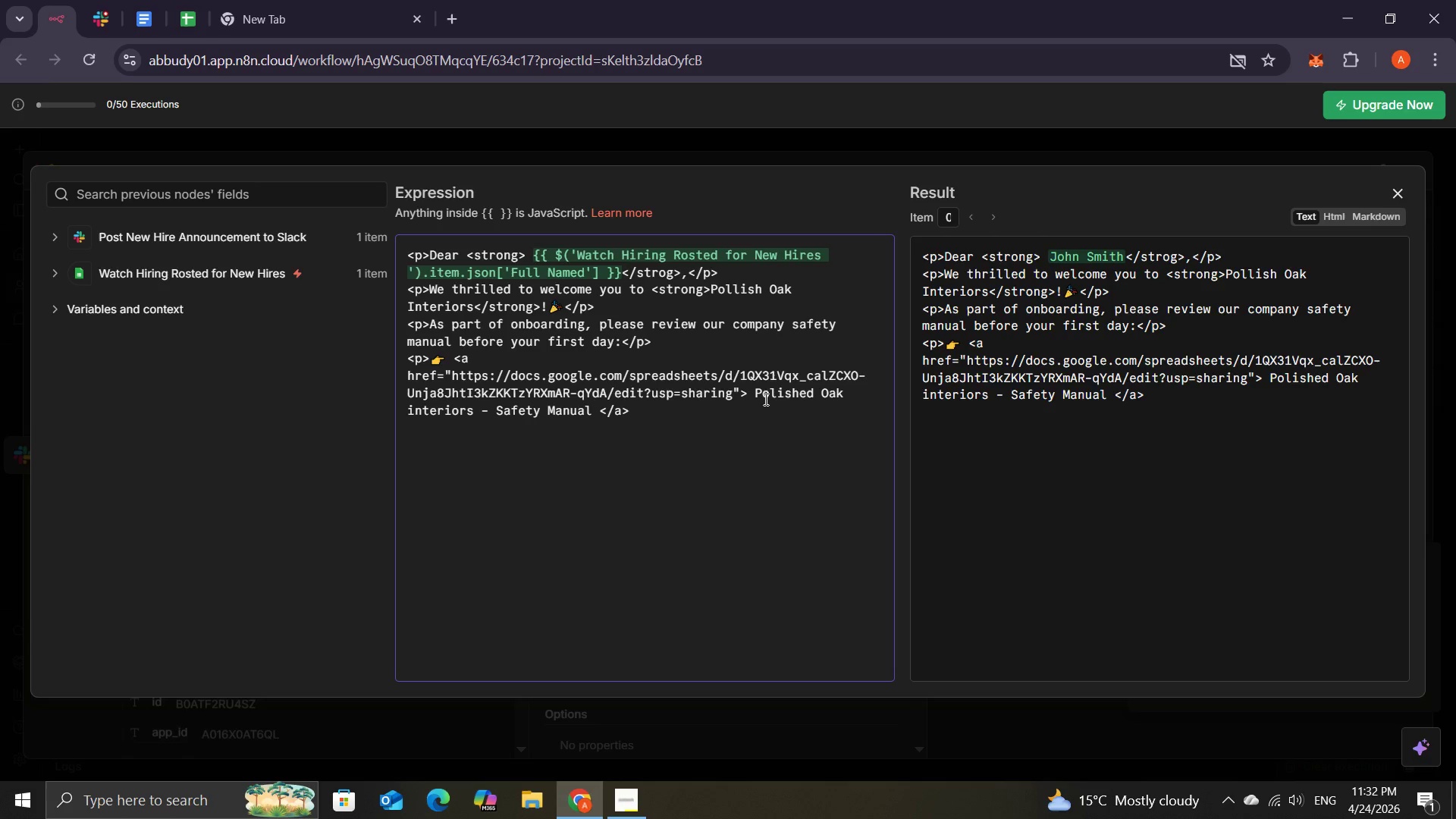 
key(Shift+Comma)
 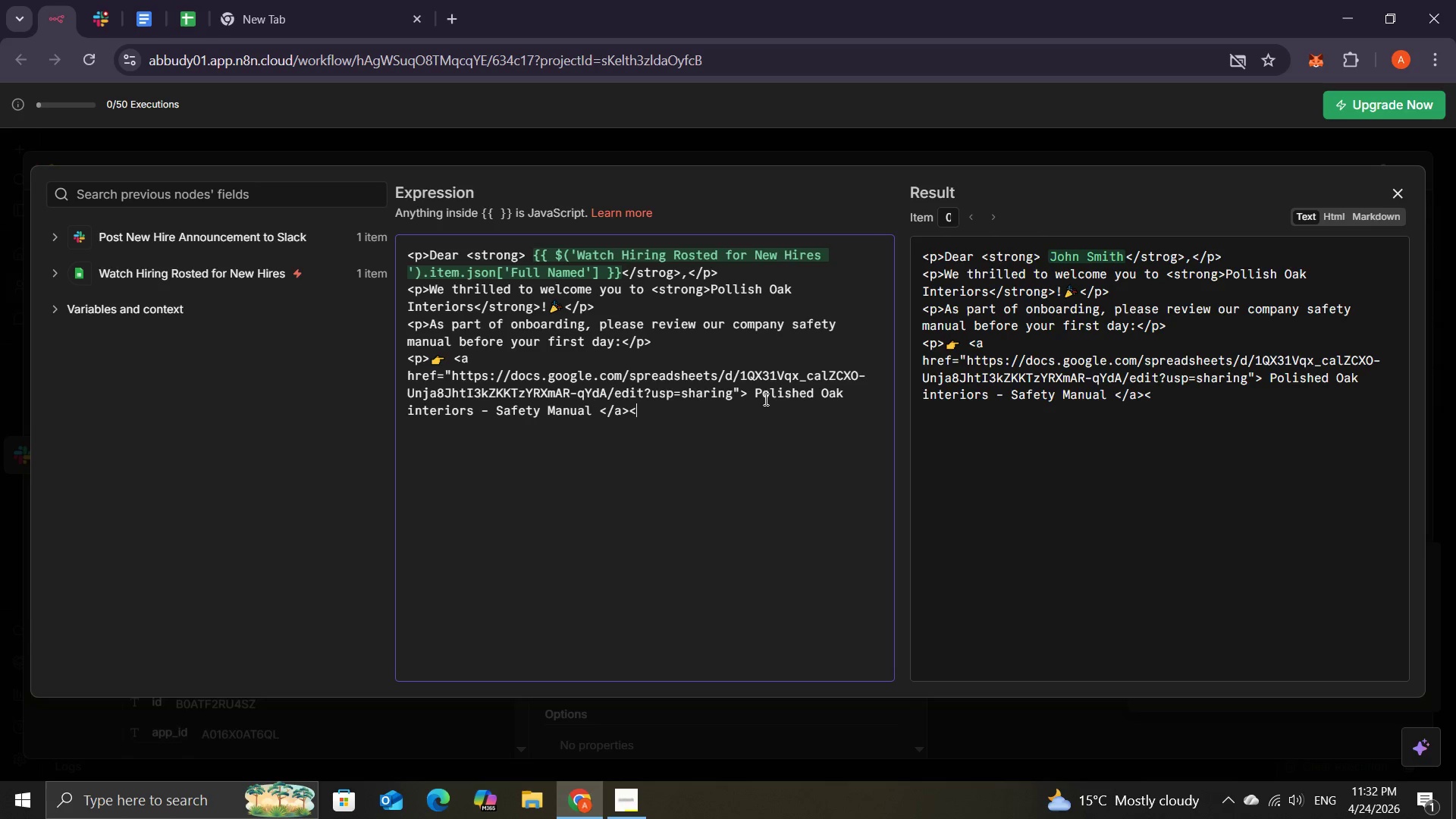 
key(Slash)
 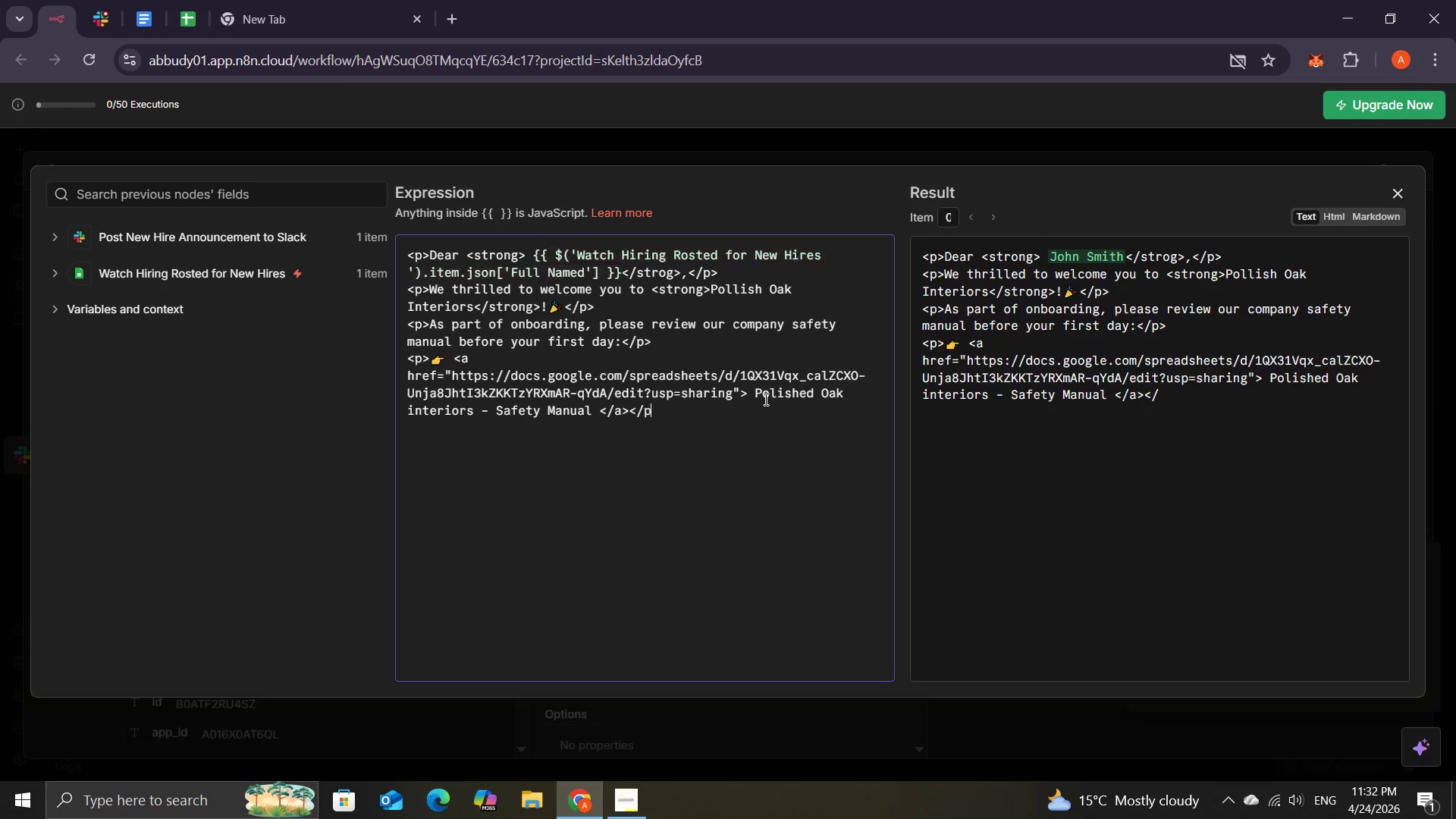 
key(P)
 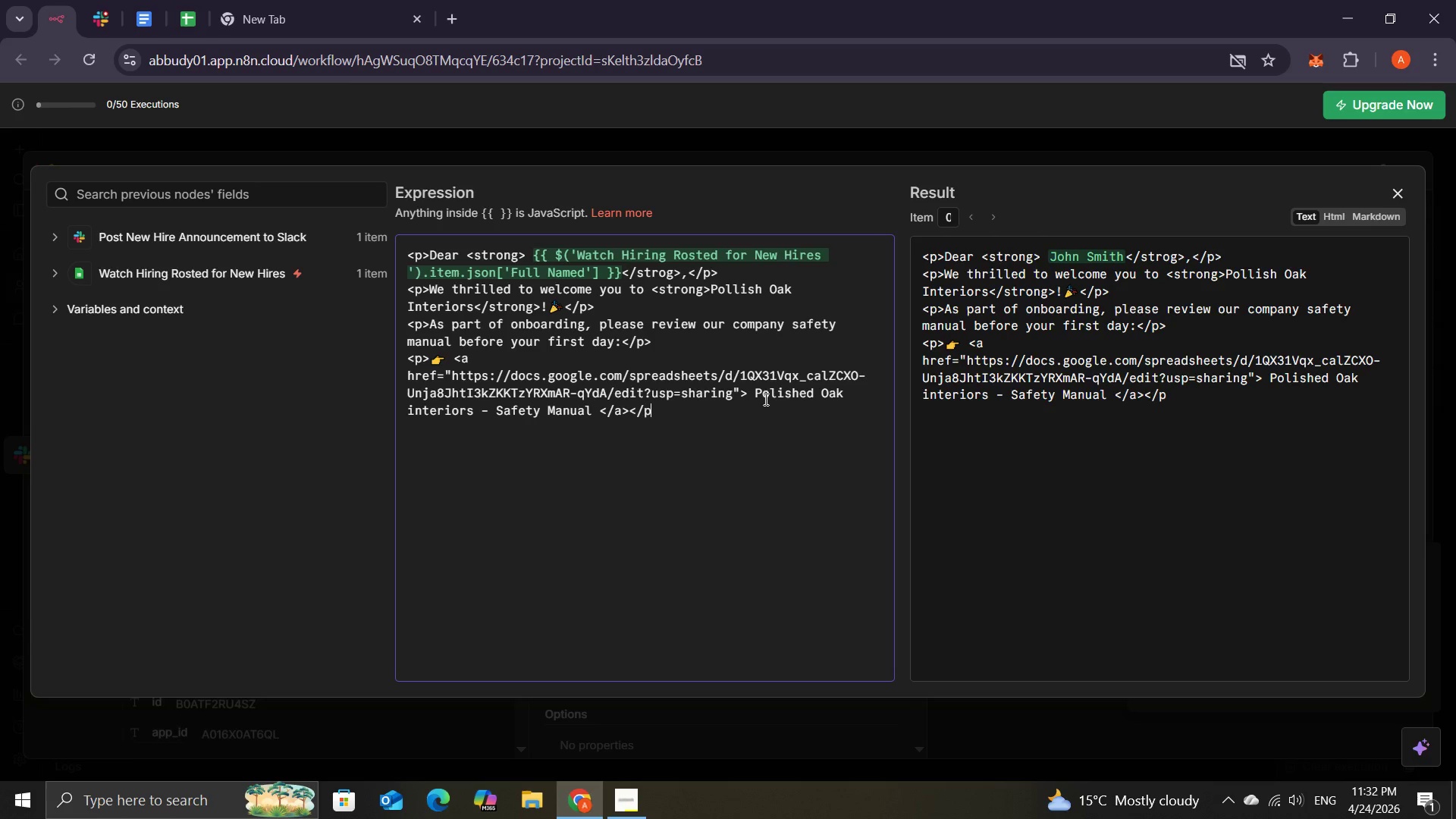 
key(Shift+Period)
 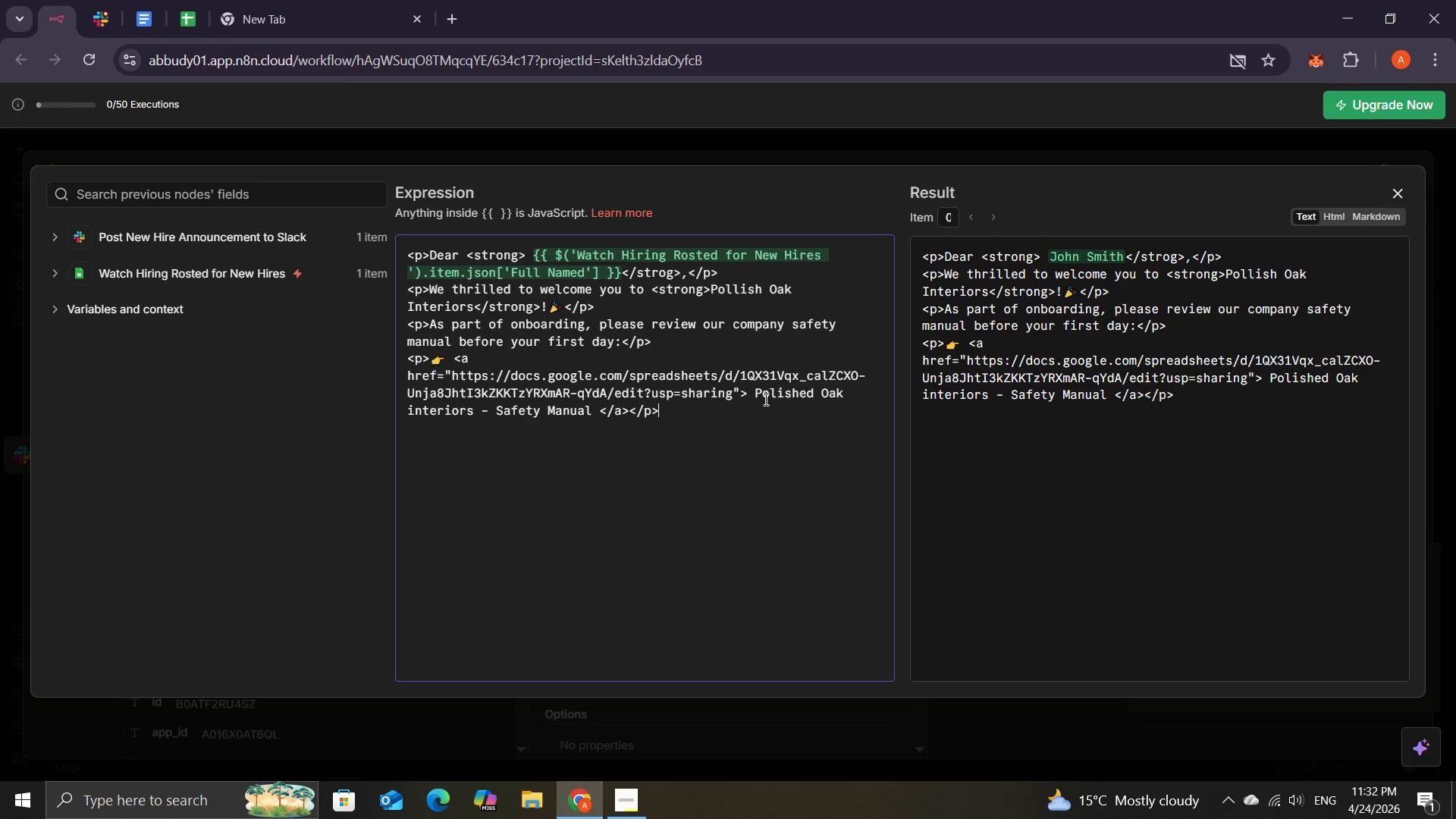 
wait(10.31)
 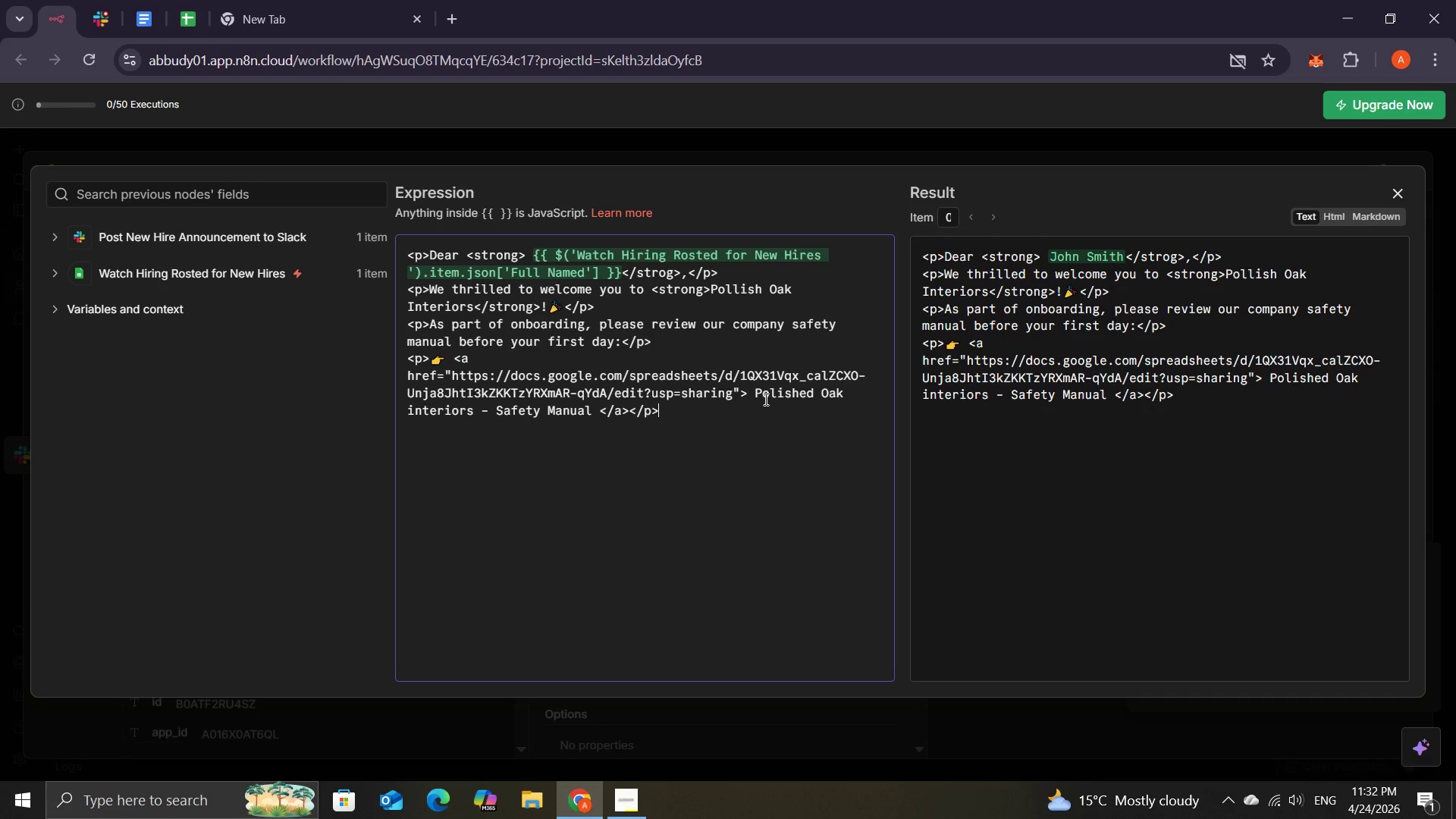 
key(Enter)
 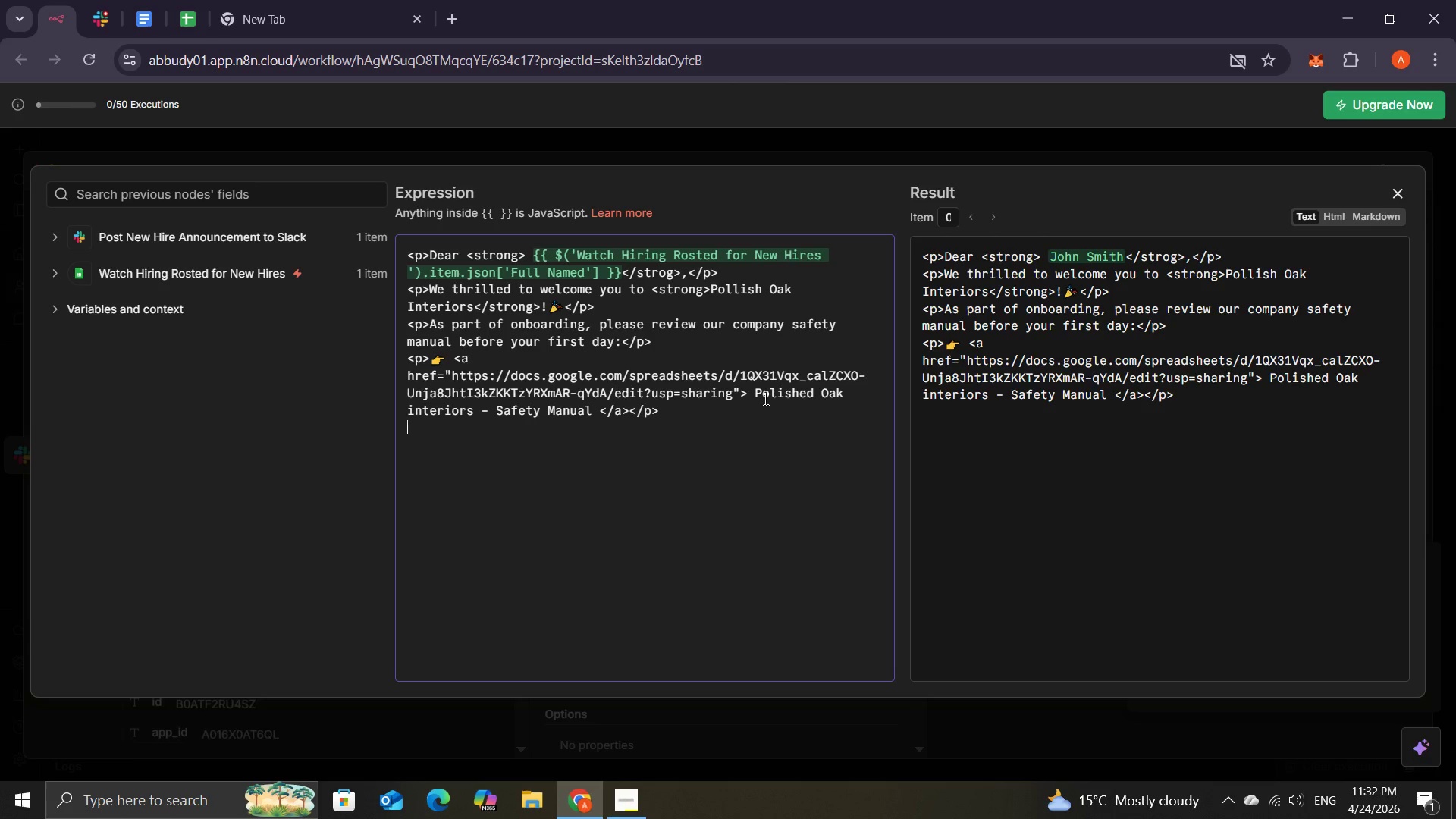 
key(Shift+Comma)
 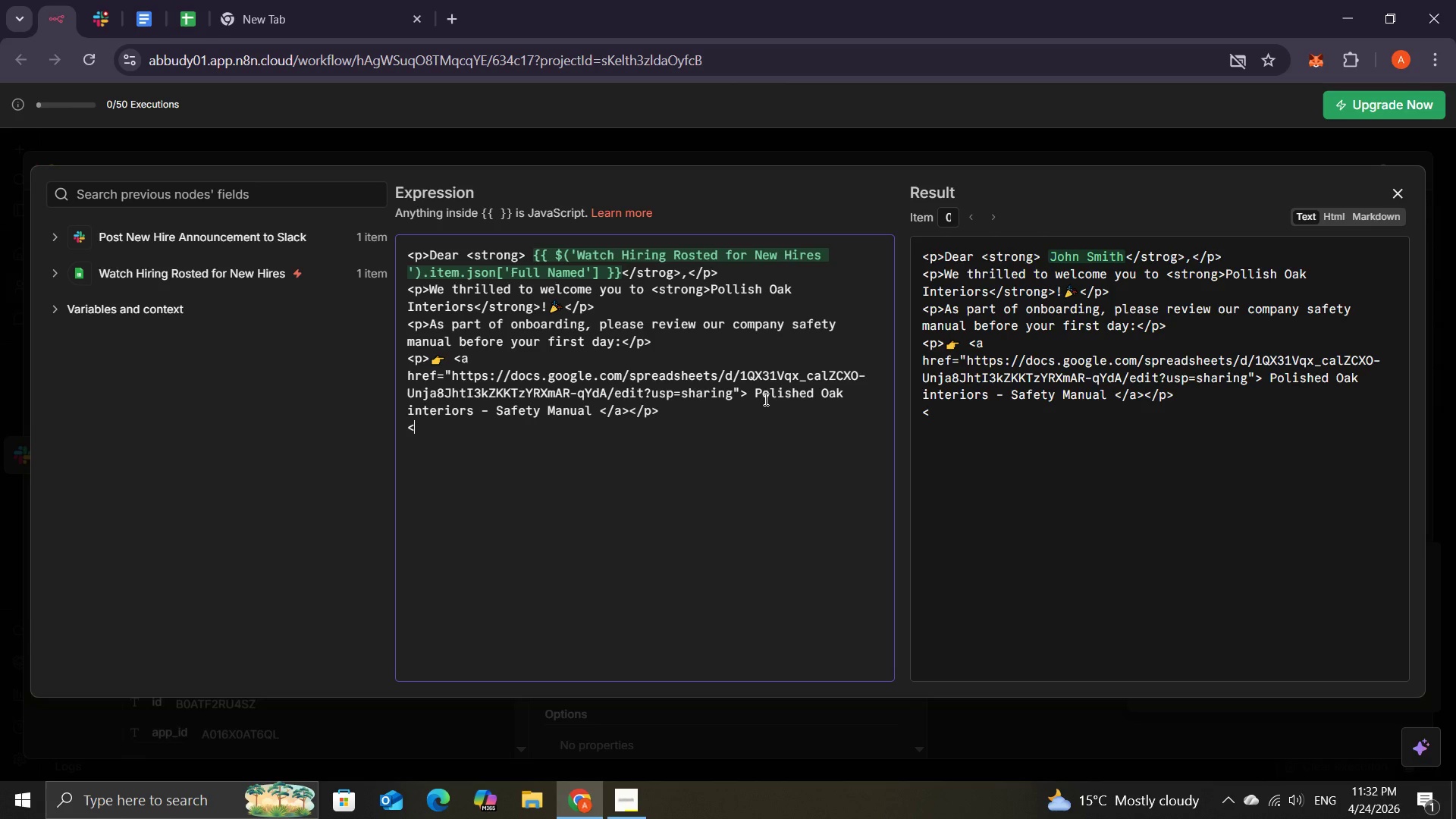 
key(P)
 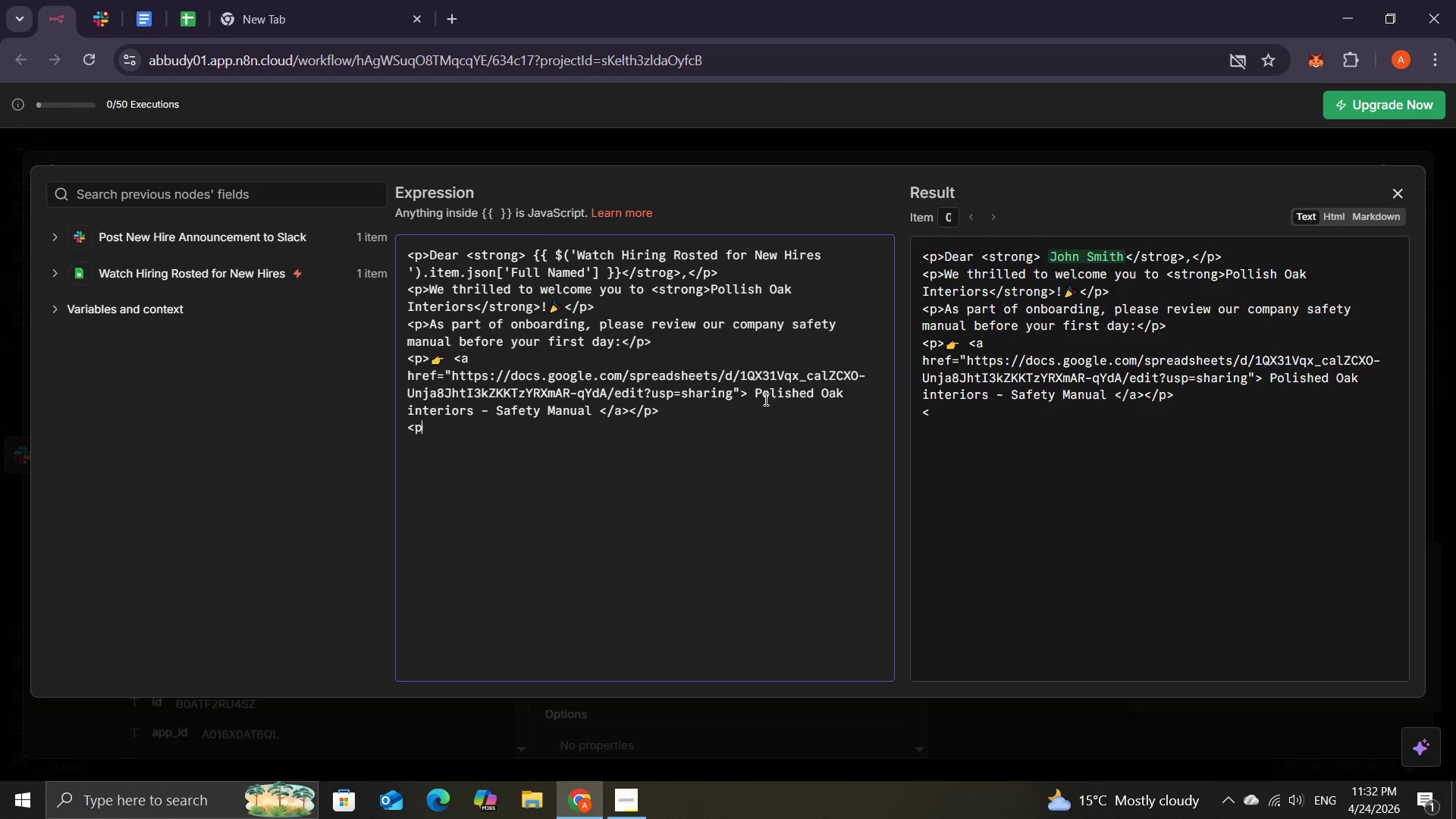 
key(Shift+Period)
 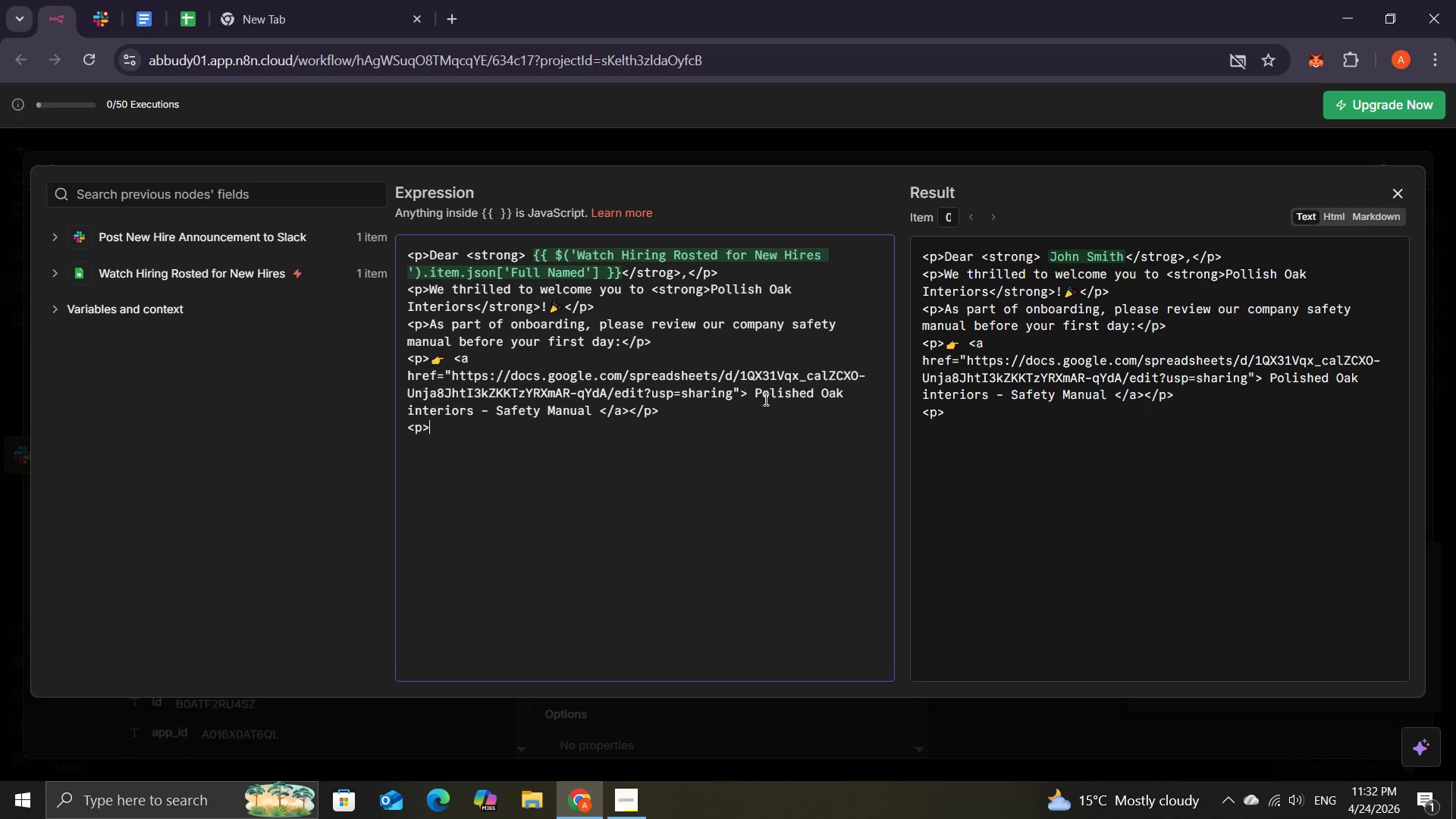 
type( )
key(Backspace)
type(We look forward for having you )
 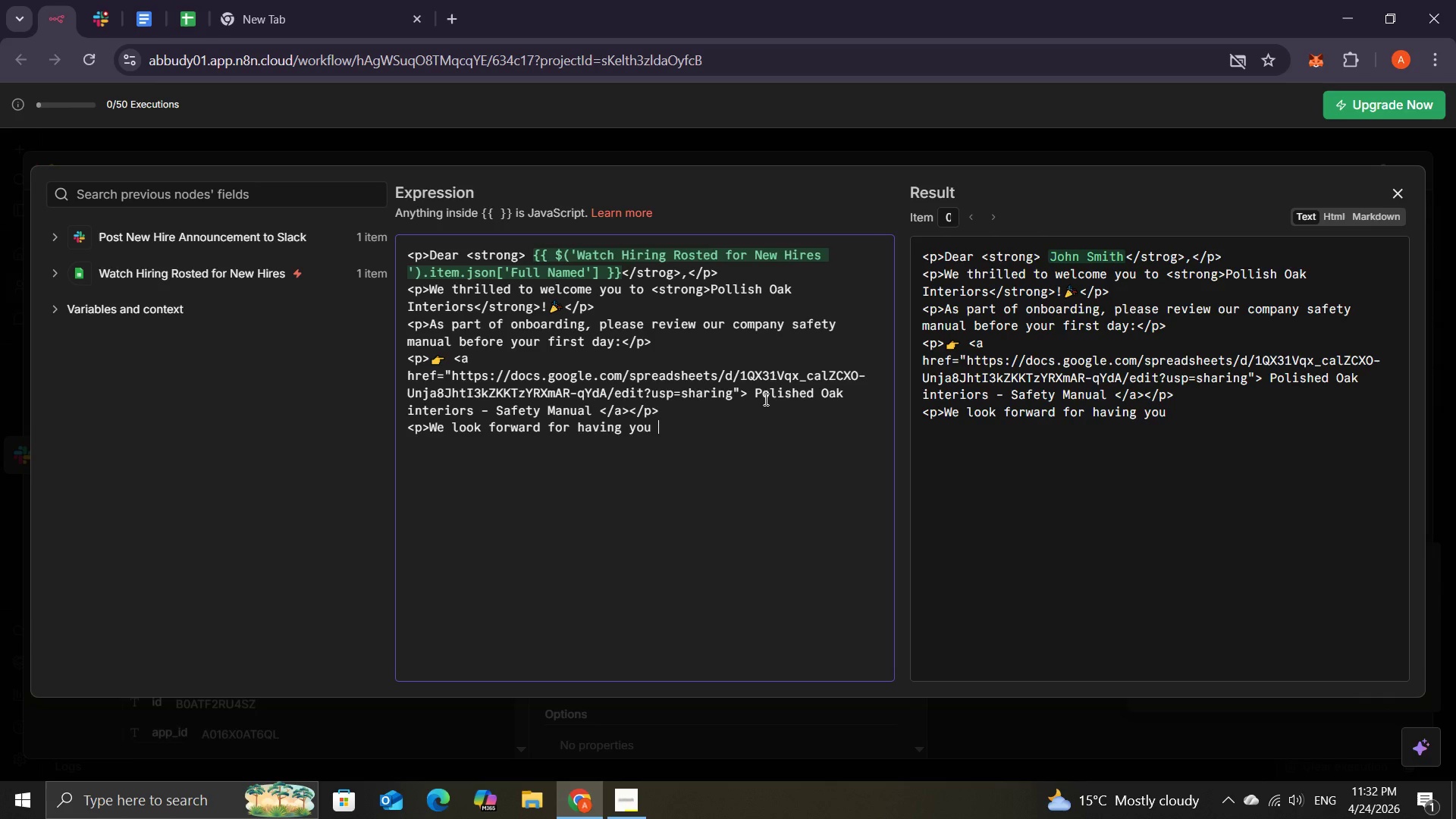 
type(on the teaa)
key(Backspace)
type(m!</p>)
 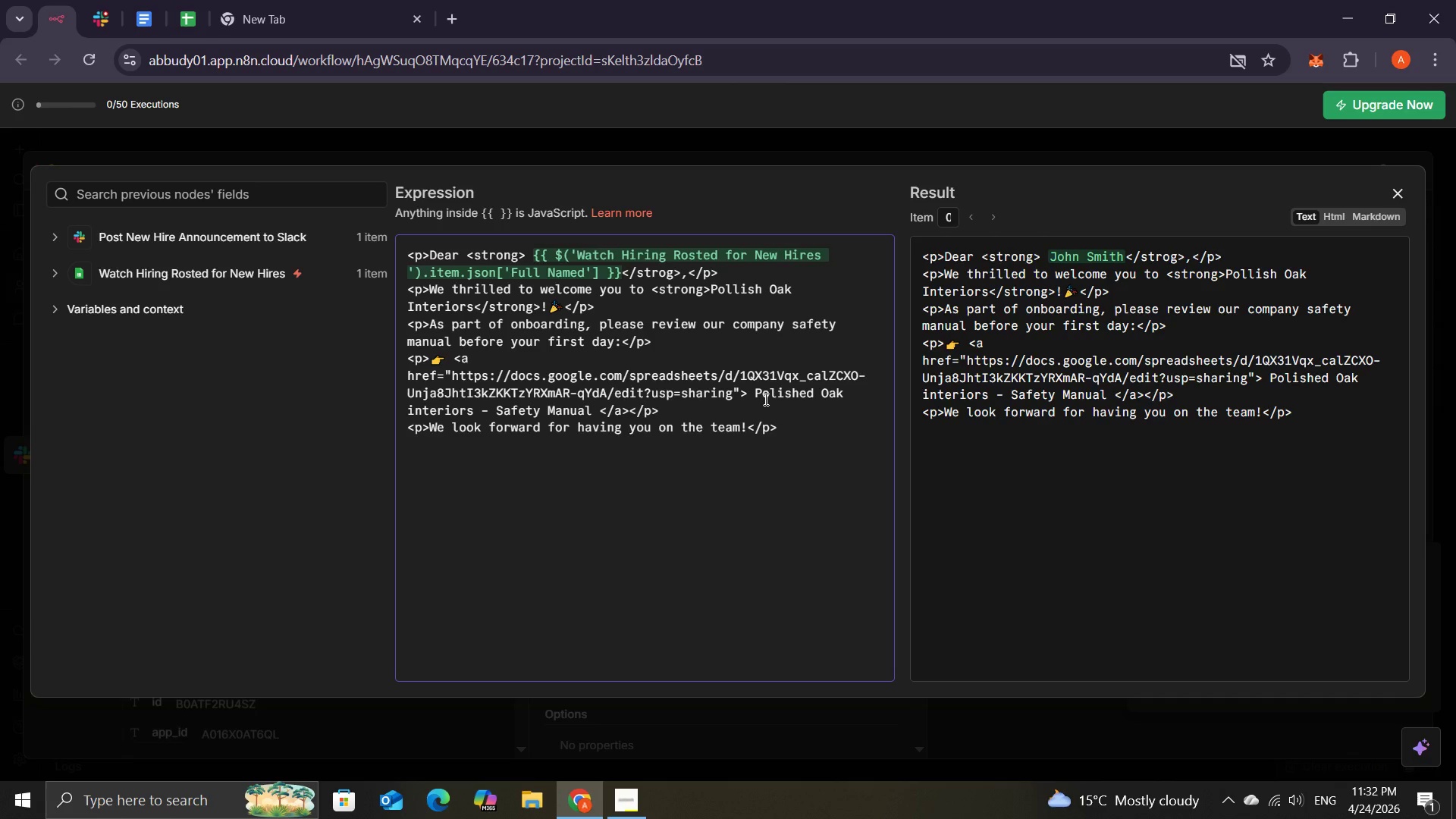 
wait(7.58)
 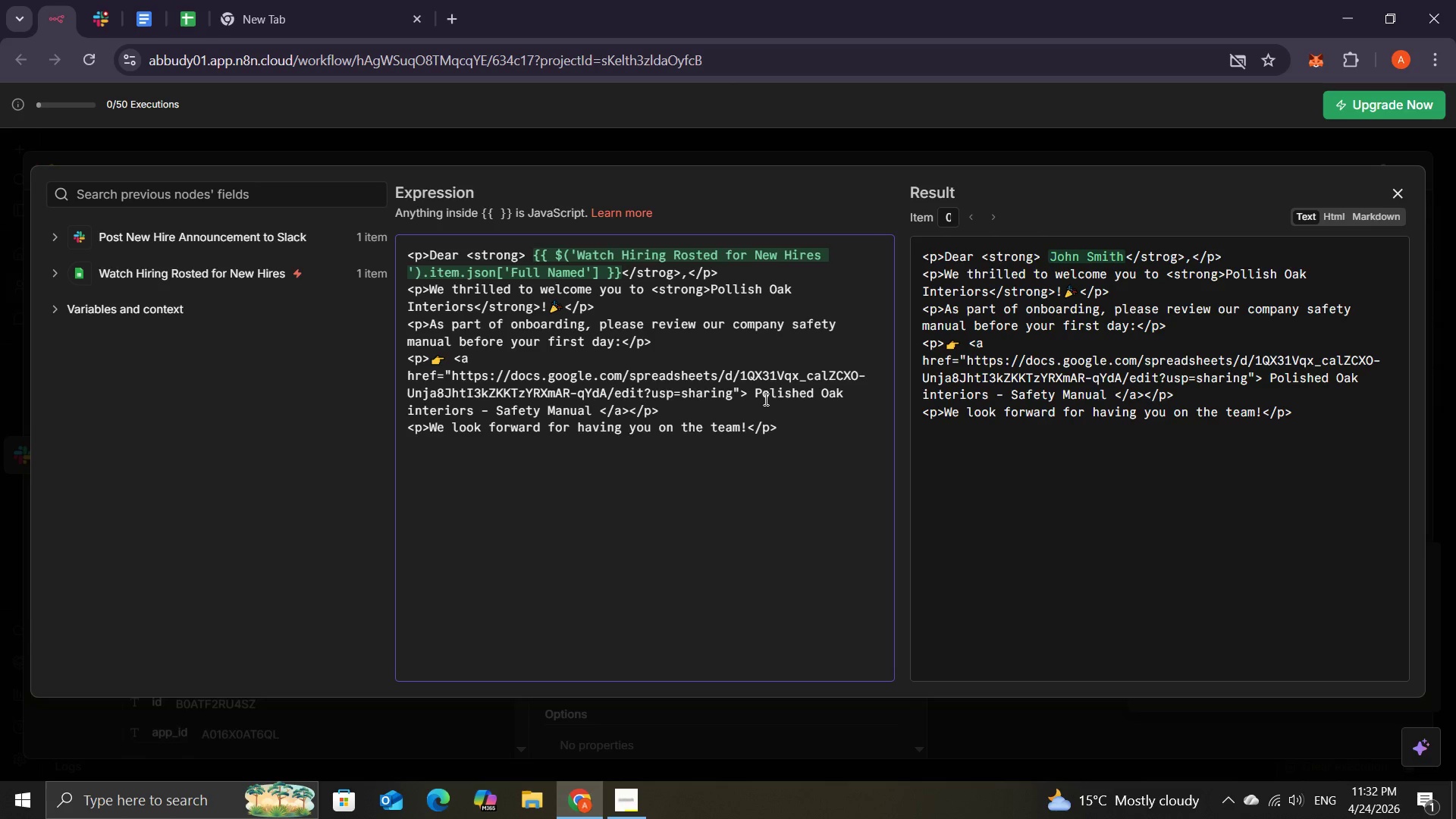 
key(Enter)
 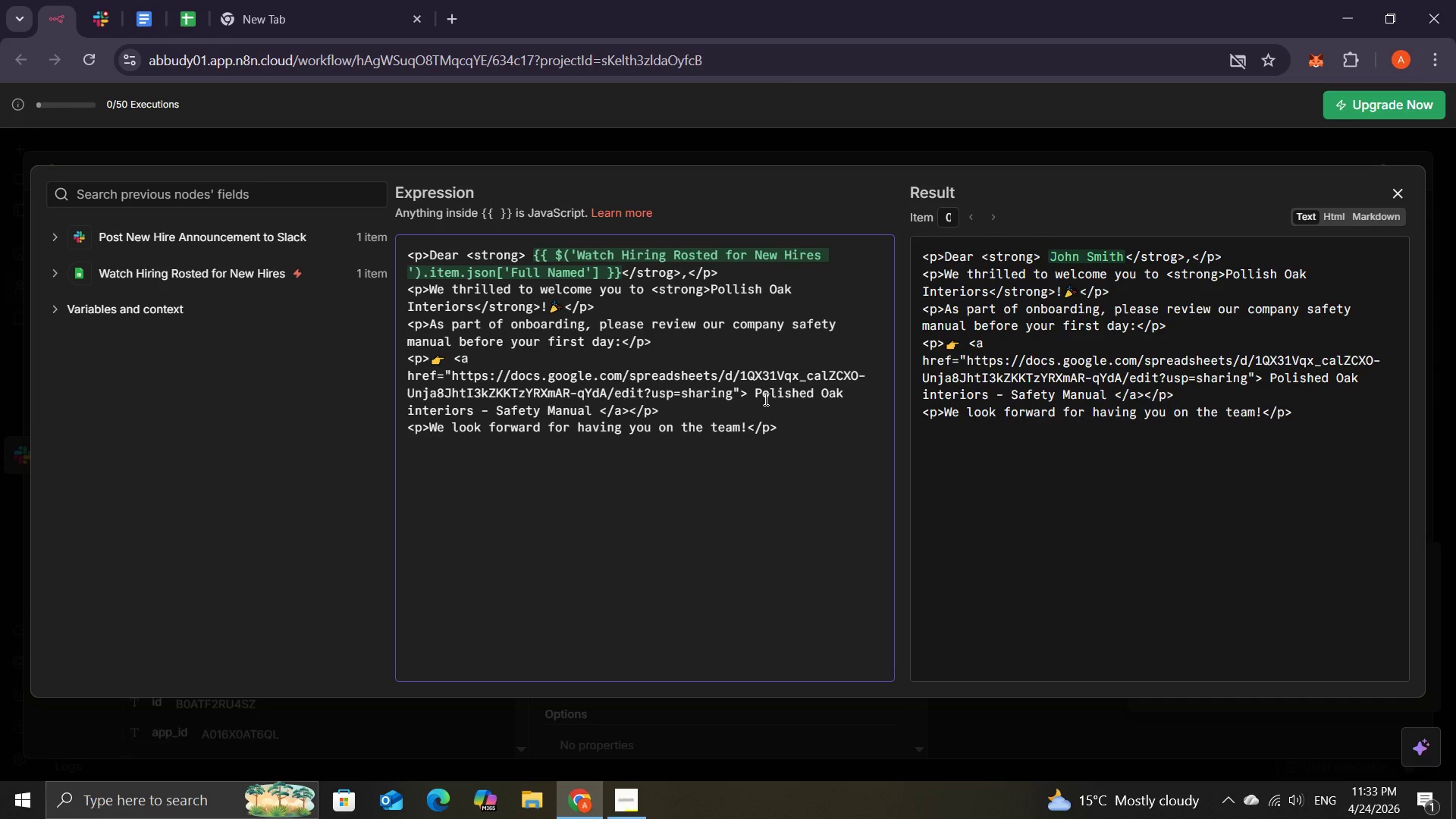 
key(Enter)
 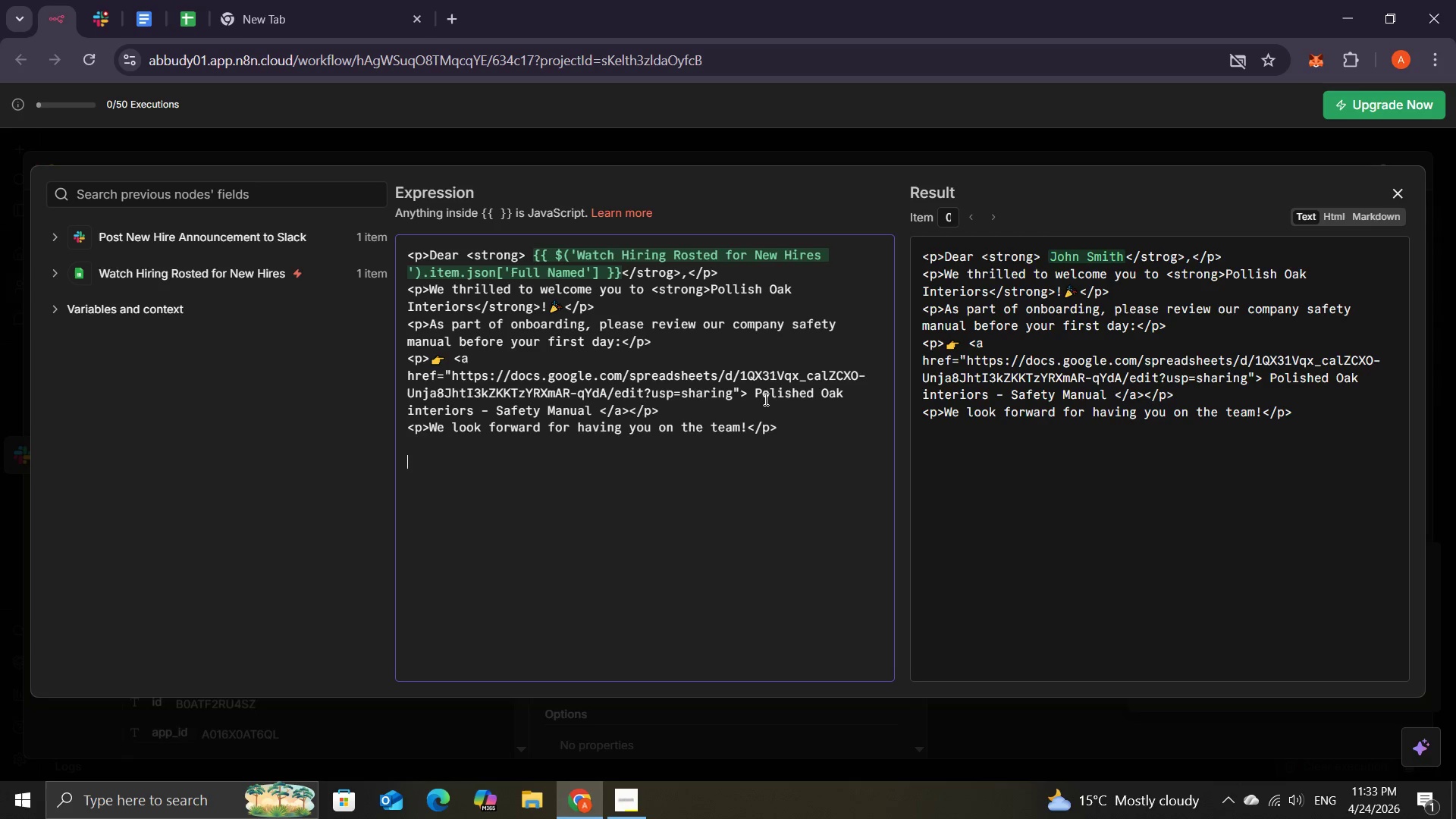 
type(<pp)
key(Backspace)
type(>)
 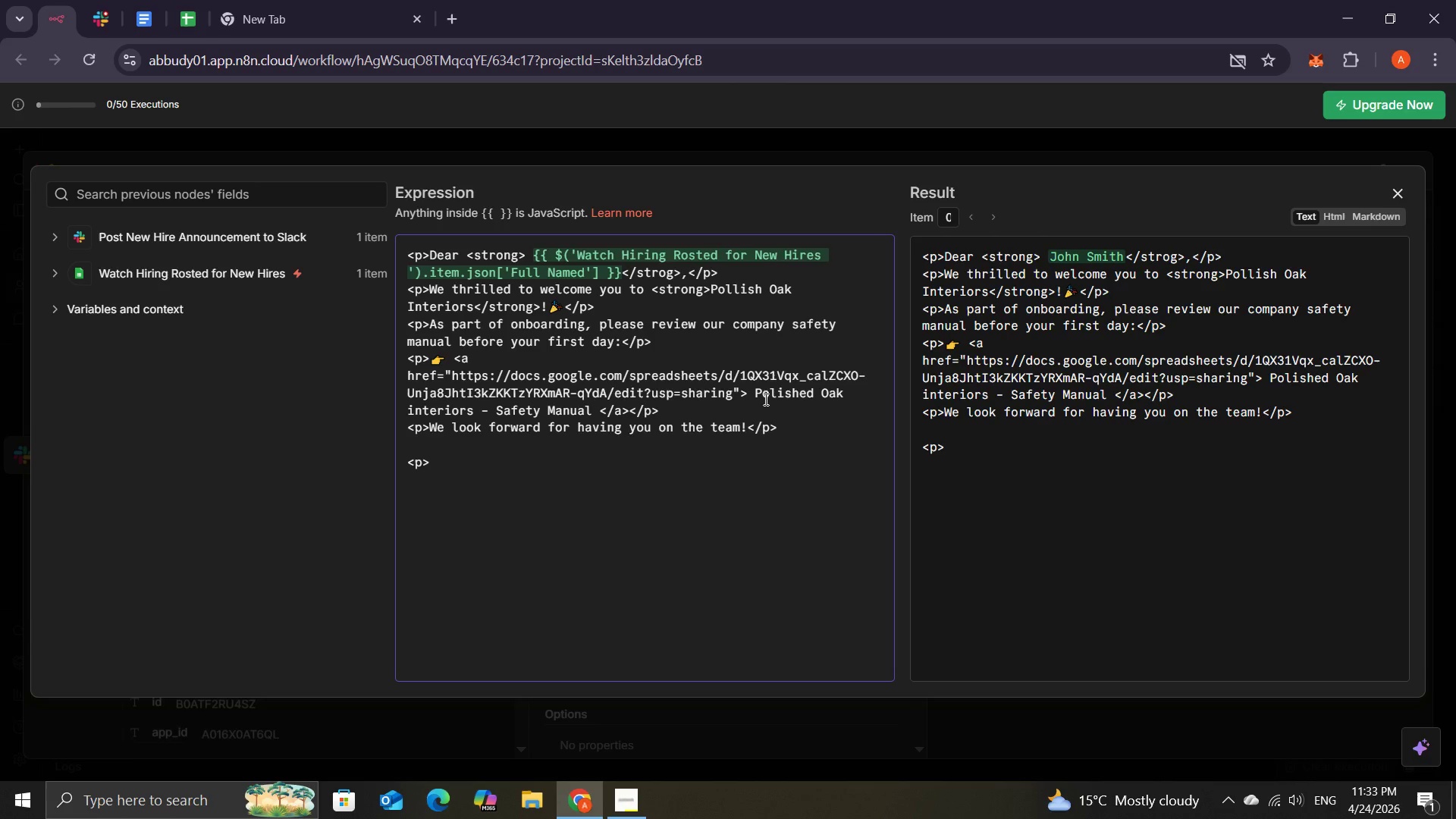 
type(Warm regards)
 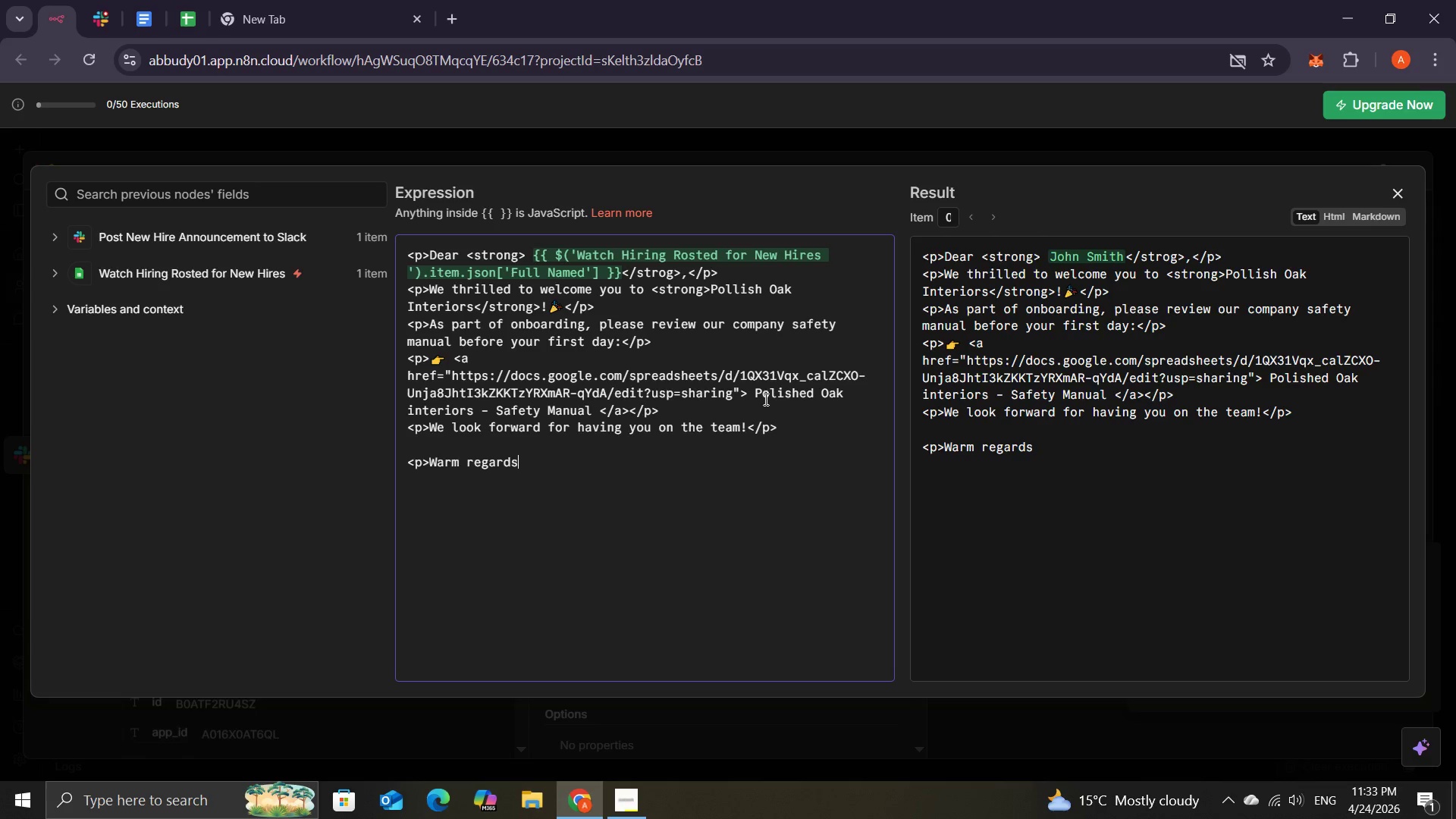 
type(, <br>)
 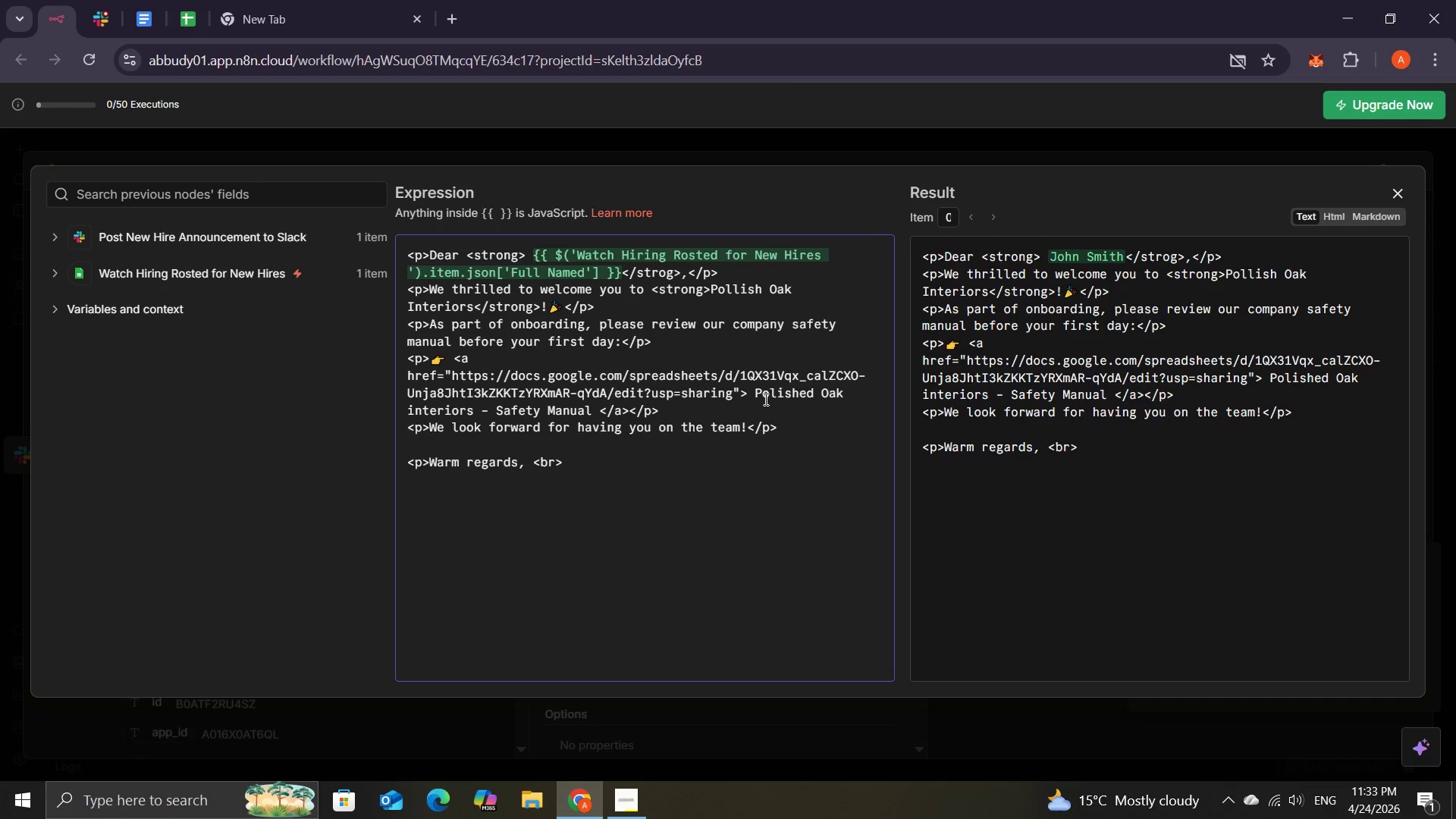 
key(Enter)
 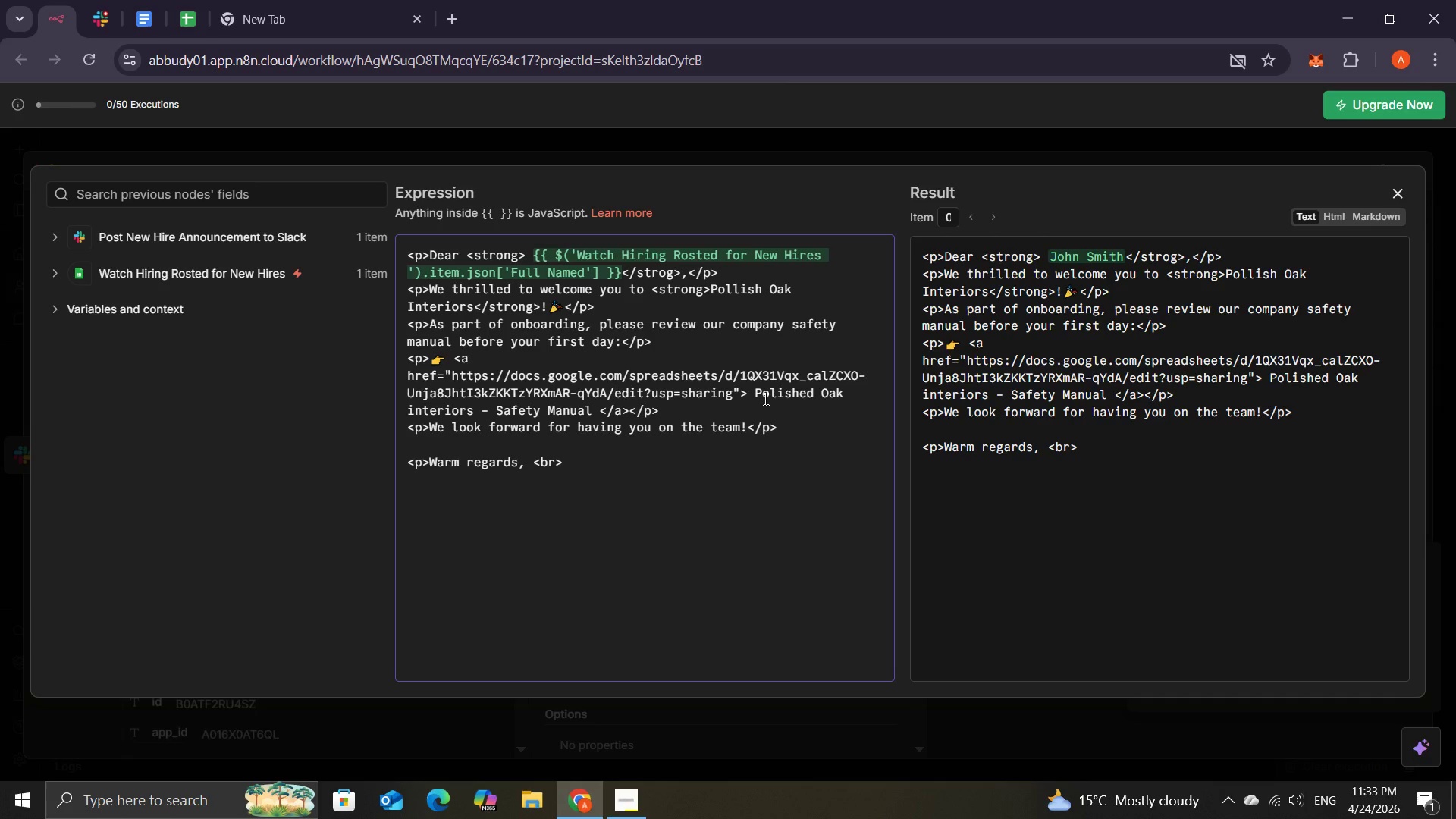 
type(<strong>HR Team</st)
 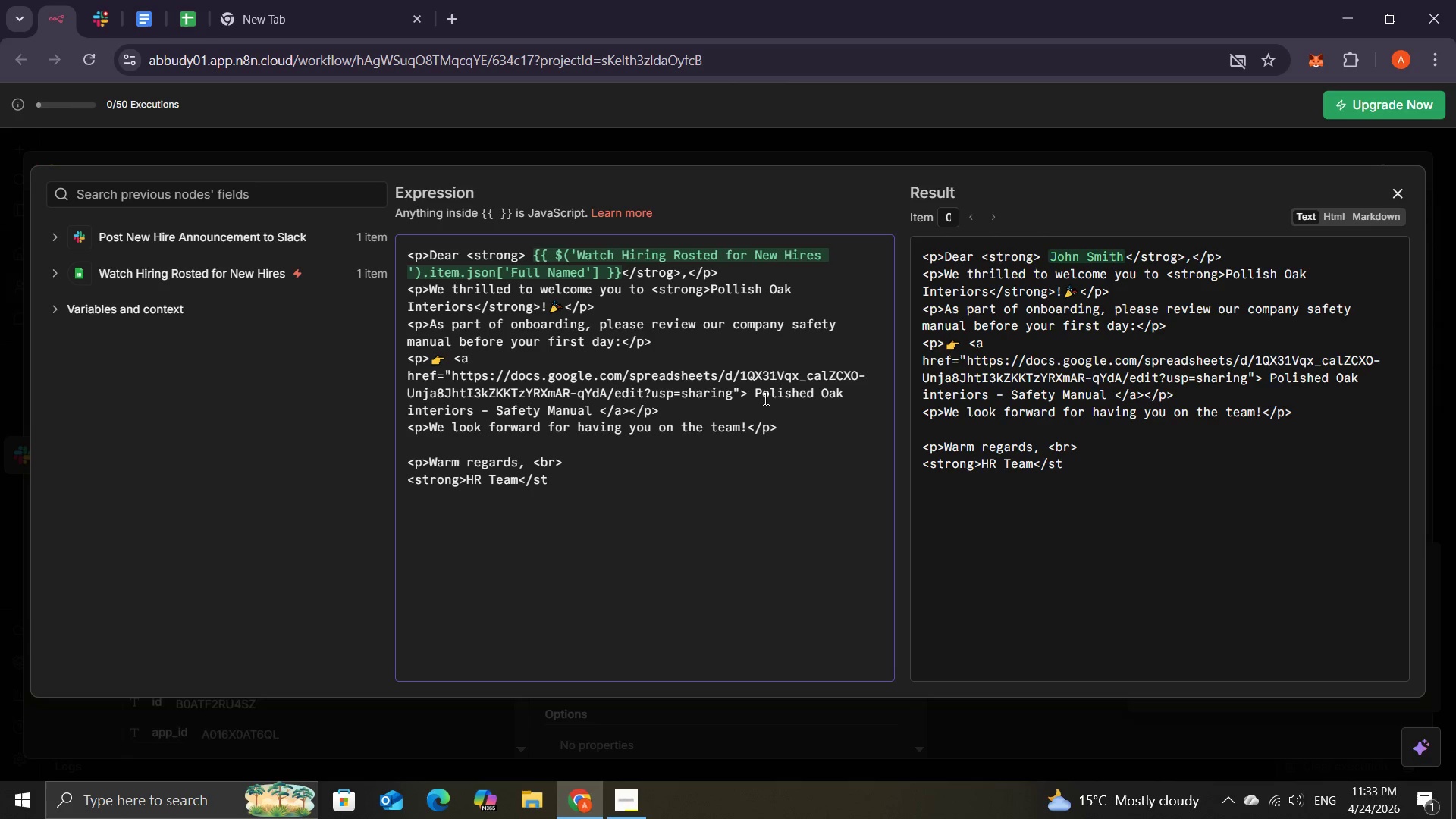 
type(rong>)
 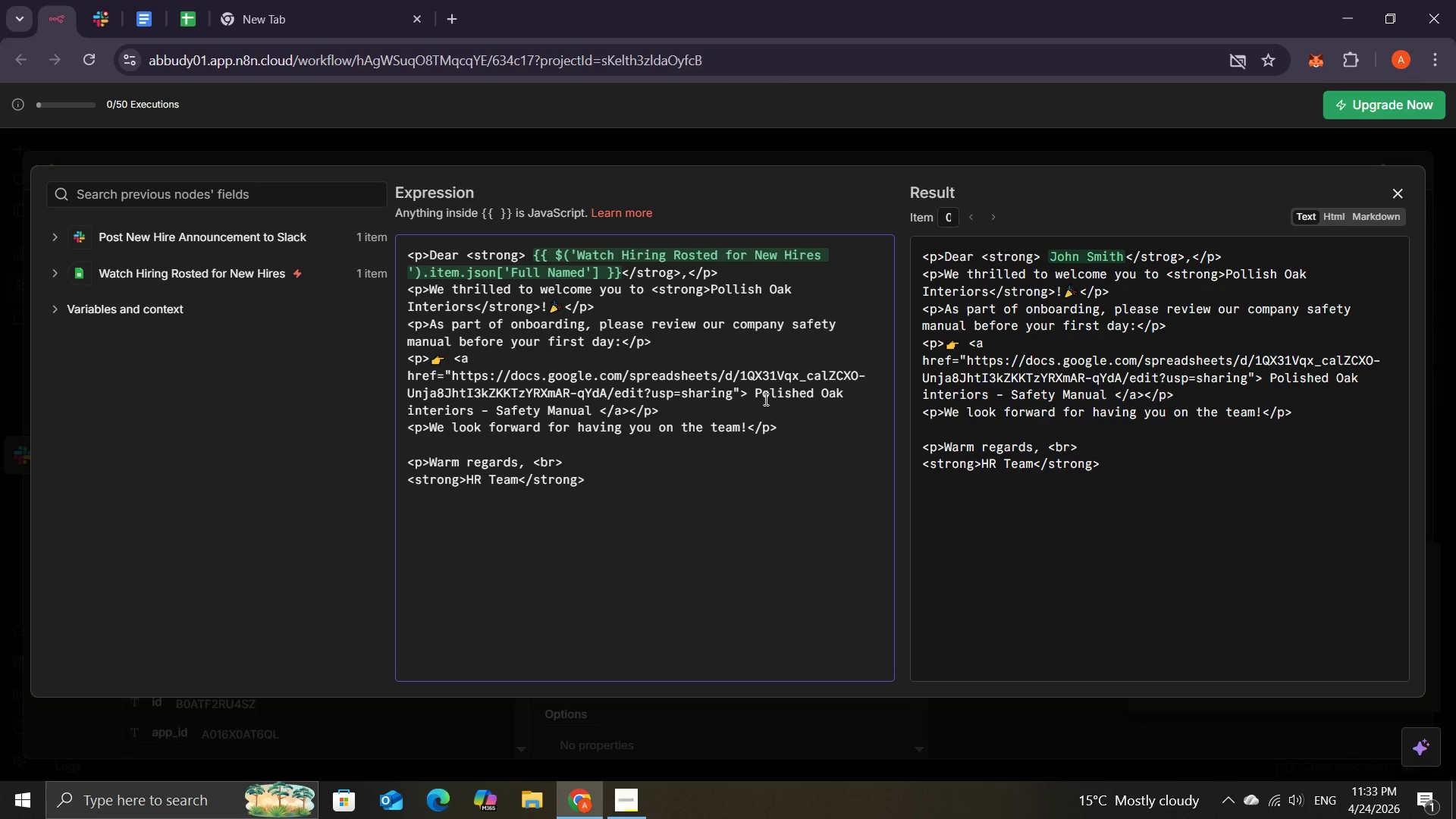 
key(Shift+Comma)
 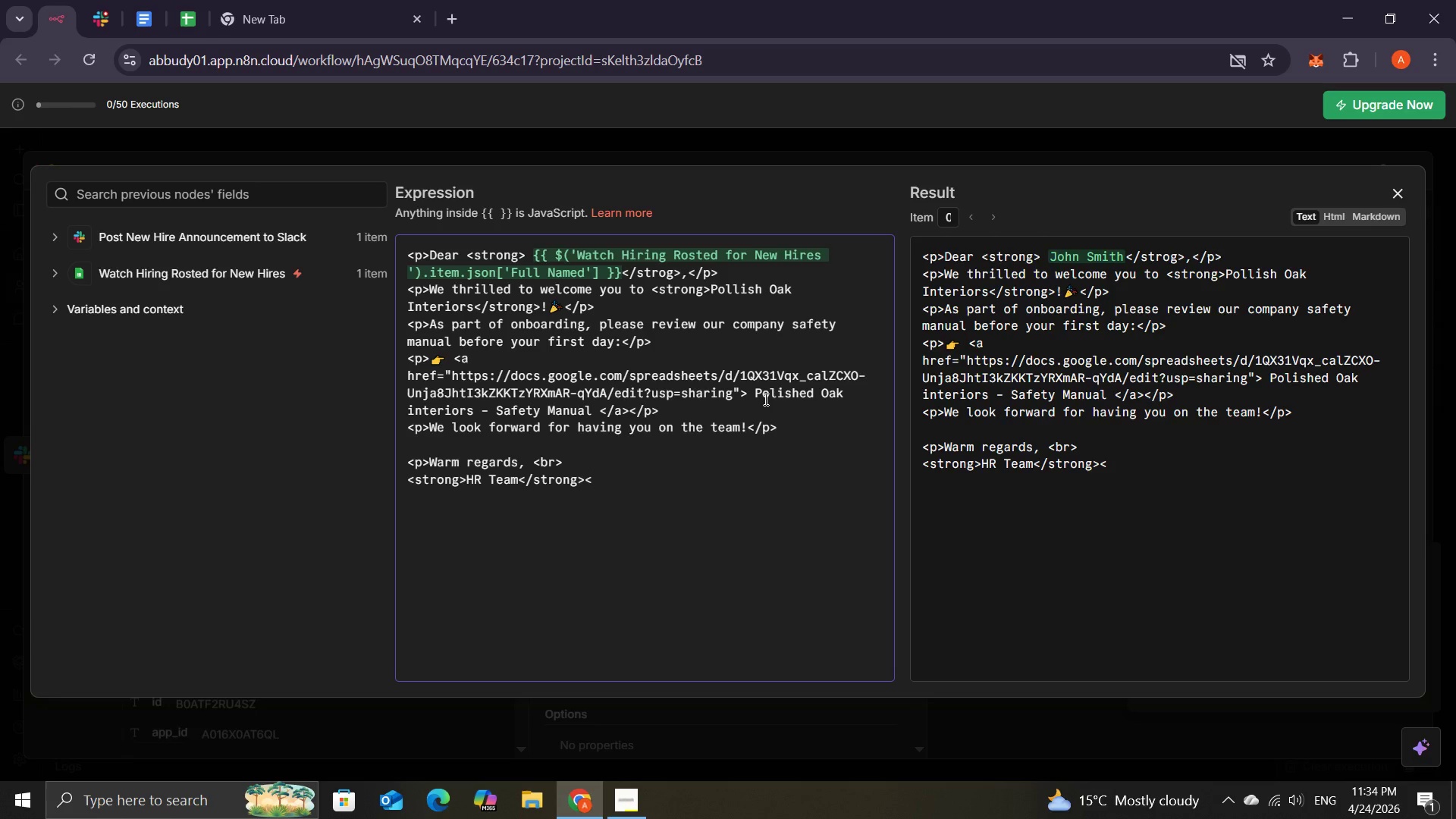 
type(br>)
 